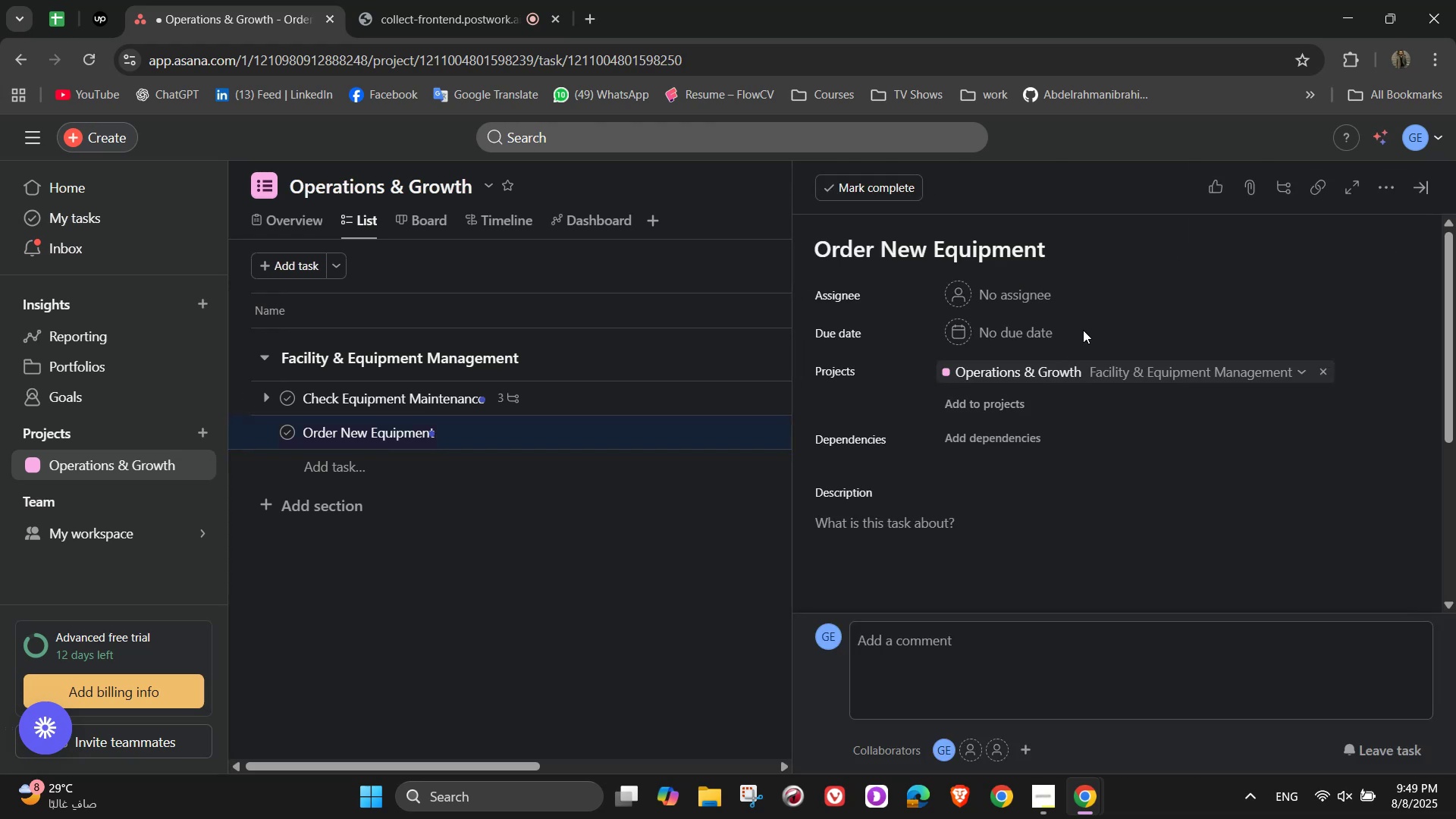 
left_click([1027, 291])
 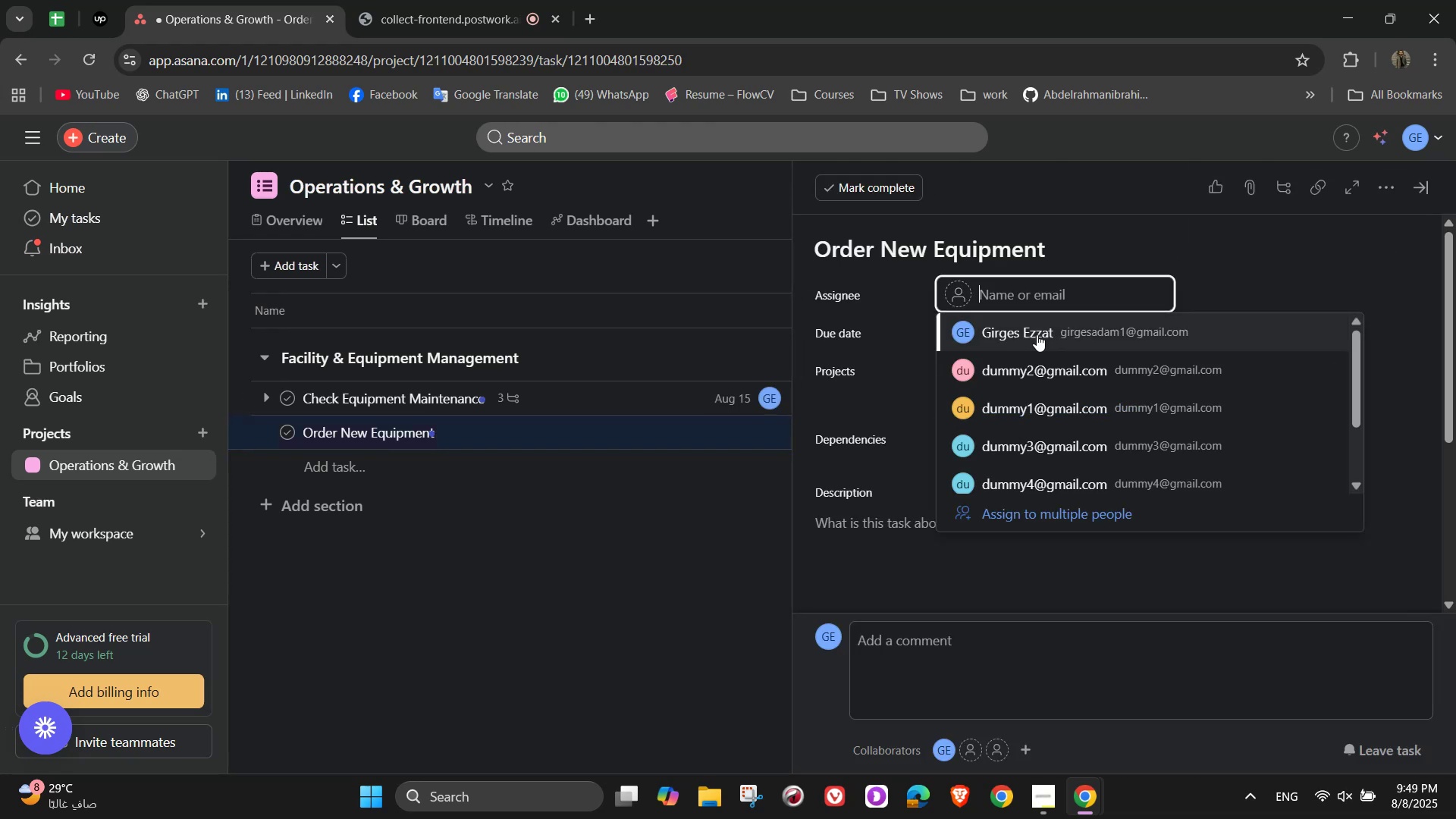 
left_click_drag(start_coordinate=[1037, 376], to_coordinate=[1064, 402])
 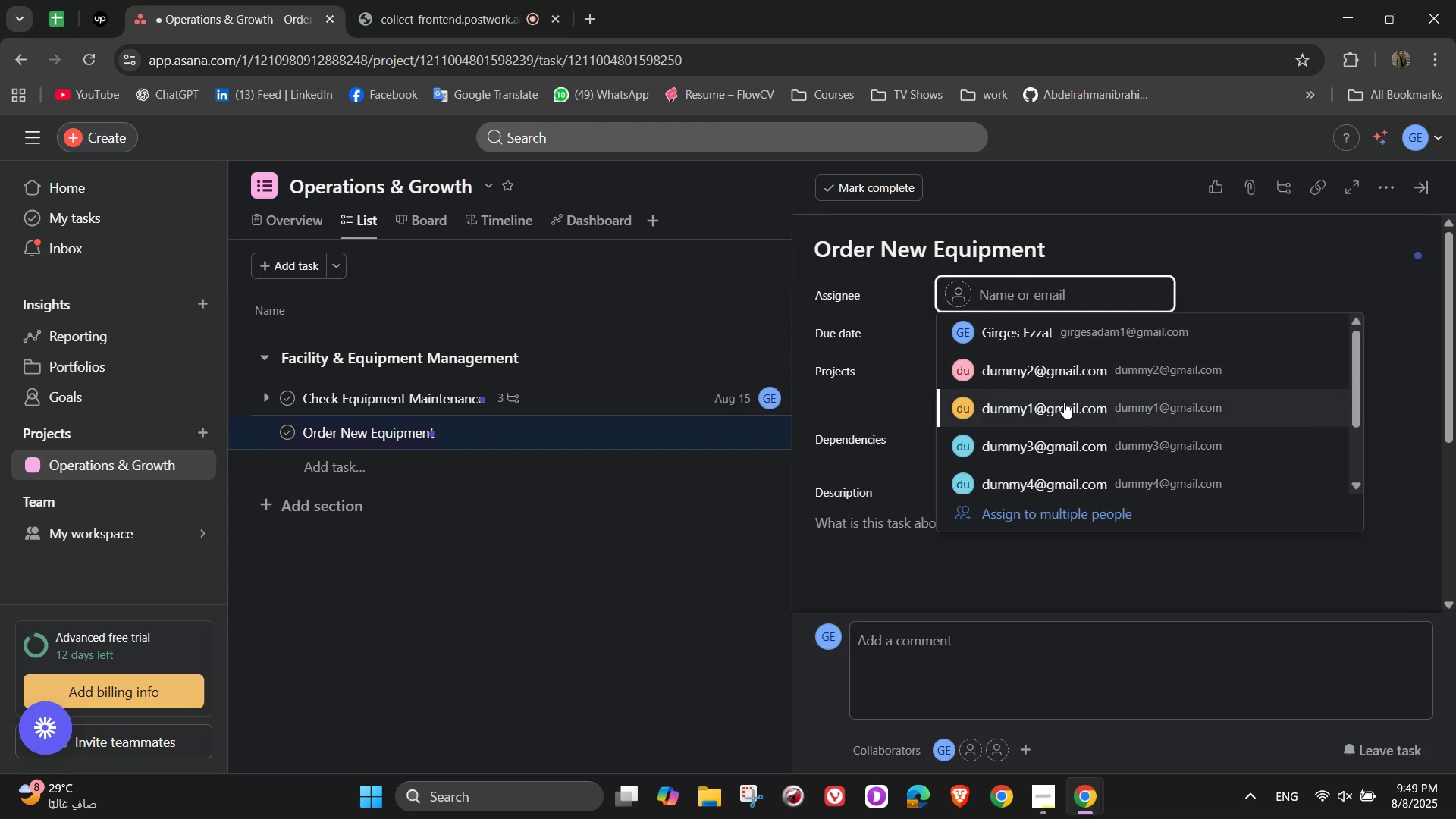 
left_click([1064, 402])
 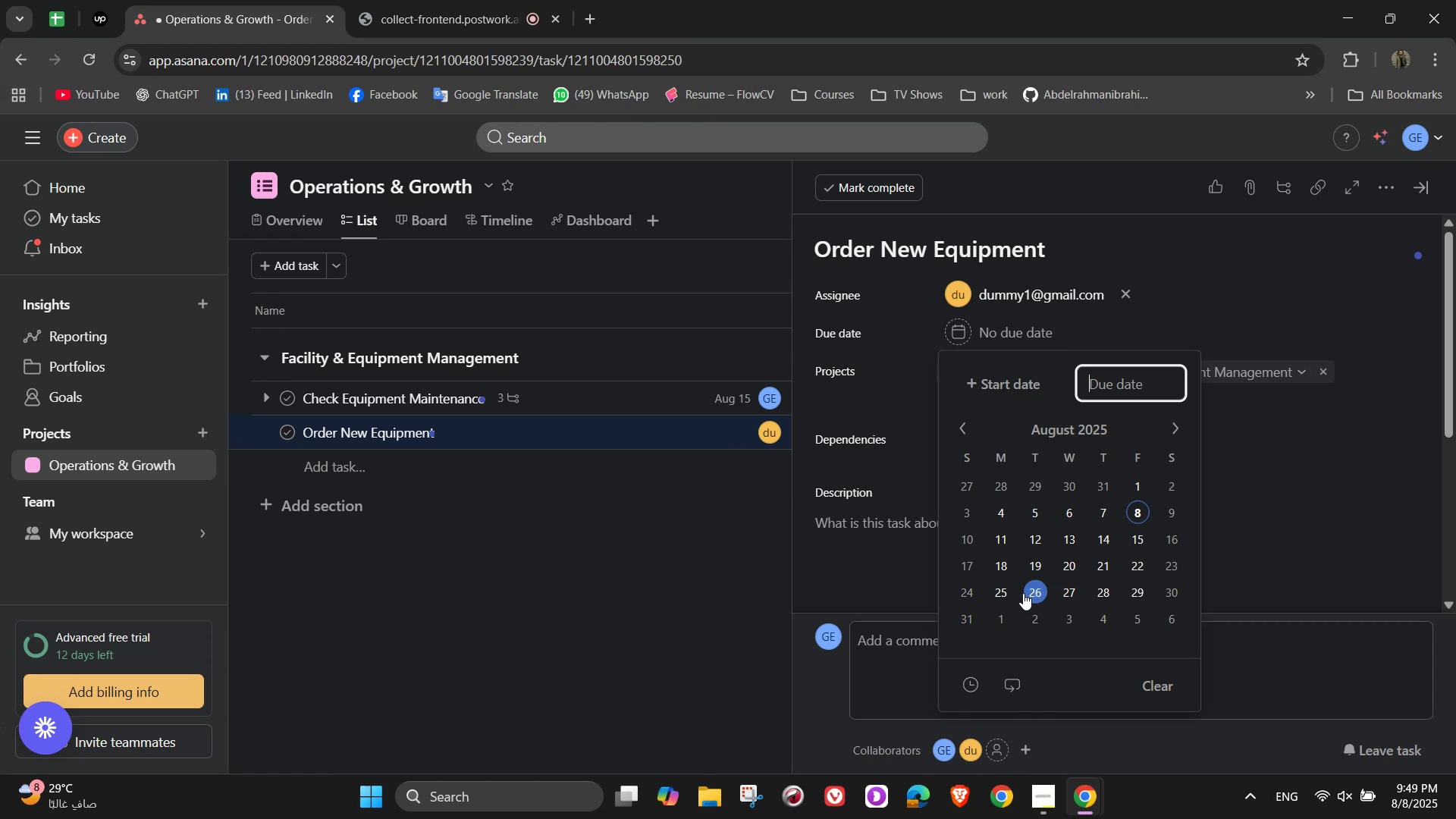 
left_click([996, 588])
 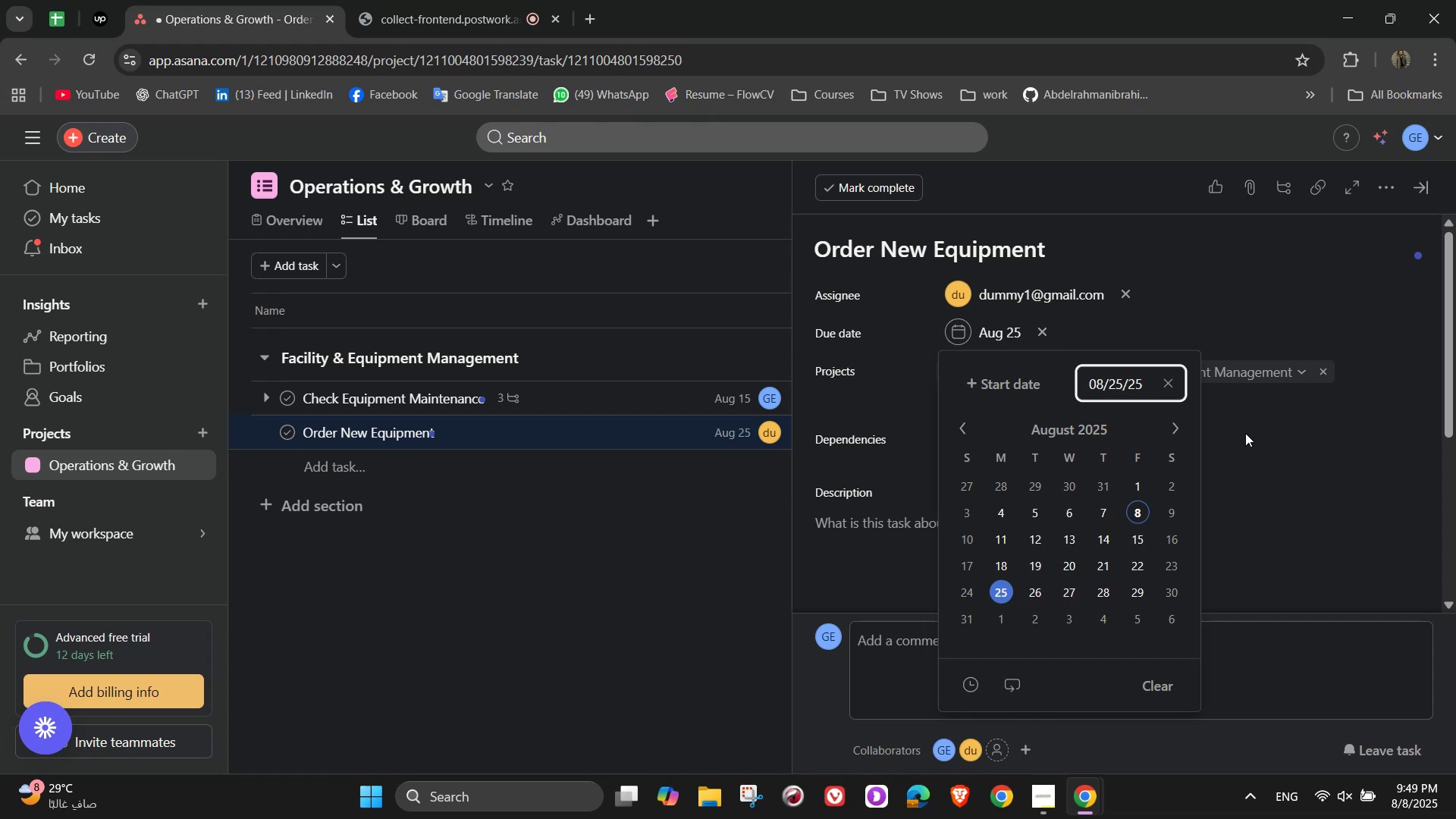 
left_click([1250, 431])
 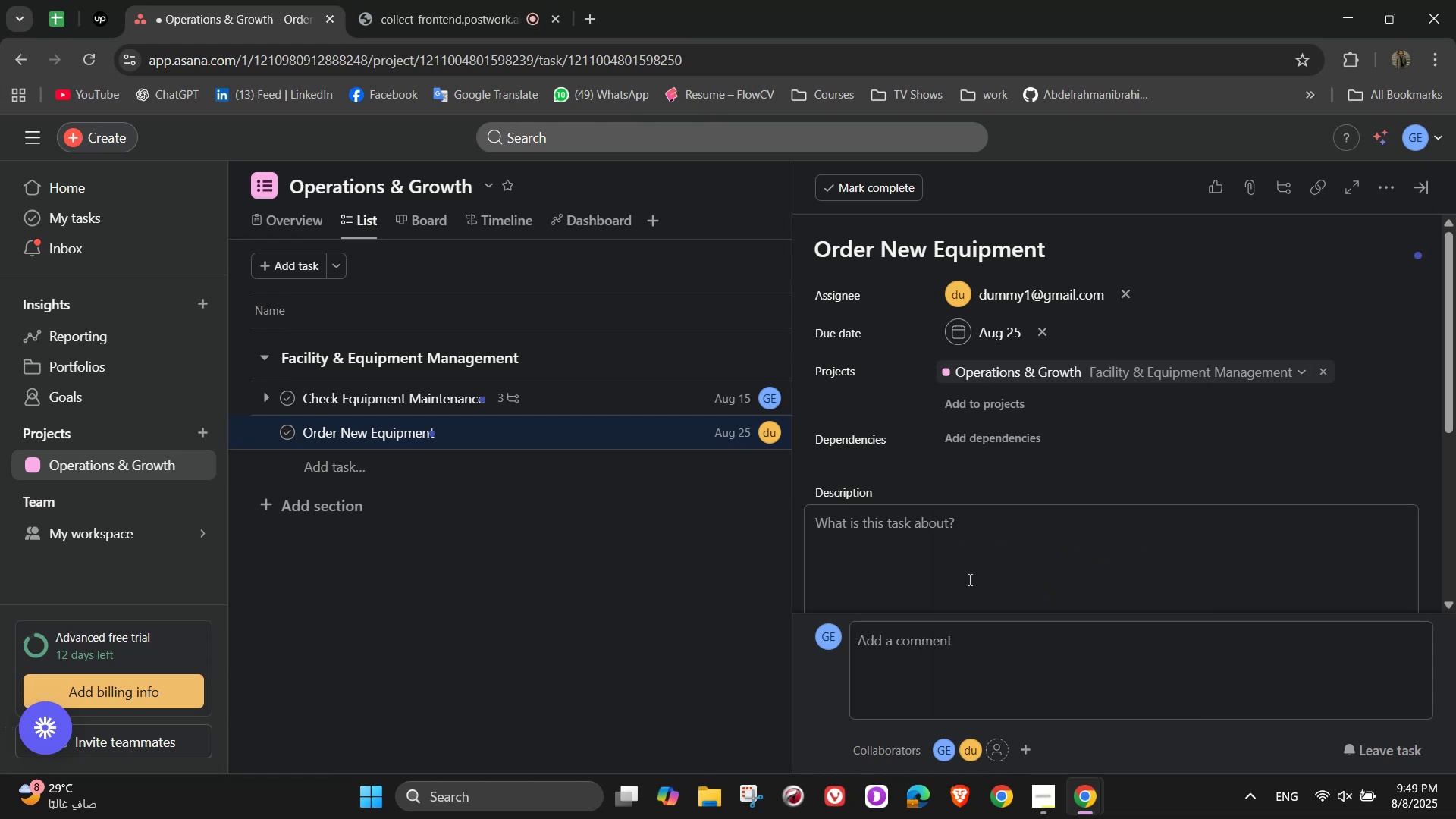 
left_click([1001, 523])
 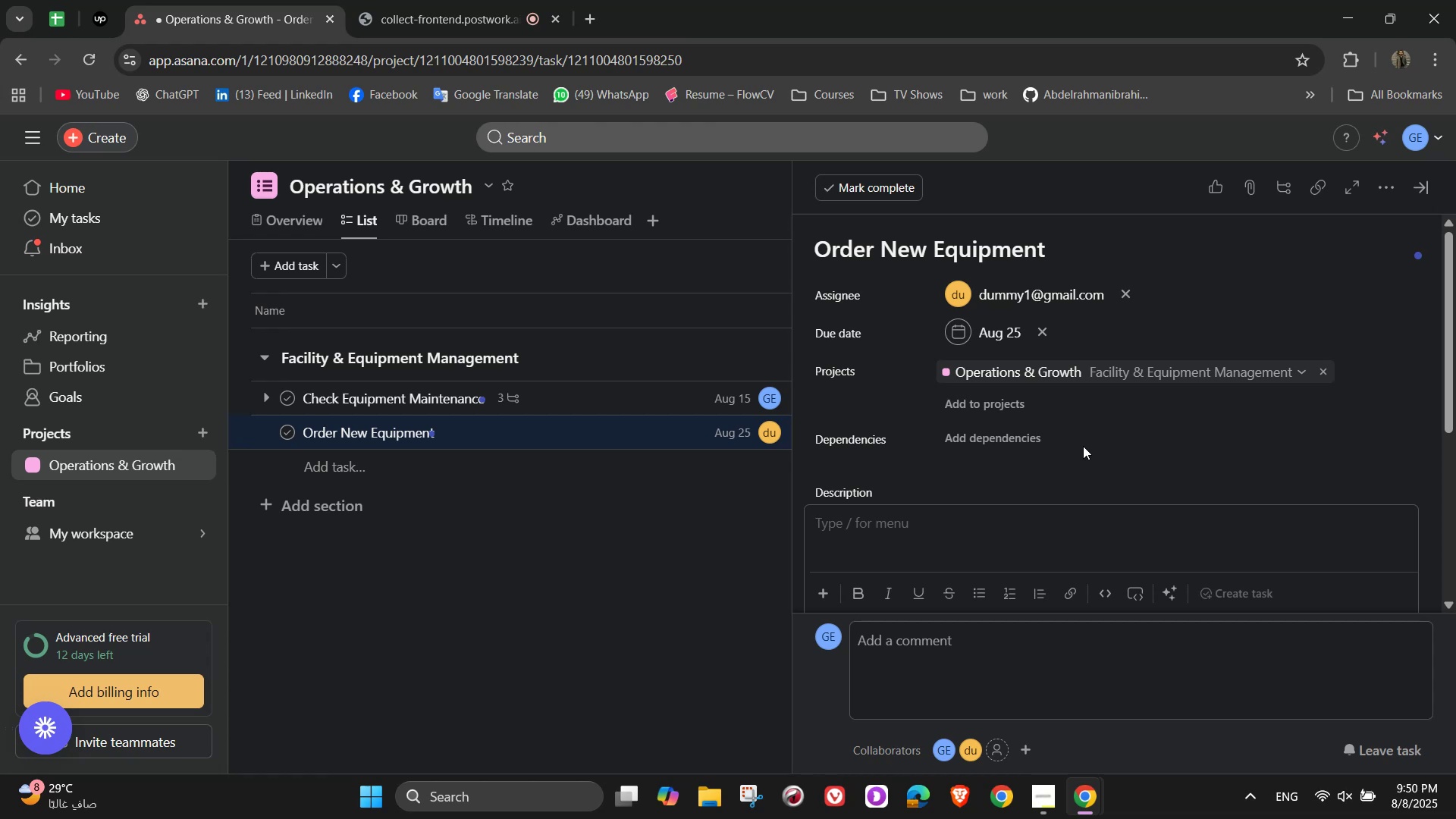 
wait(44.94)
 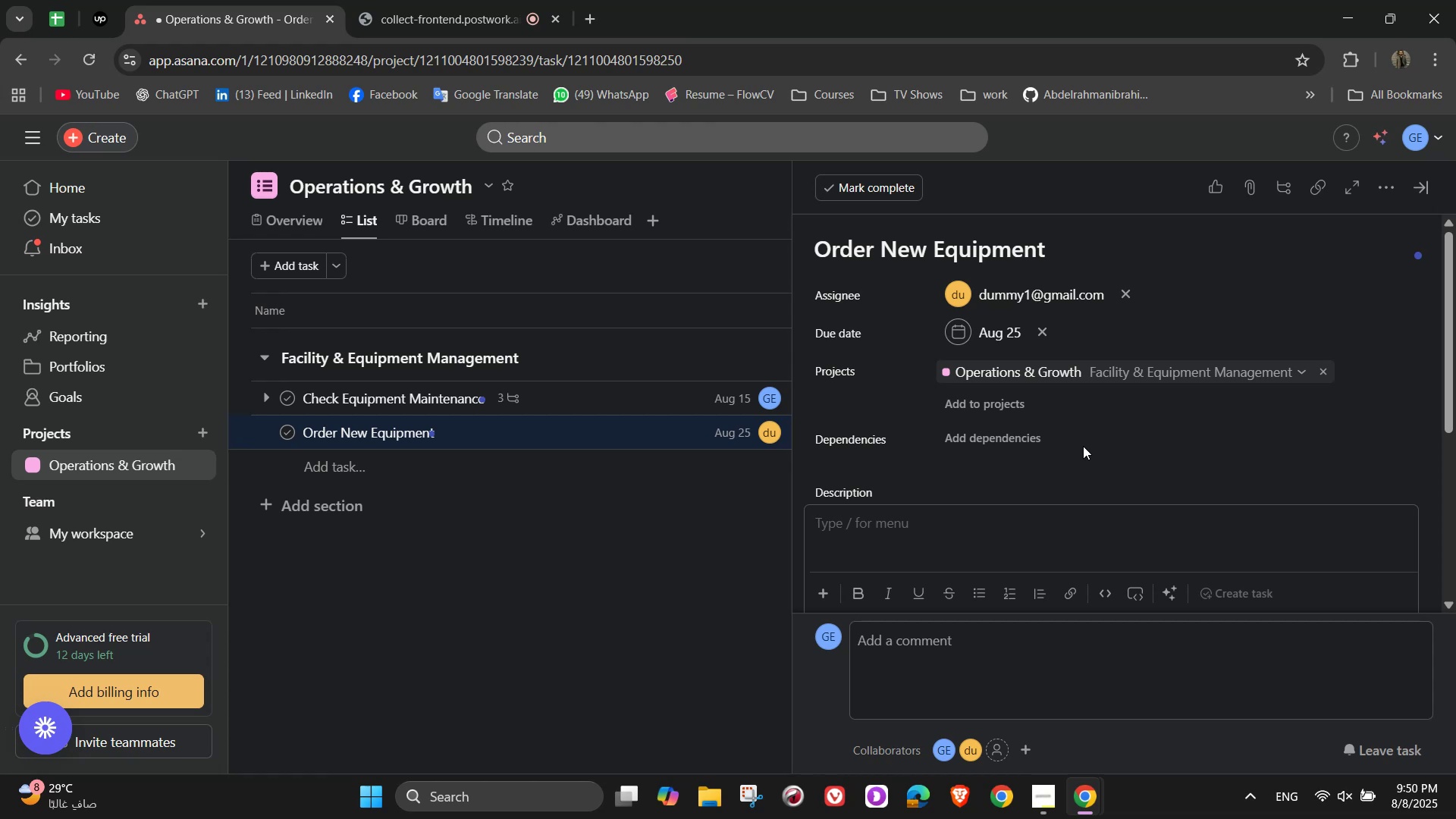 
scroll: coordinate [1074, 447], scroll_direction: down, amount: 1.0
 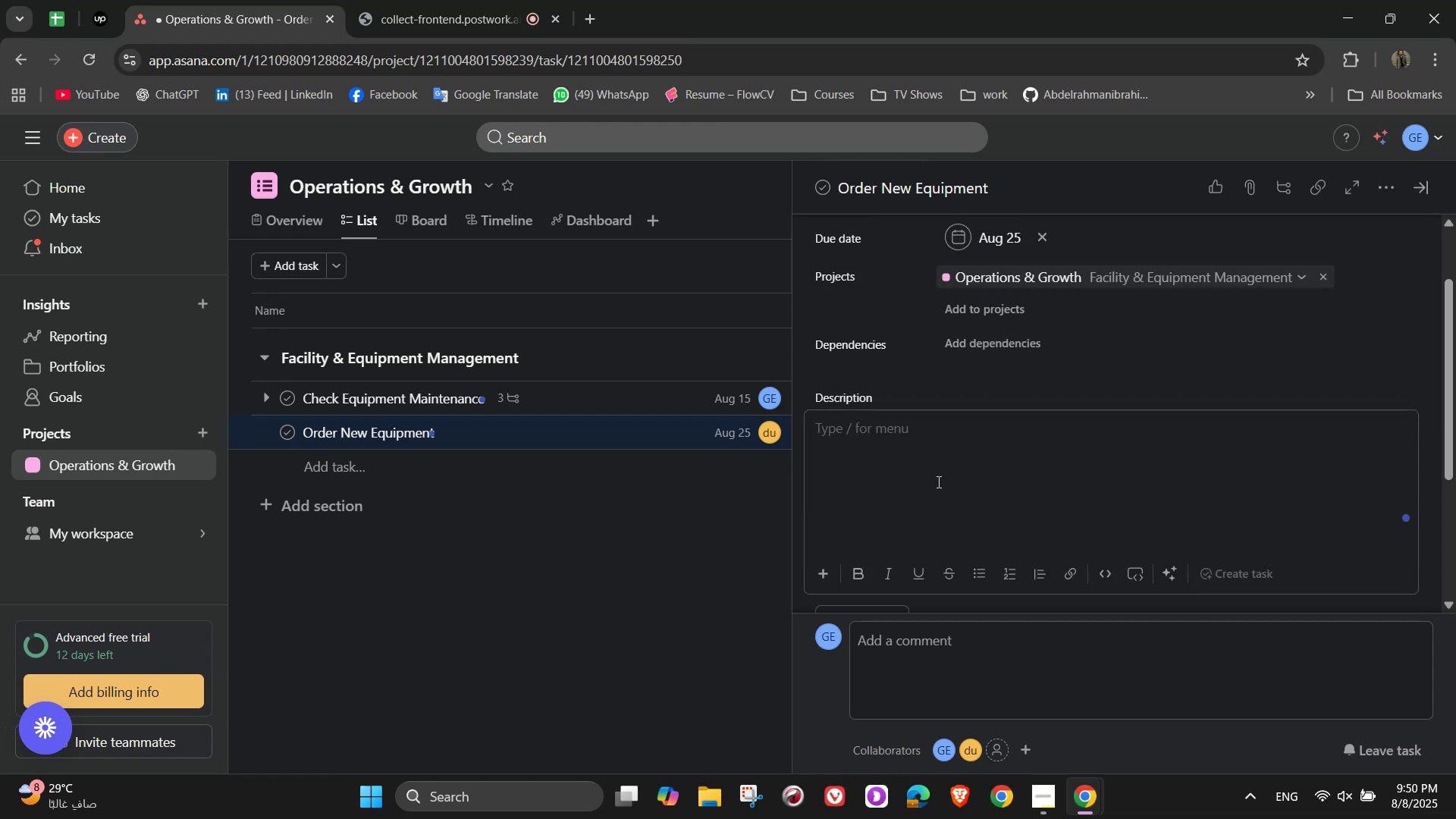 
left_click([937, 480])
 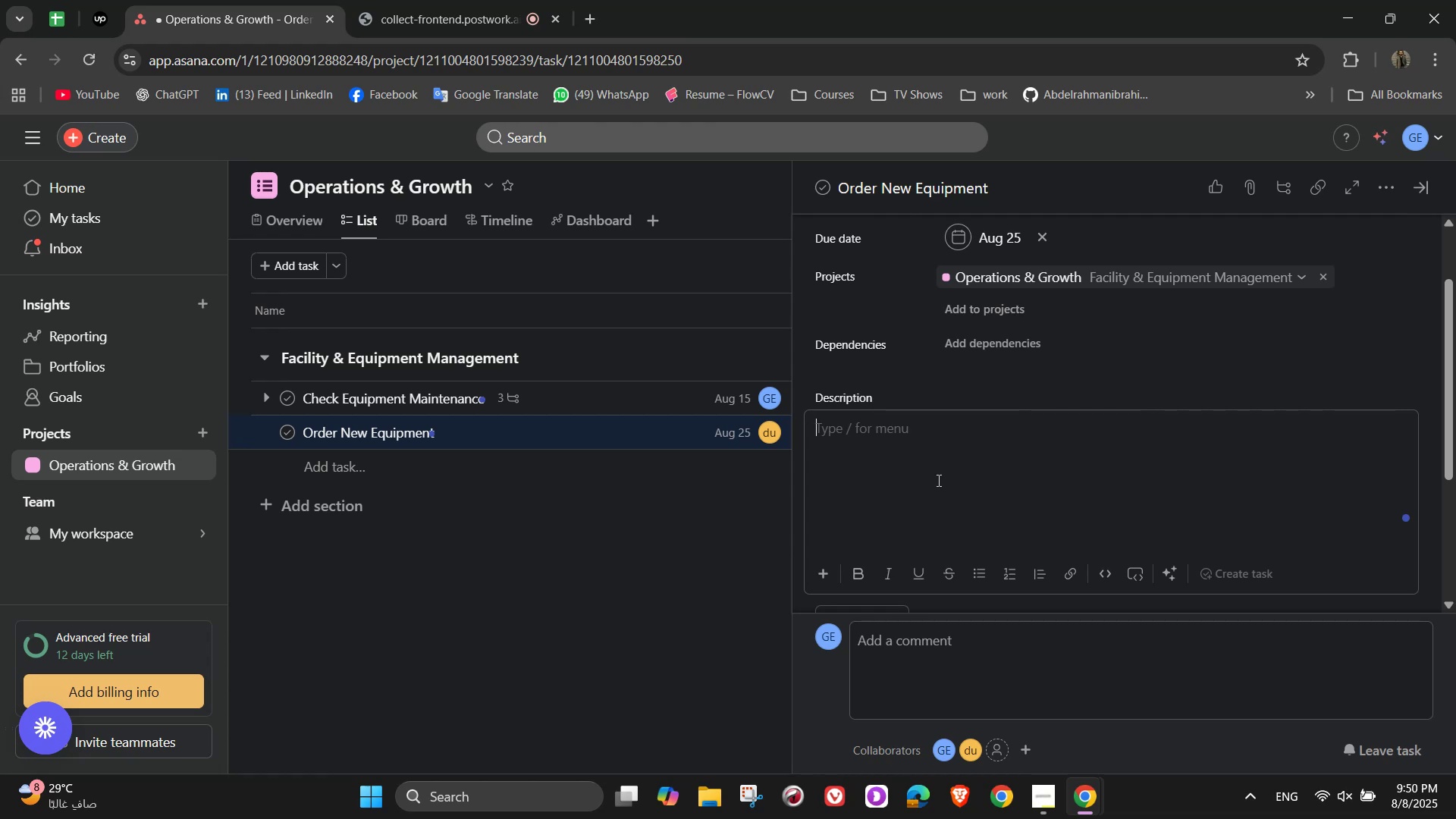 
wait(13.73)
 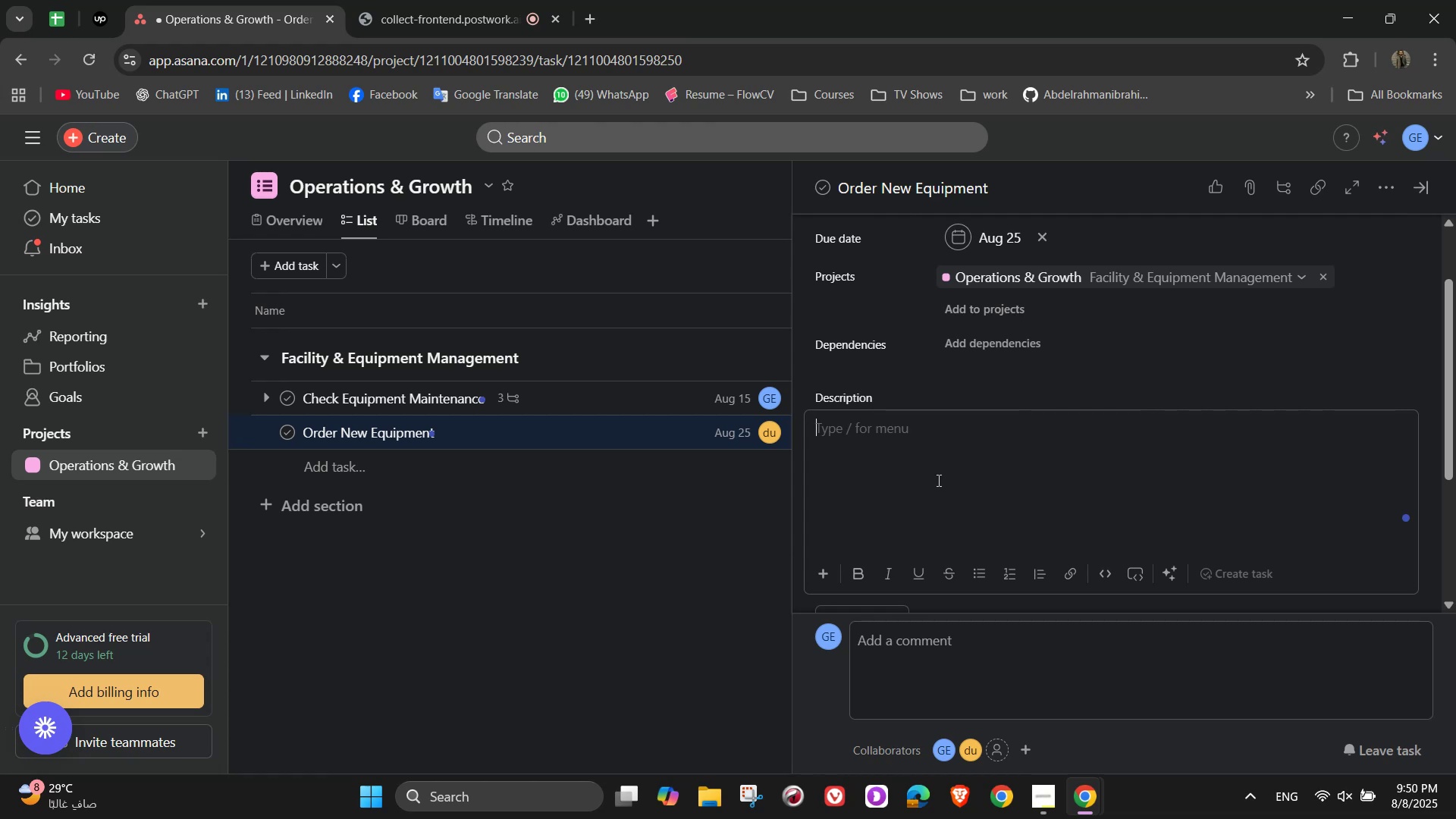 
key(D)
 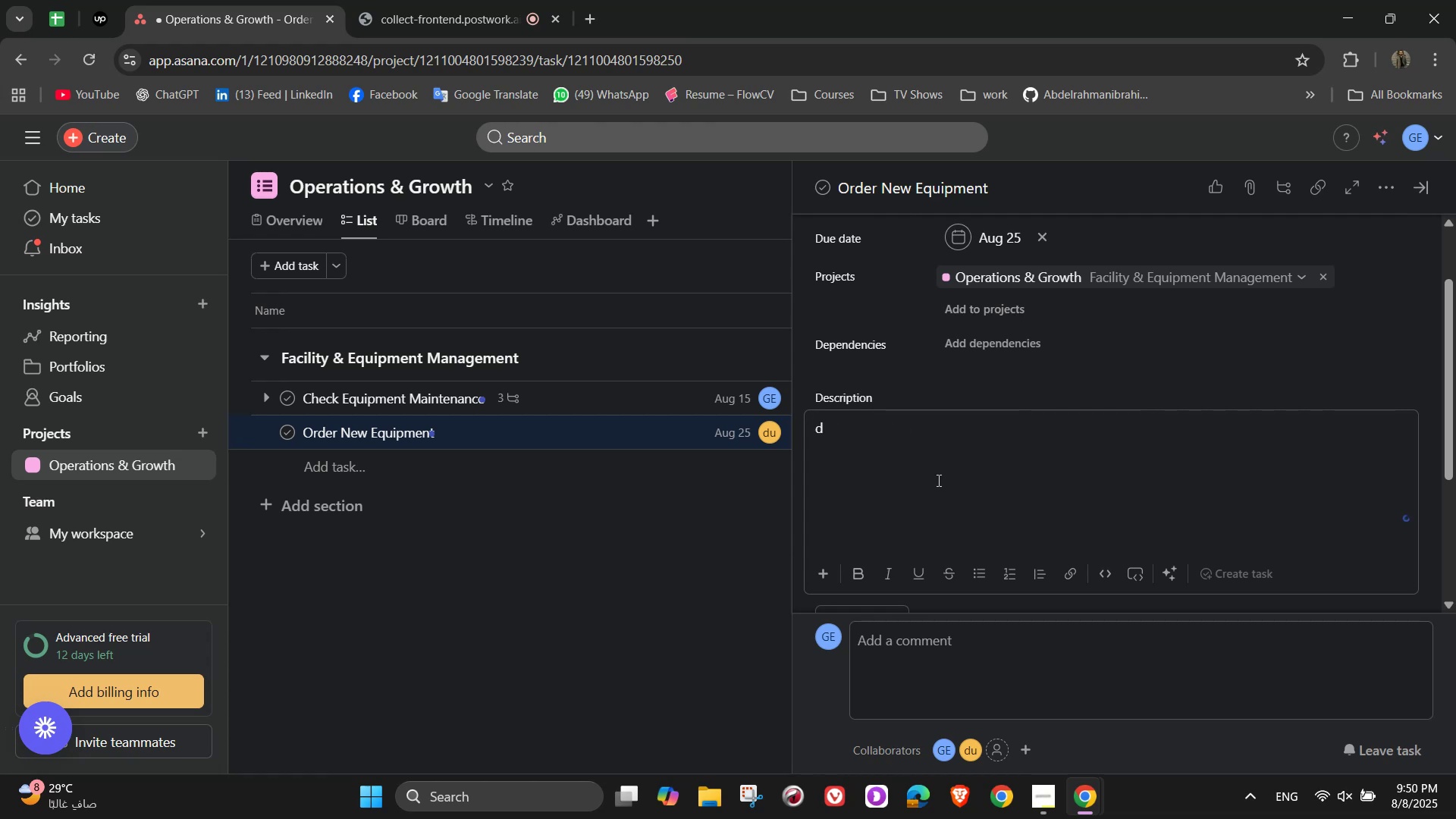 
key(Backspace)
 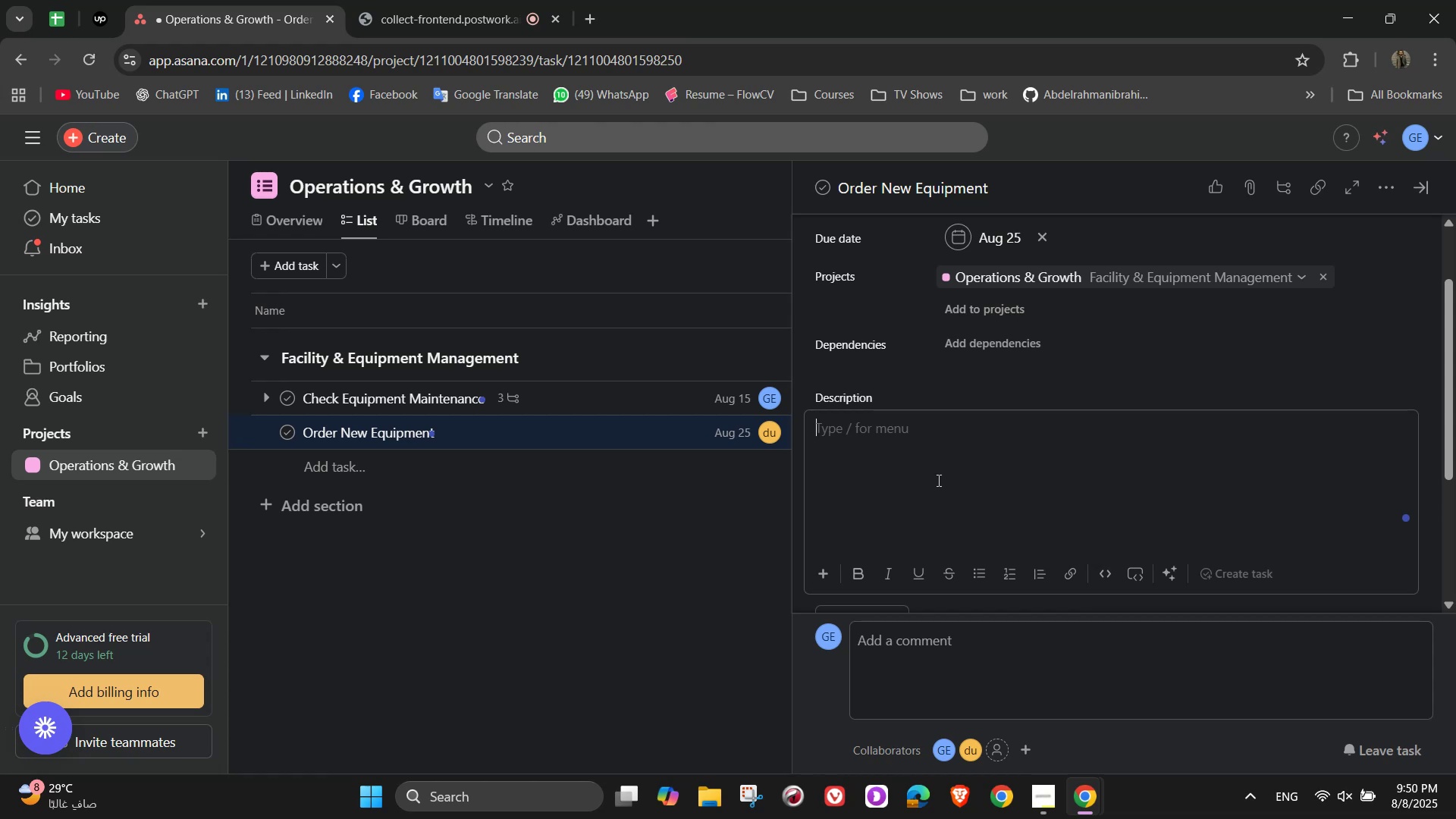 
wait(15.37)
 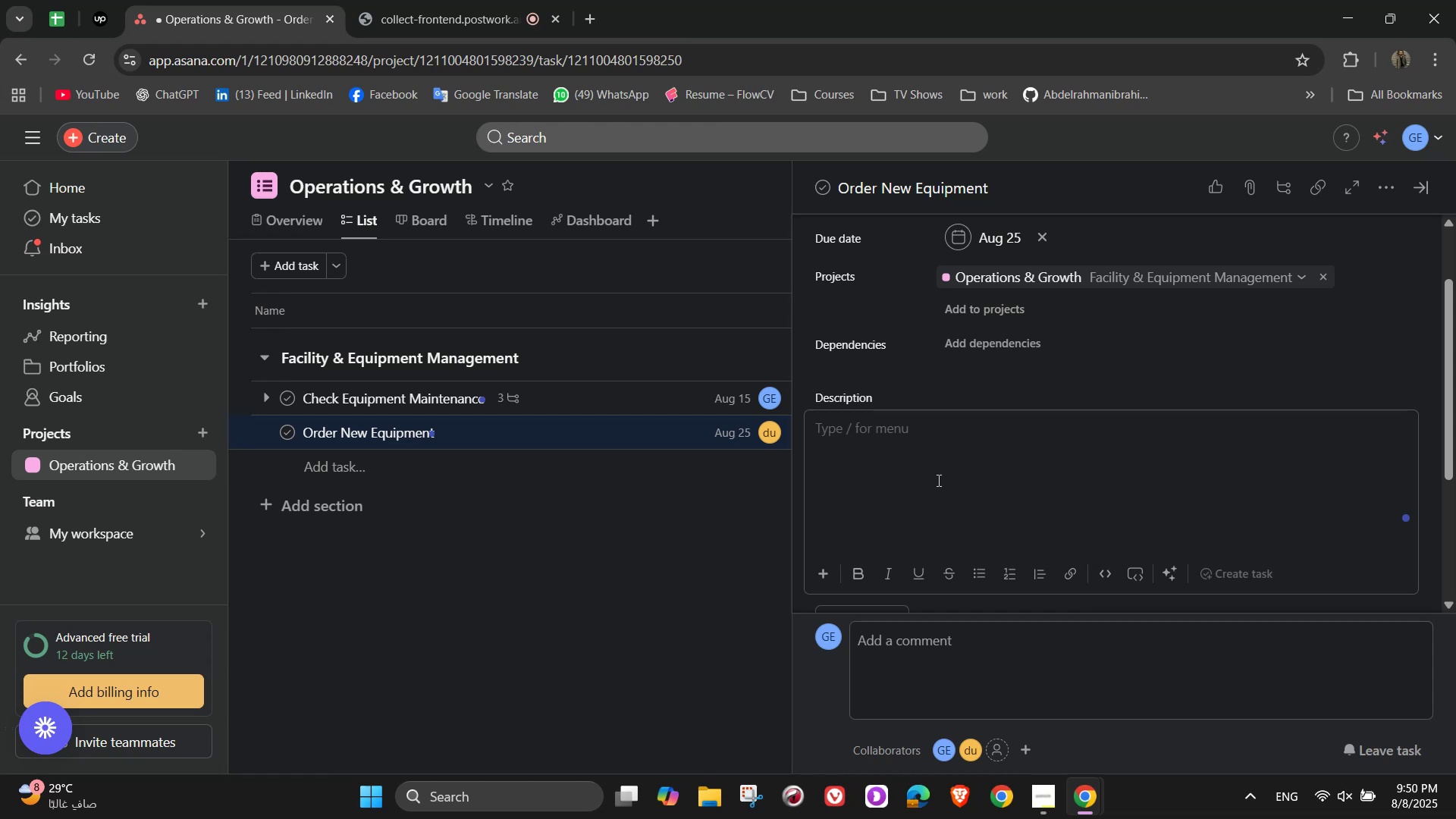 
type(Track and order equipmennt )
key(Backspace)
key(Backspace)
key(Backspace)
type(r)
key(Backspace)
type(t )
 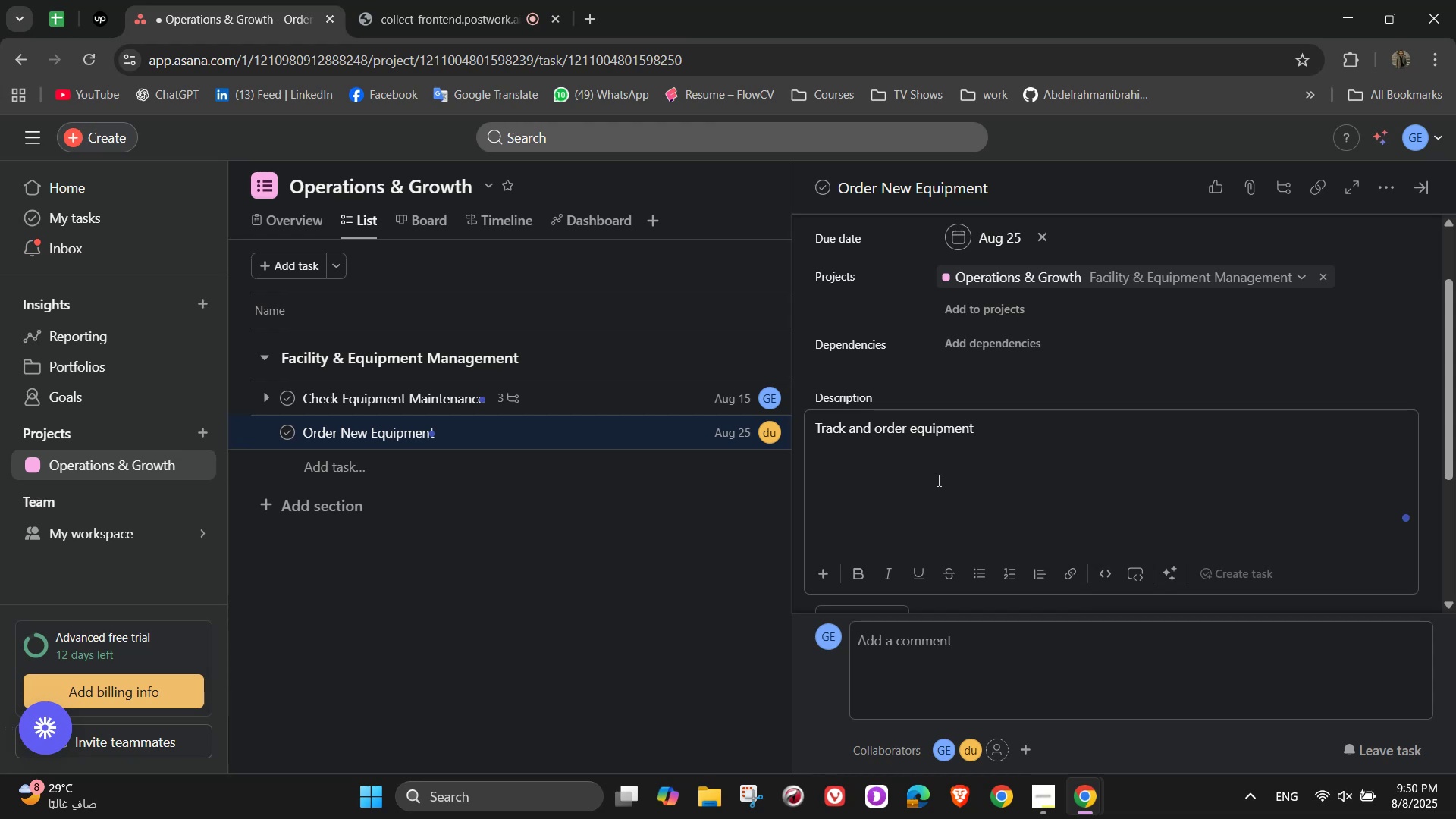 
wait(6.74)
 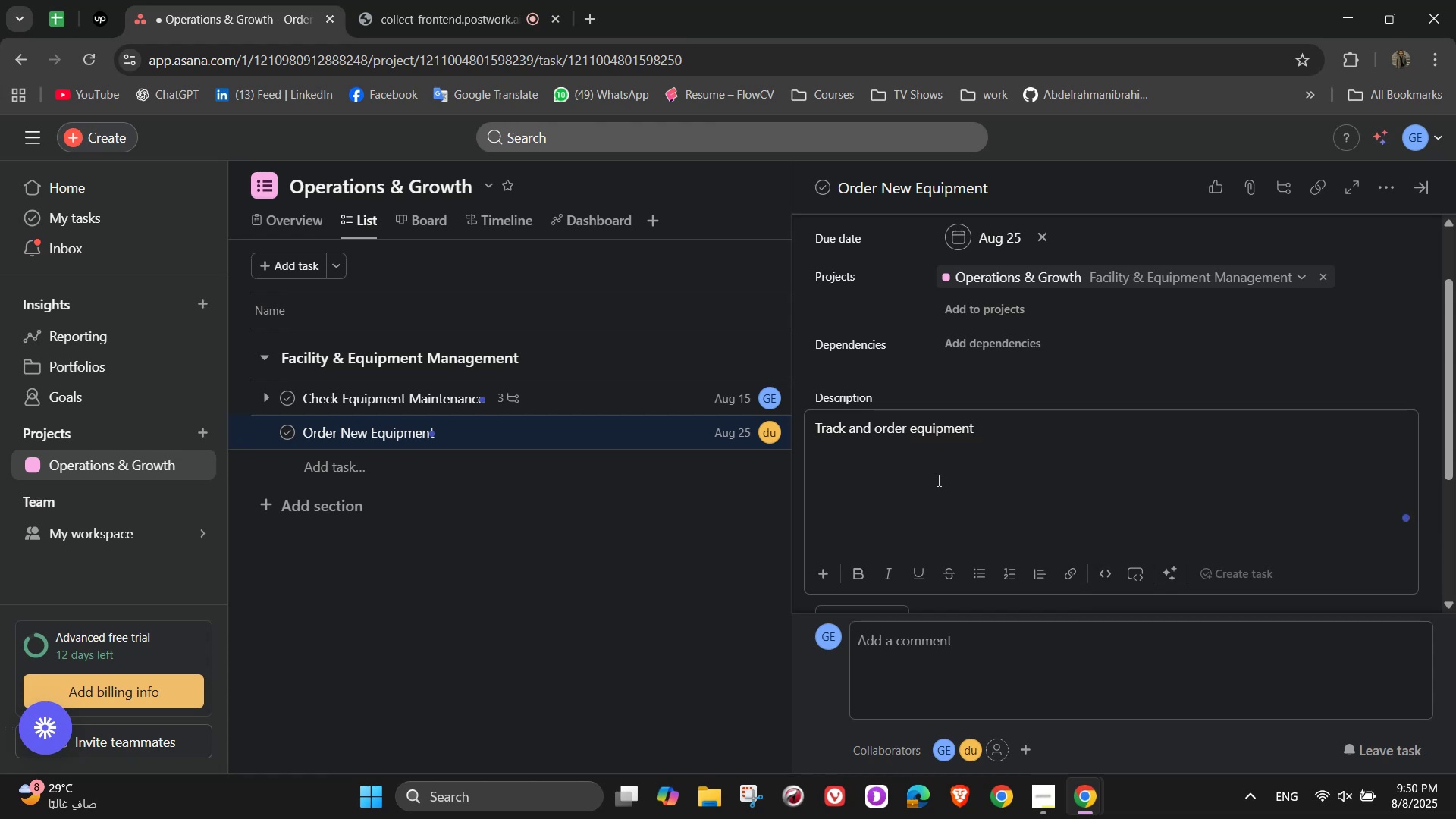 
type(as the studio grows or needs )
 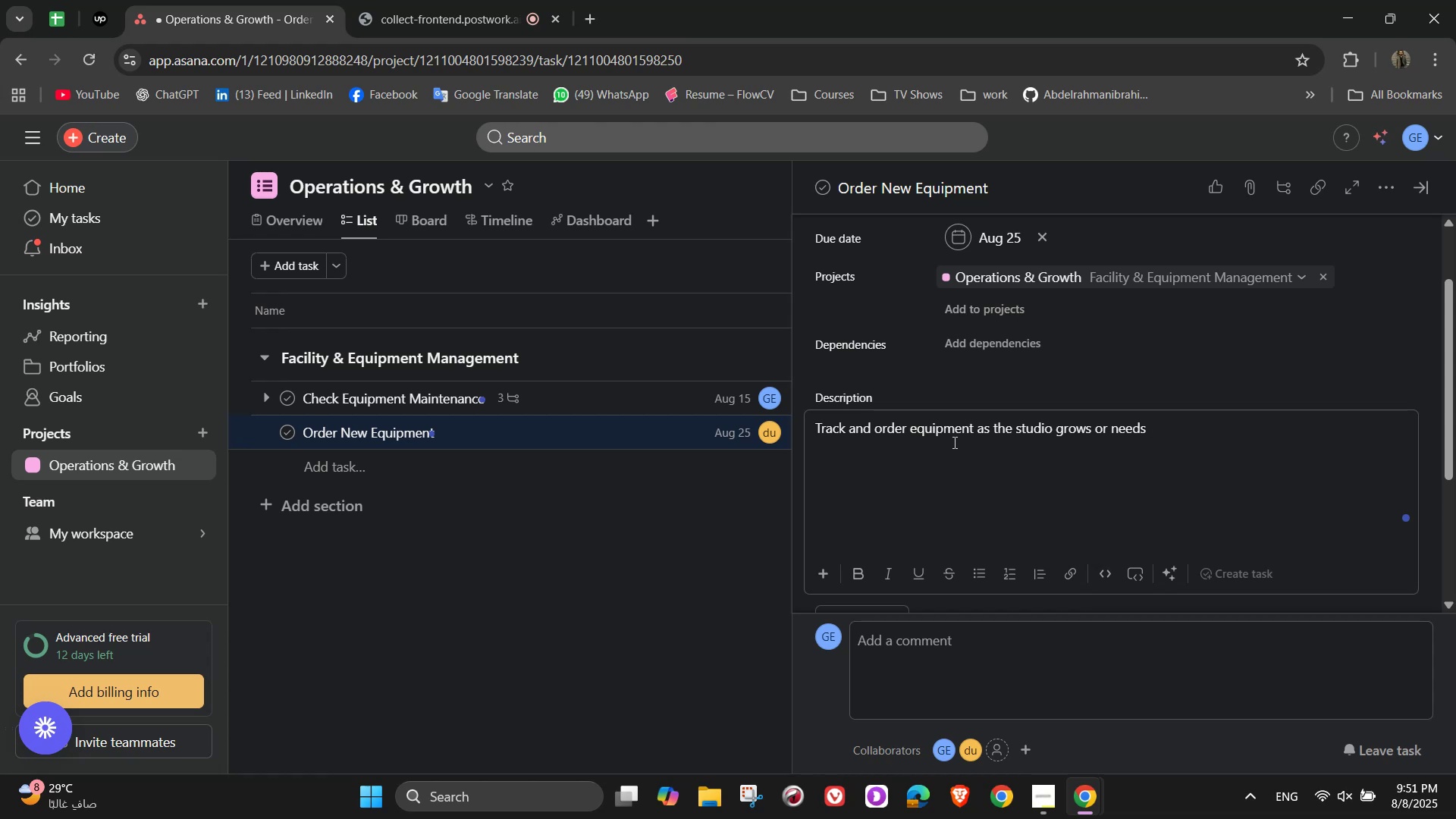 
wait(13.52)
 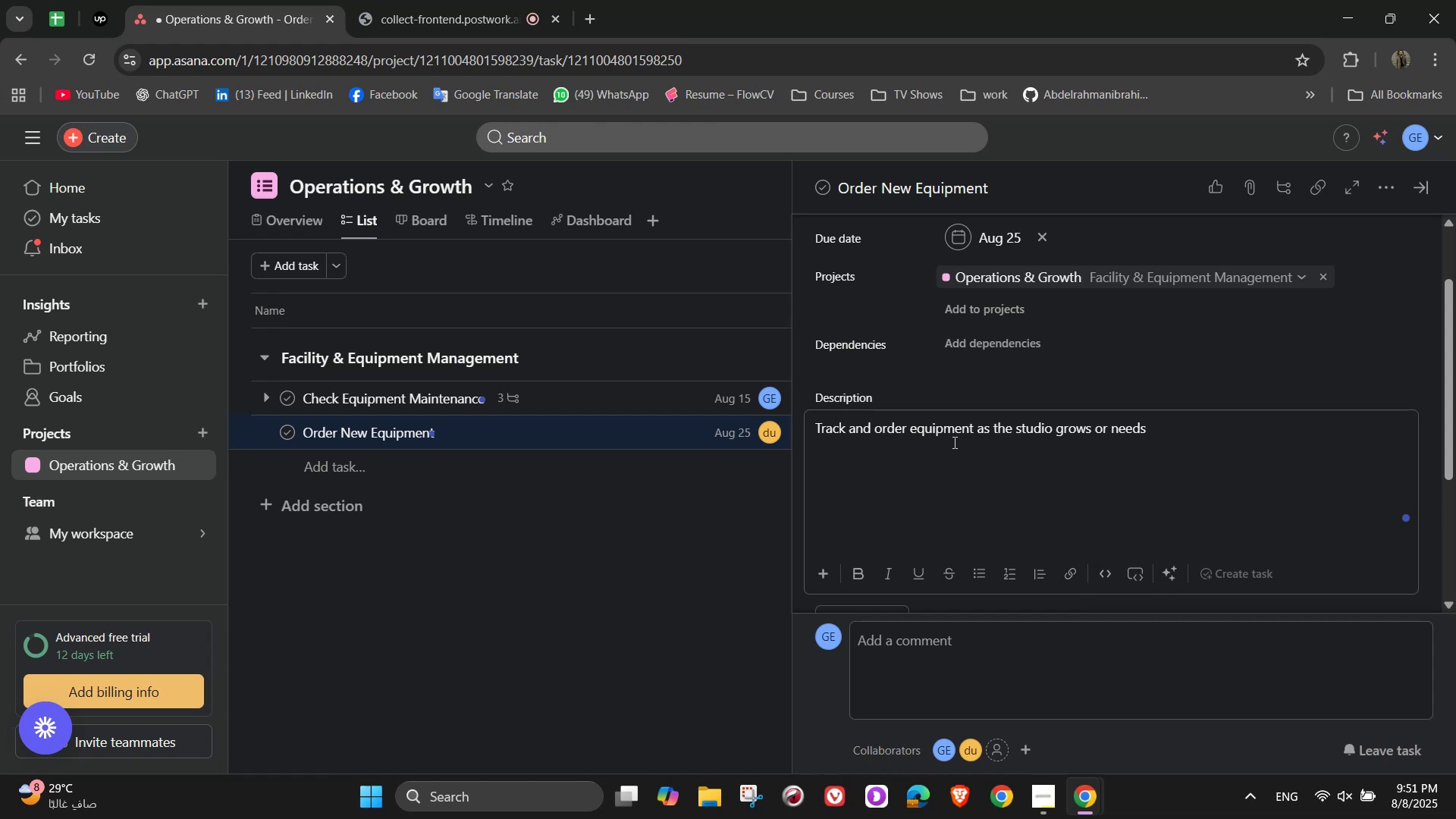 
type(updates)
 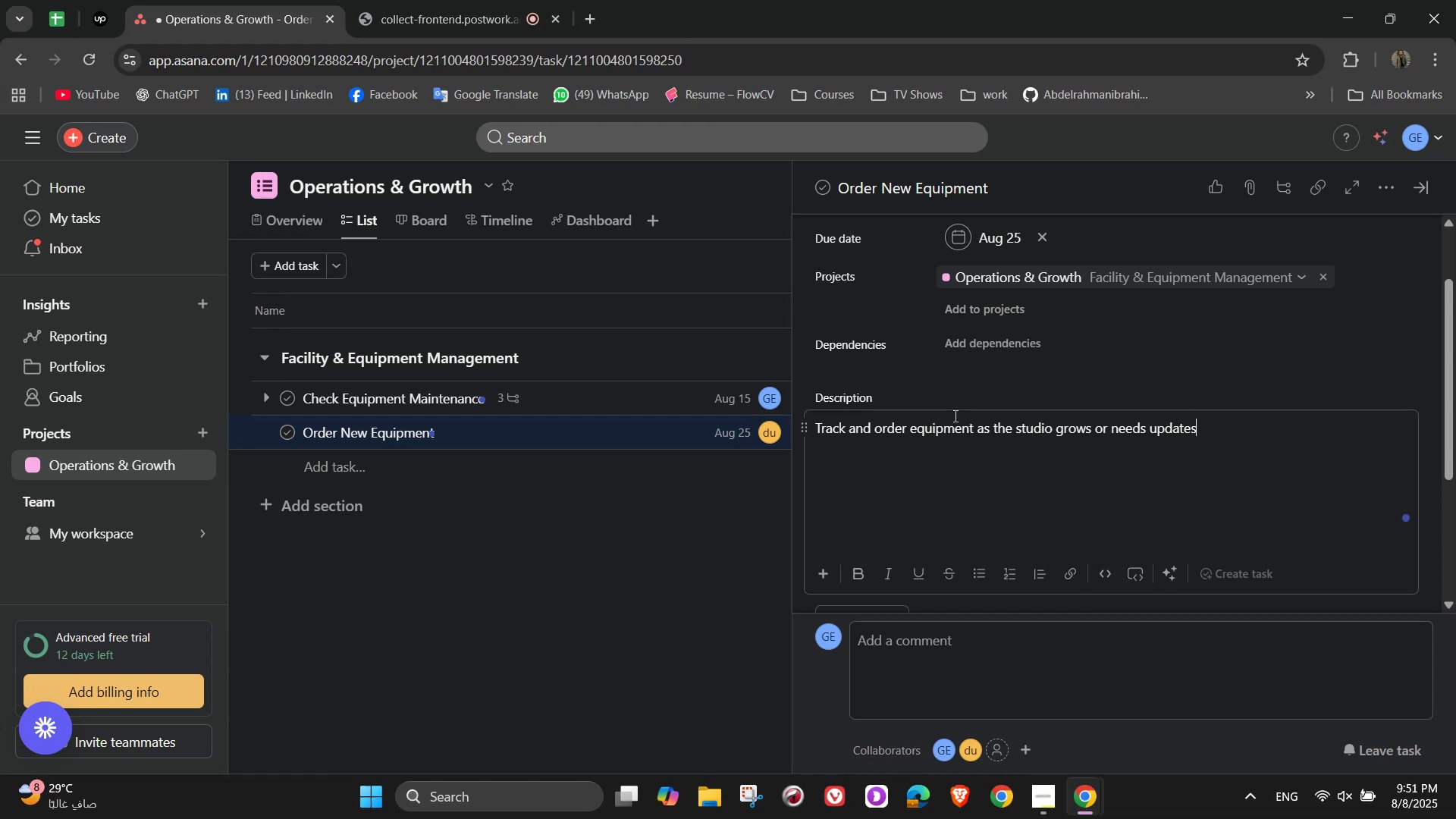 
scroll: coordinate [990, 386], scroll_direction: down, amount: 2.0
 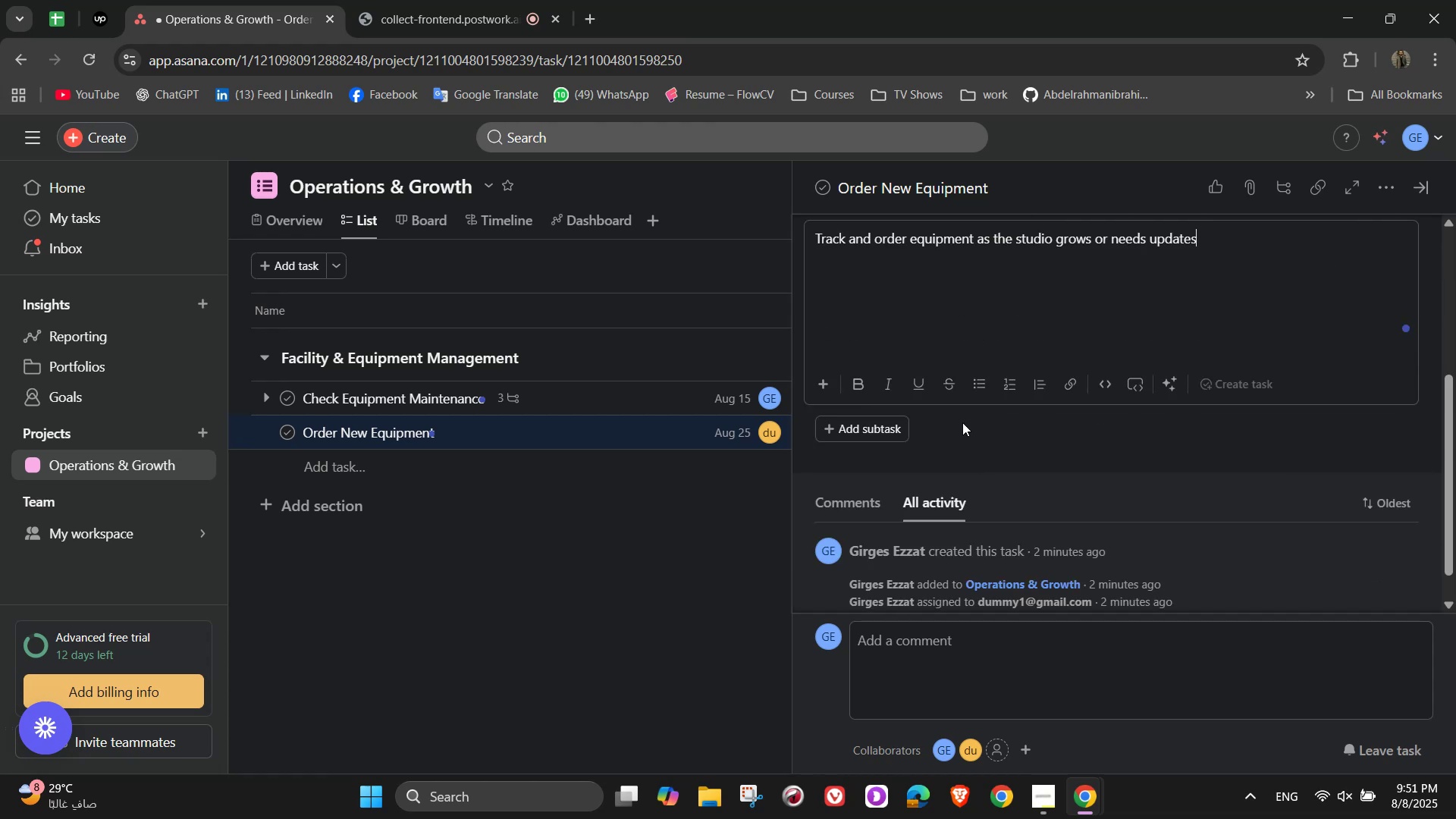 
left_click([951, 438])
 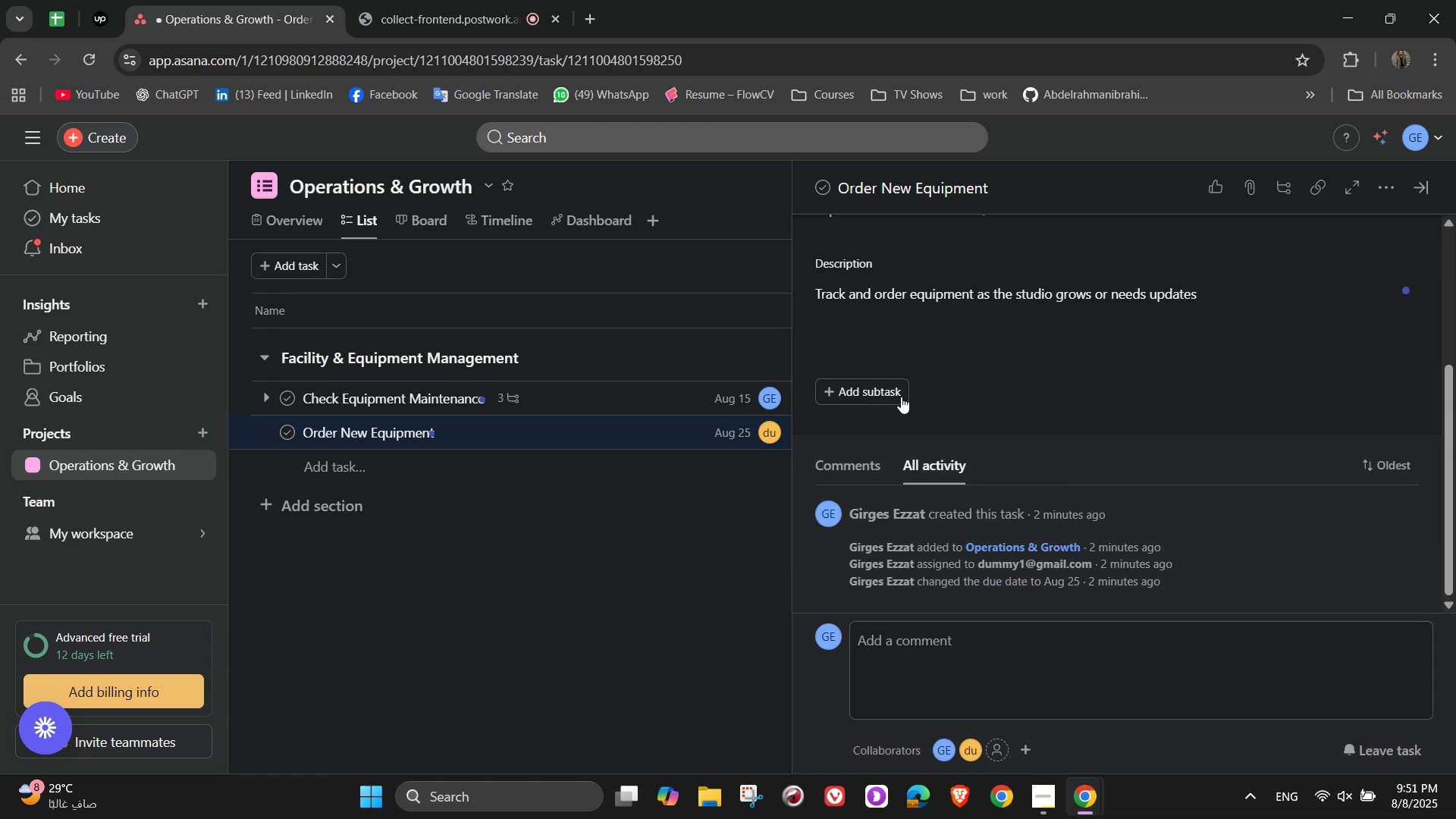 
left_click([900, 395])
 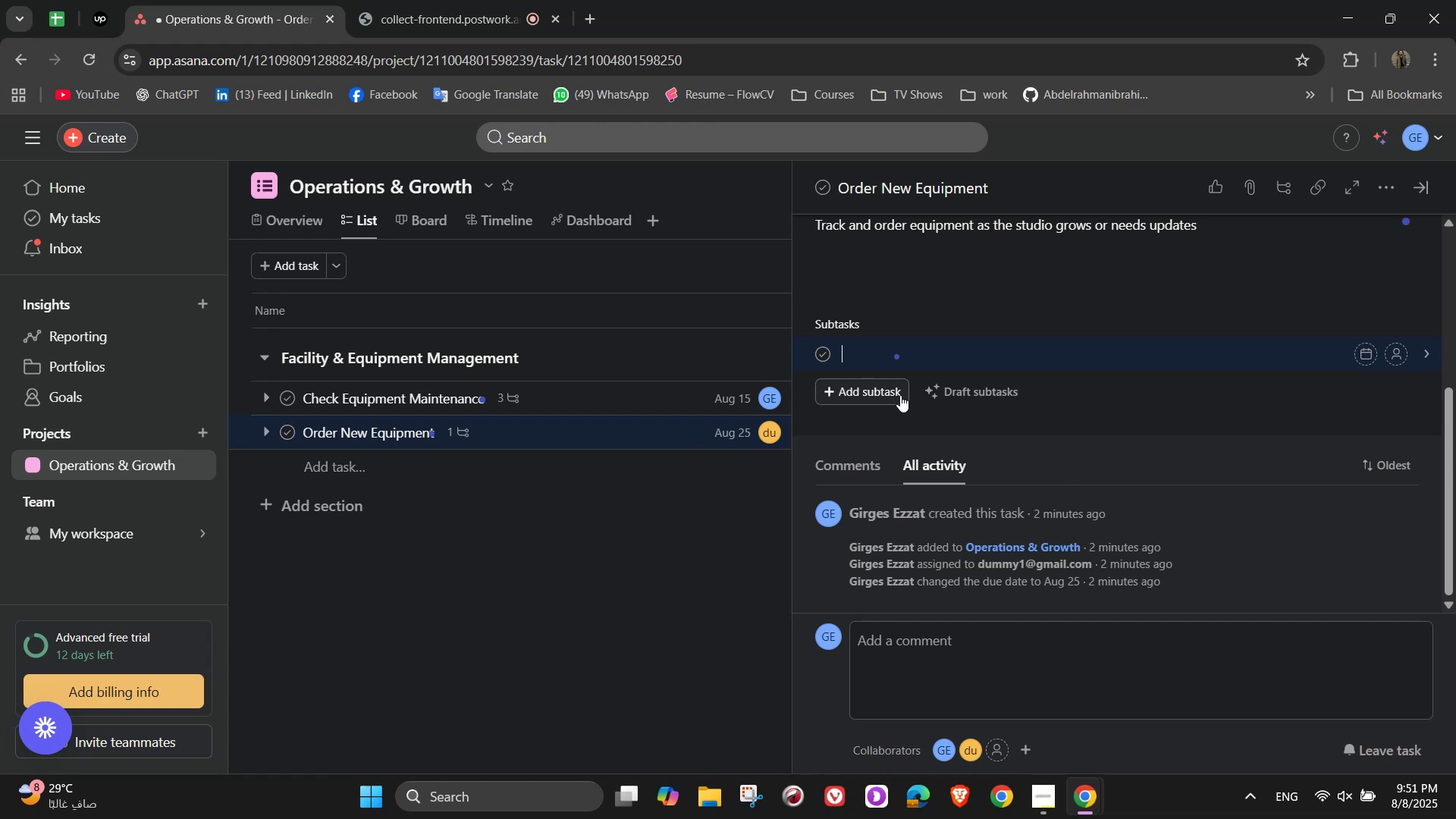 
wait(16.45)
 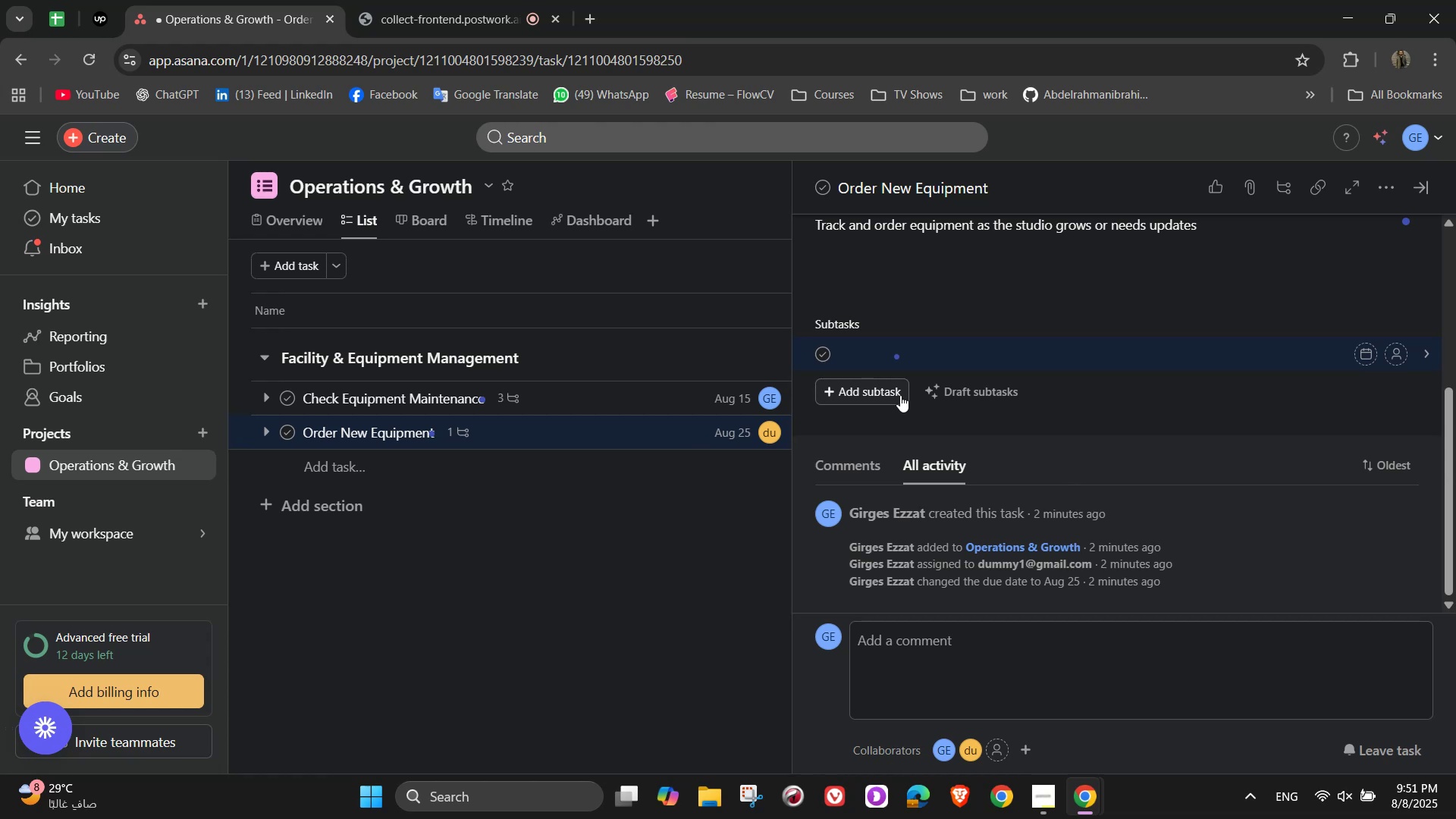 
type(Identify)
 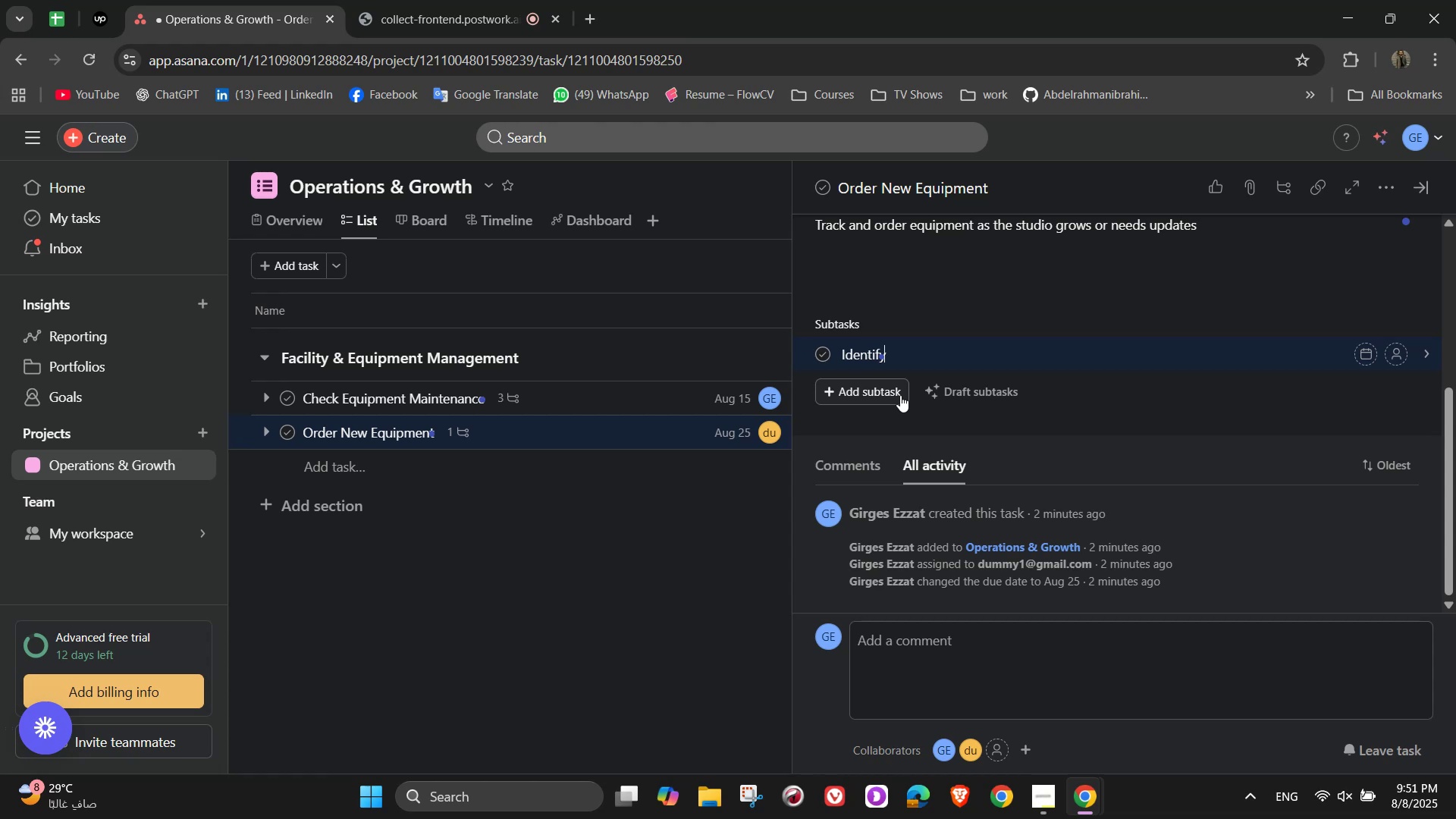 
wait(13.68)
 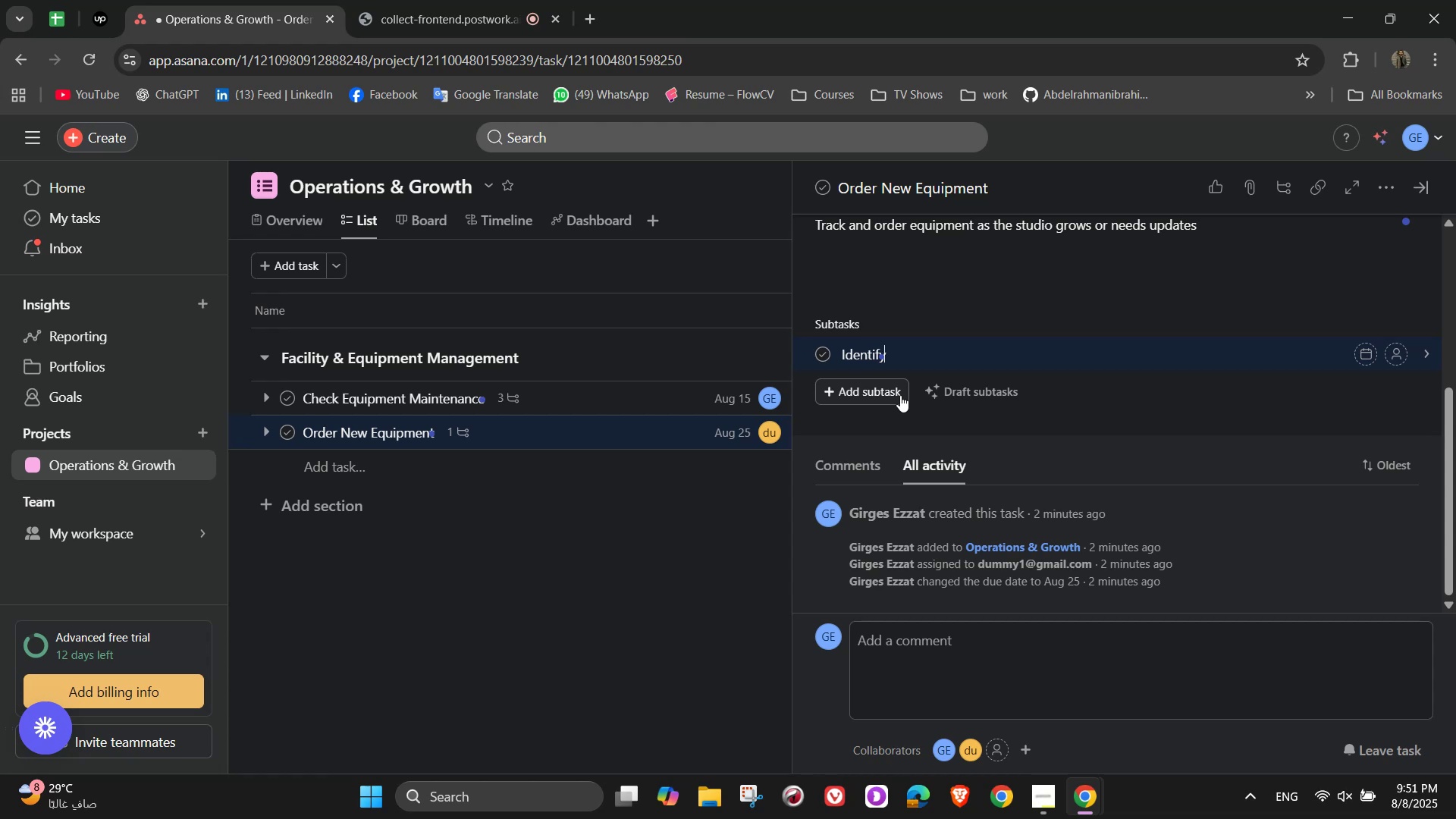 
type( equipment f)
key(Backspace)
type(gssa)
key(Backspace)
key(Backspace)
key(Backspace)
type(aps ())
 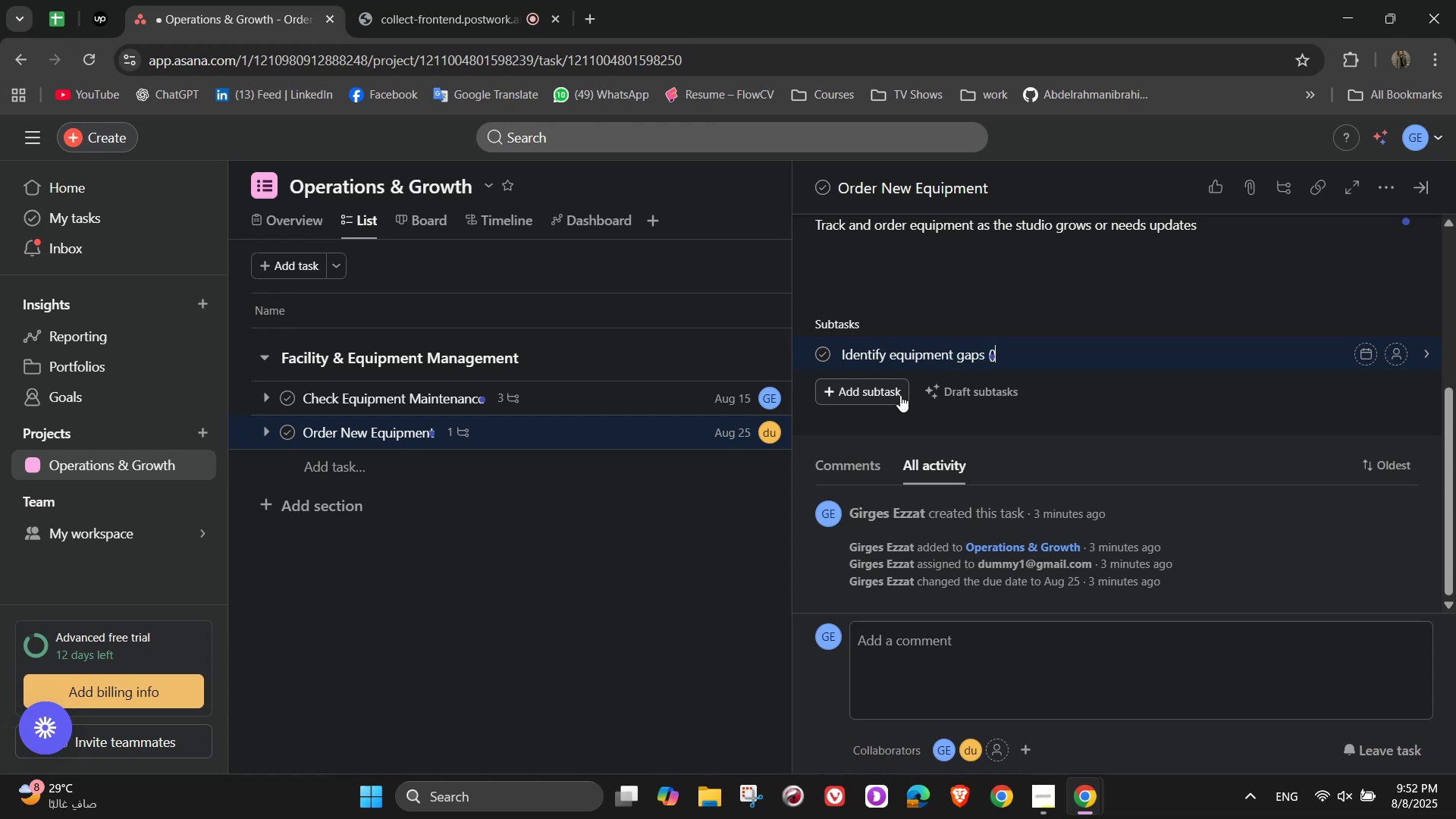 
key(ArrowLeft)
 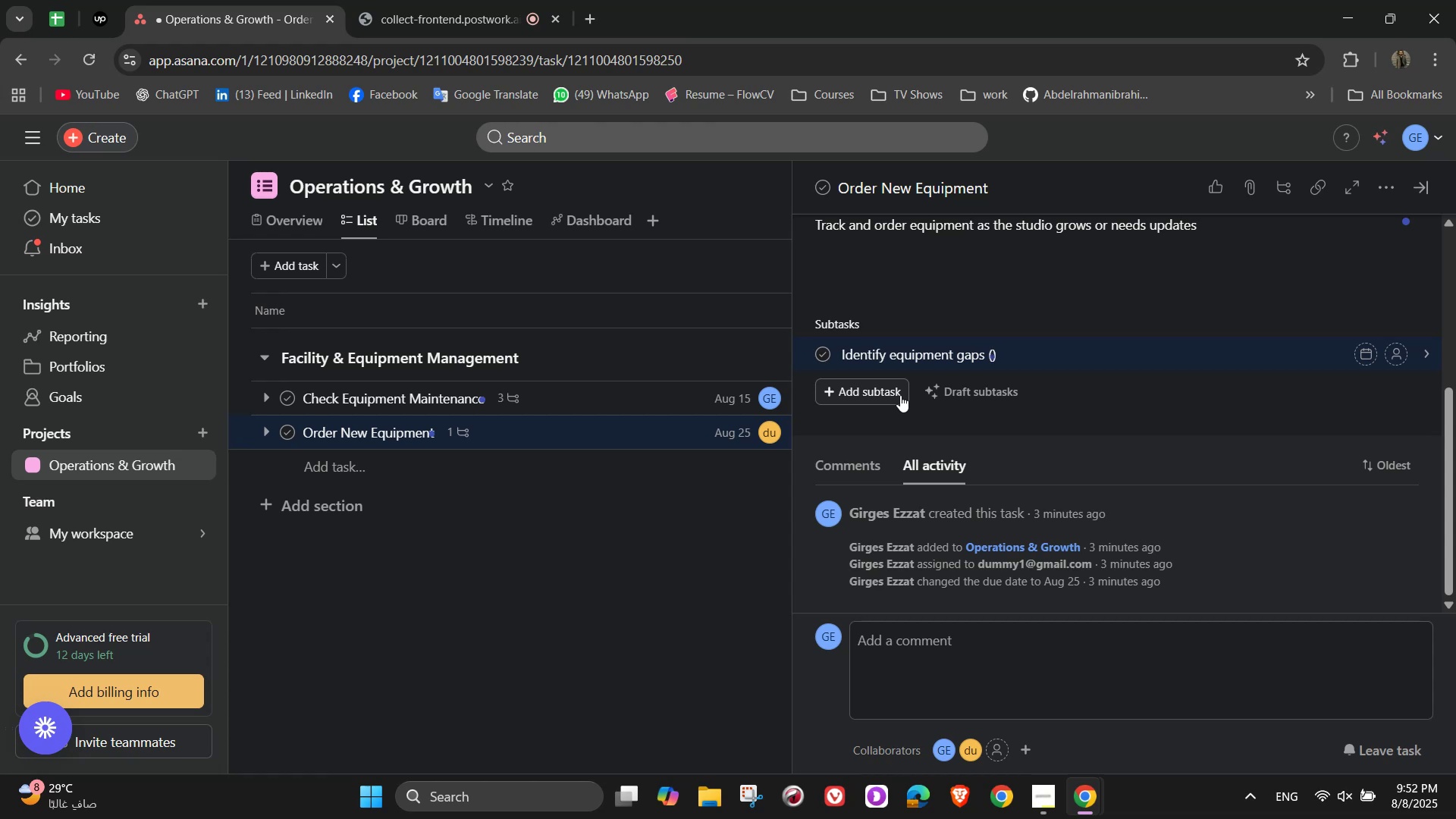 
type(e.g., more dumbbll)
key(Backspace)
key(Backspace)
key(Backspace)
type(bells, kett;)
key(Backspace)
type(lebells)
 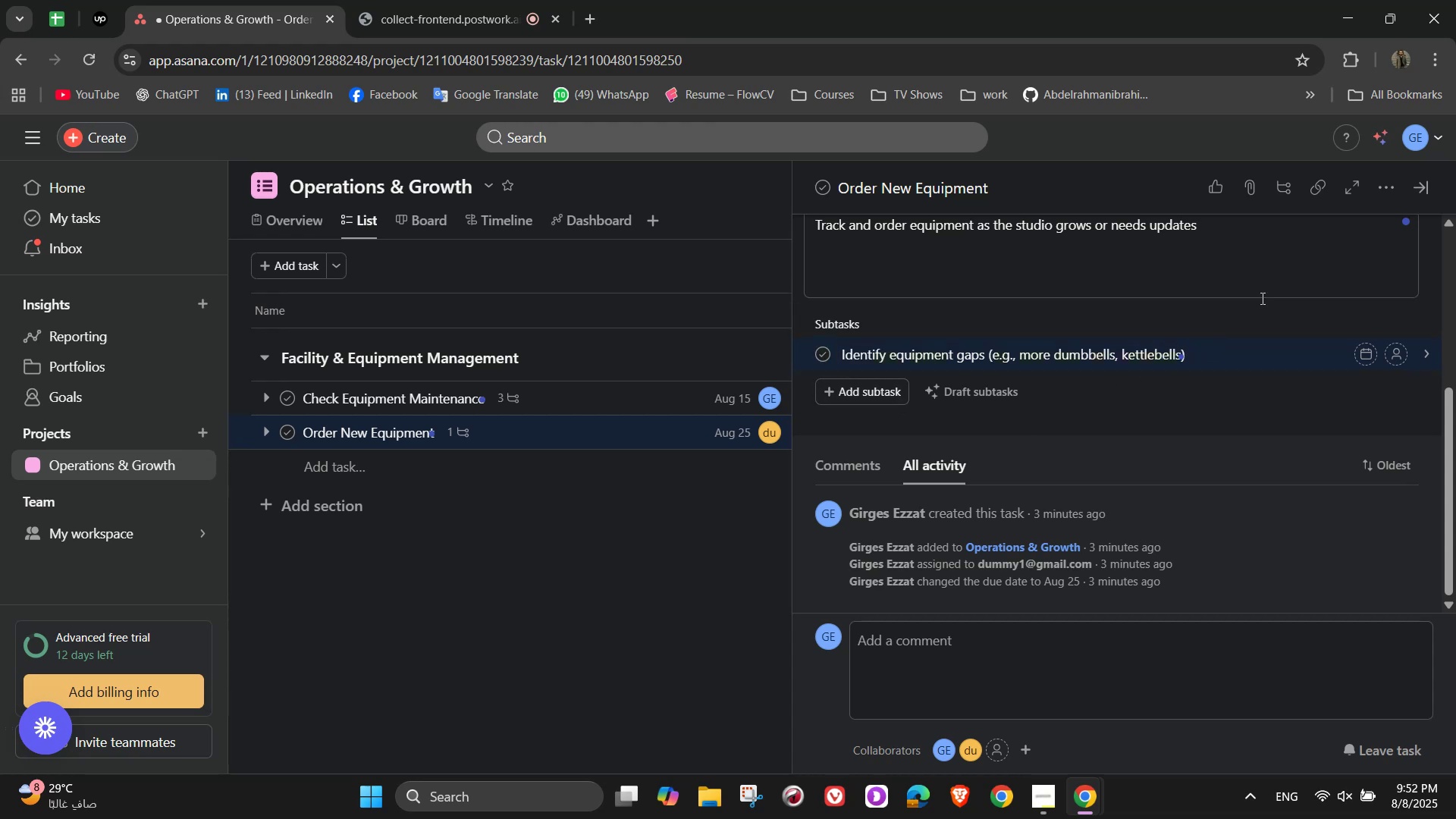 
key(ArrowRight)
 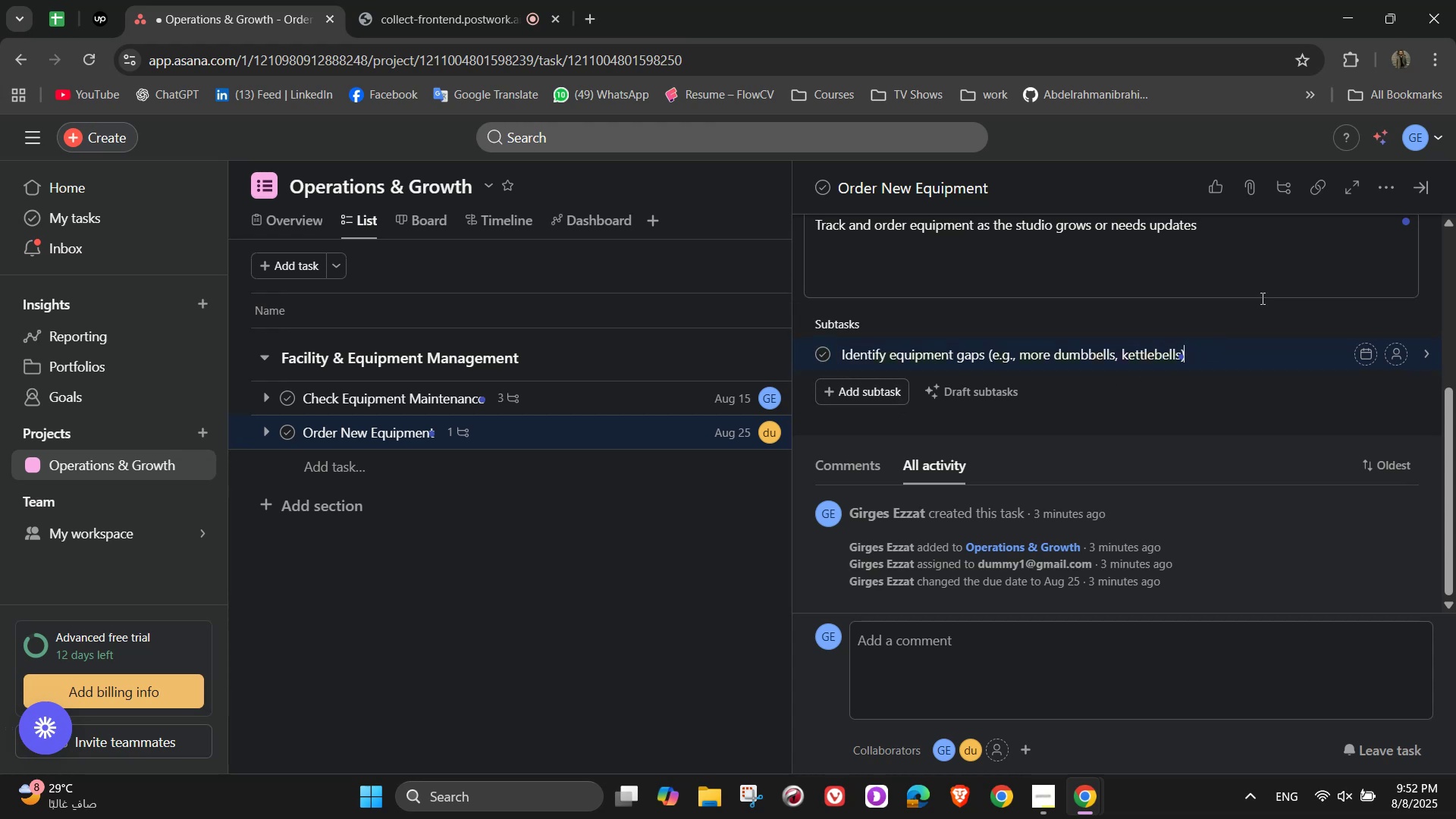 
key(NumpadEnter)
type(Research best suppliers and deals)
 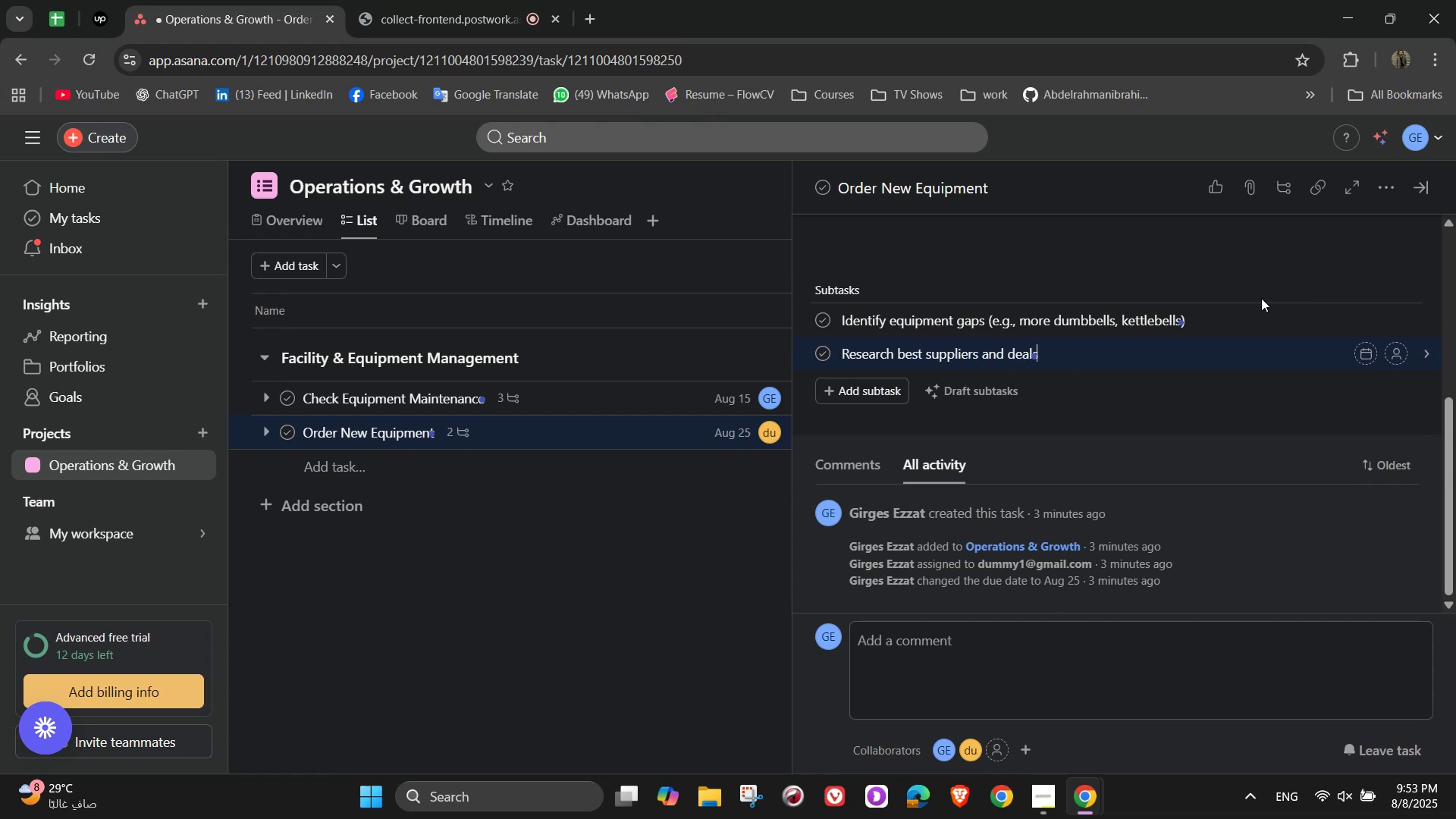 
key(Enter)
 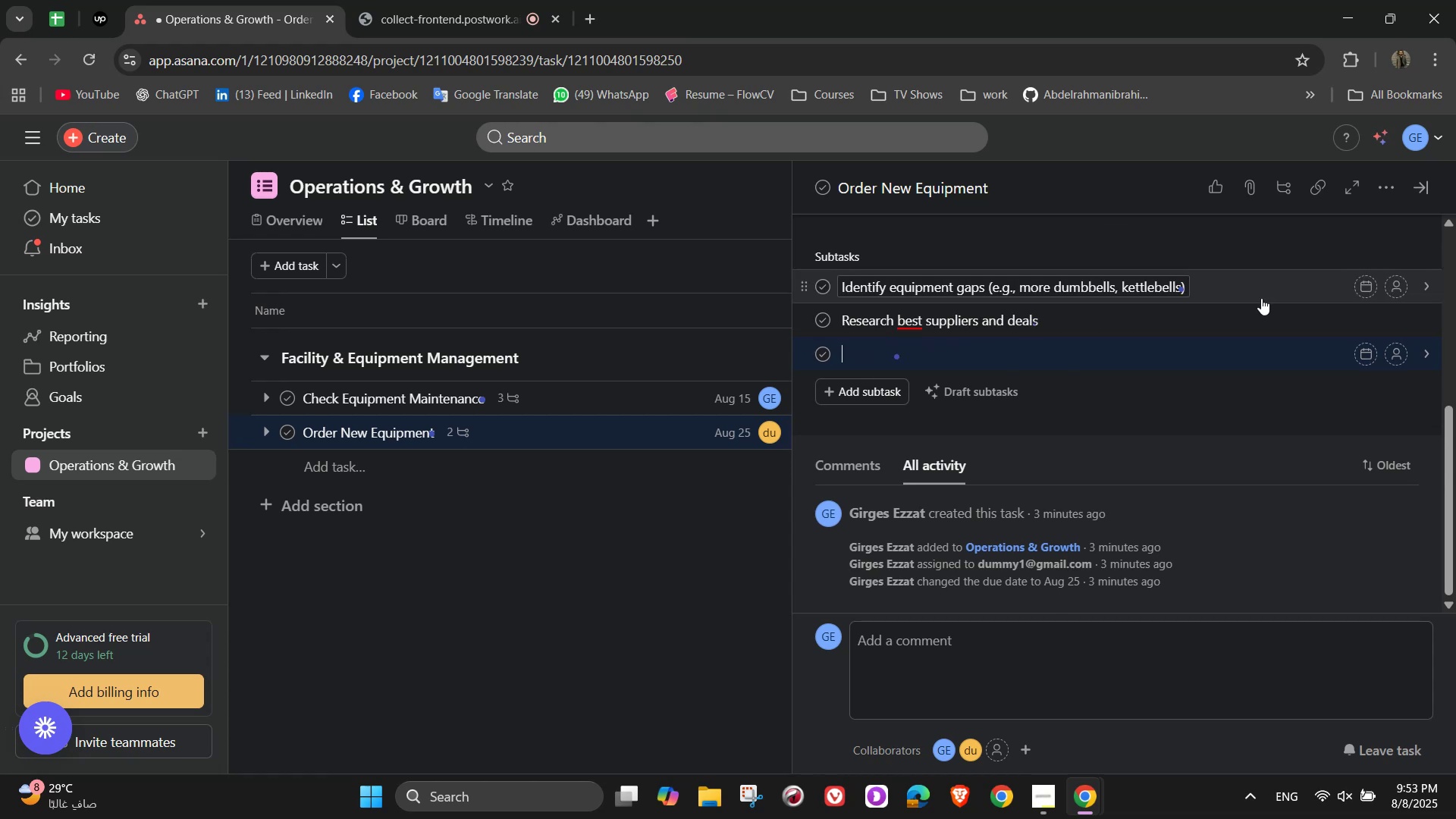 
type(Place orders and track deliveries)
 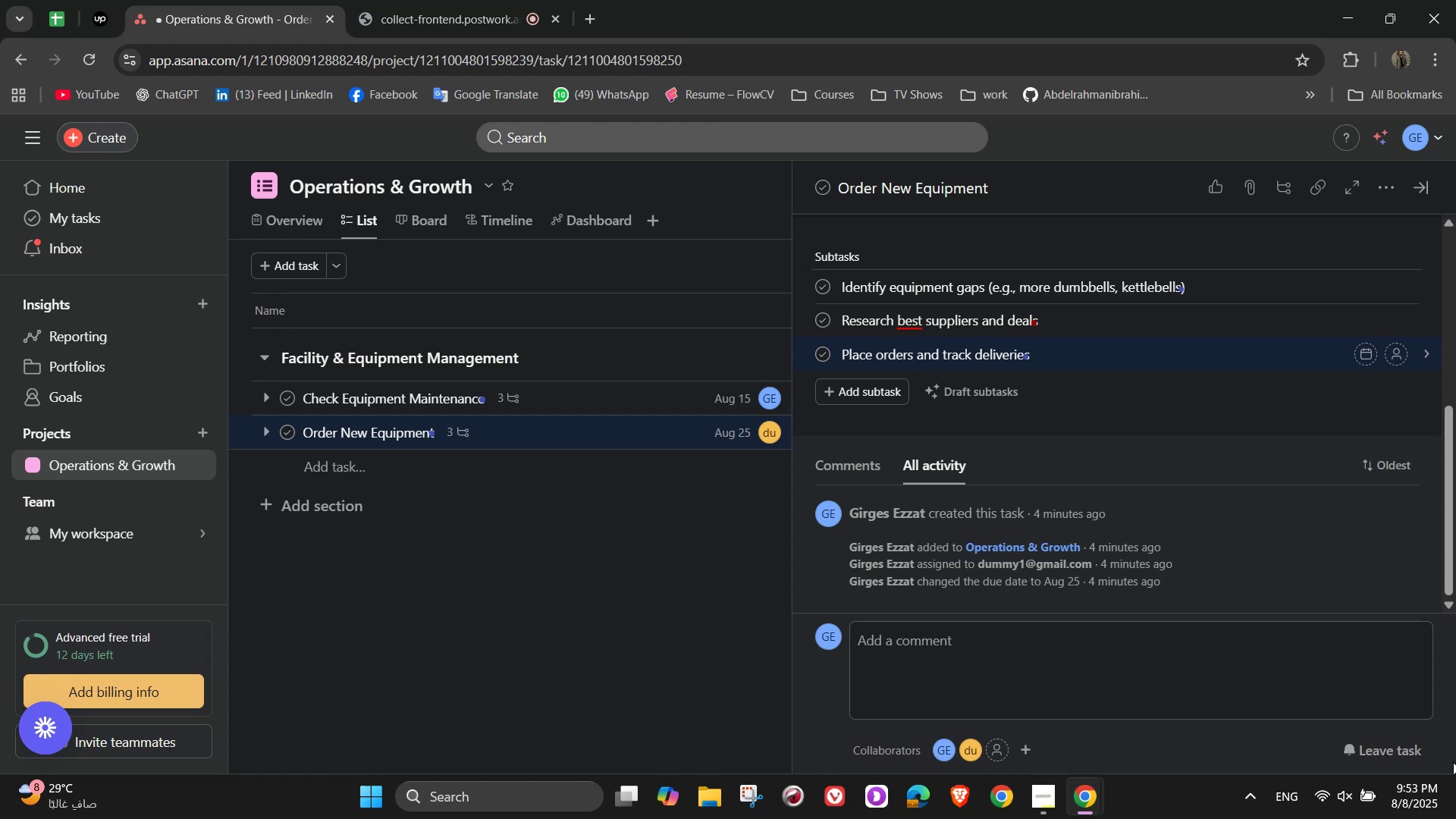 
wait(29.47)
 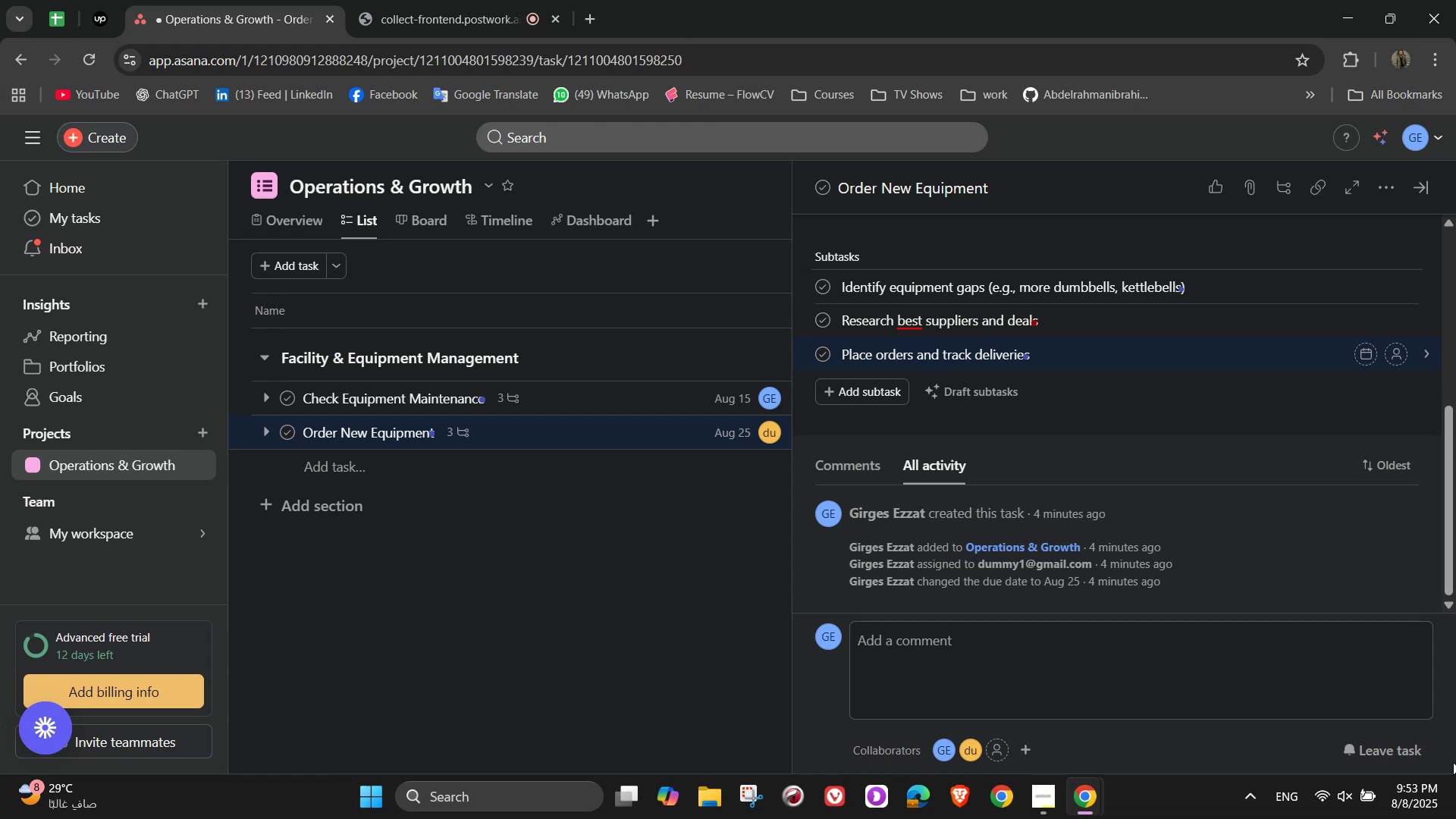 
left_click([1131, 438])
 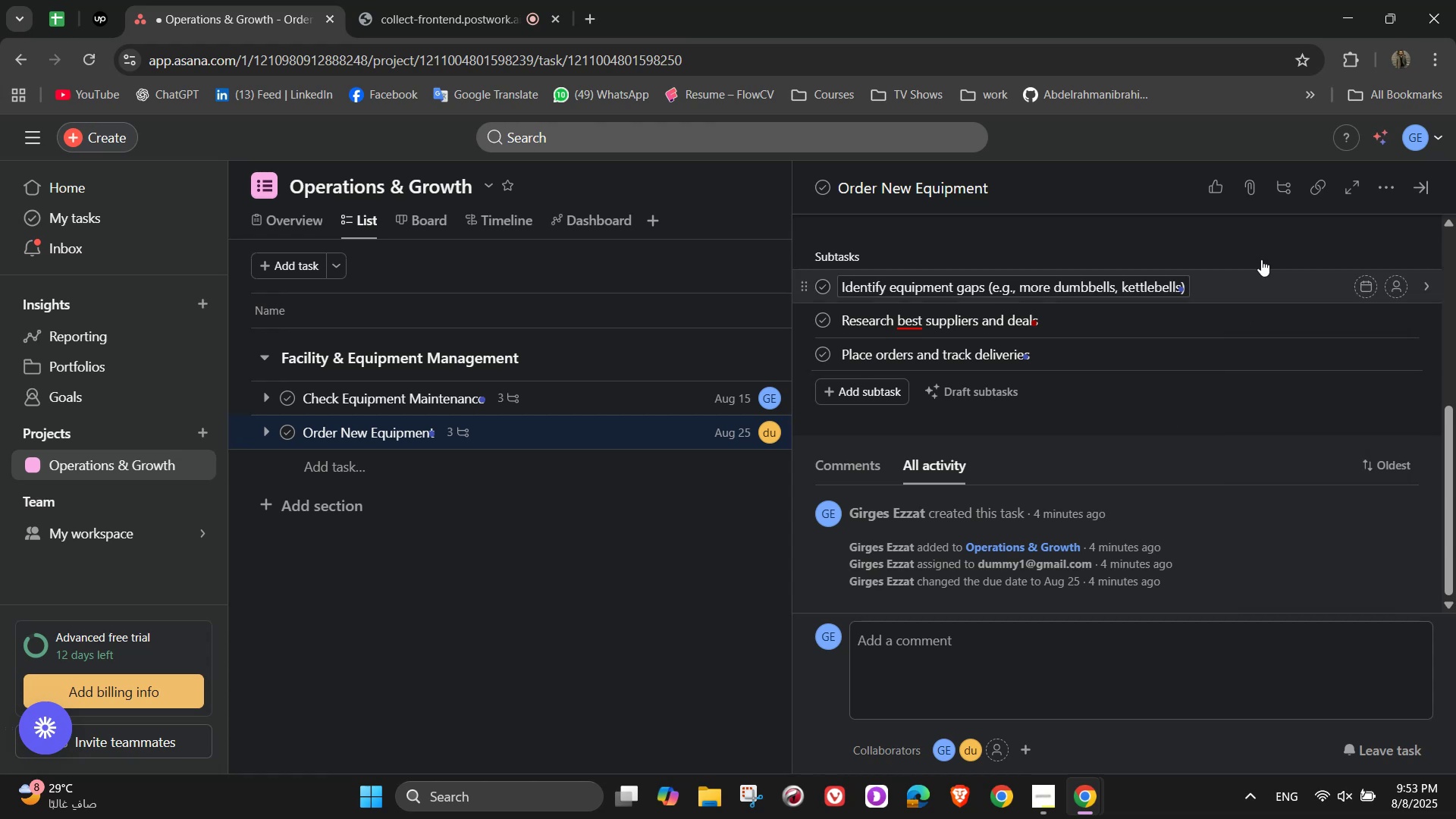 
scroll: coordinate [1259, 376], scroll_direction: up, amount: 5.0
 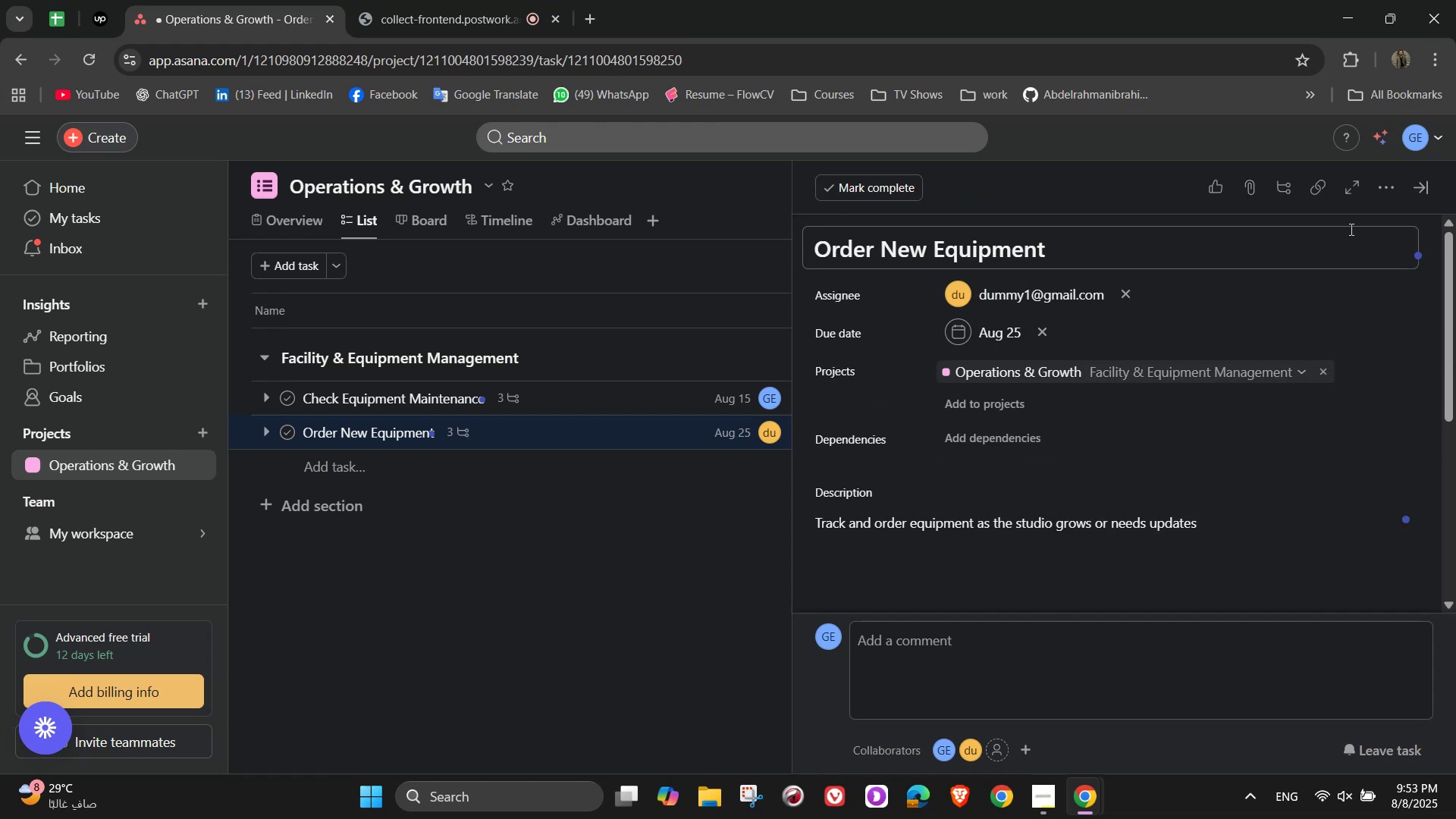 
left_click([1379, 187])
 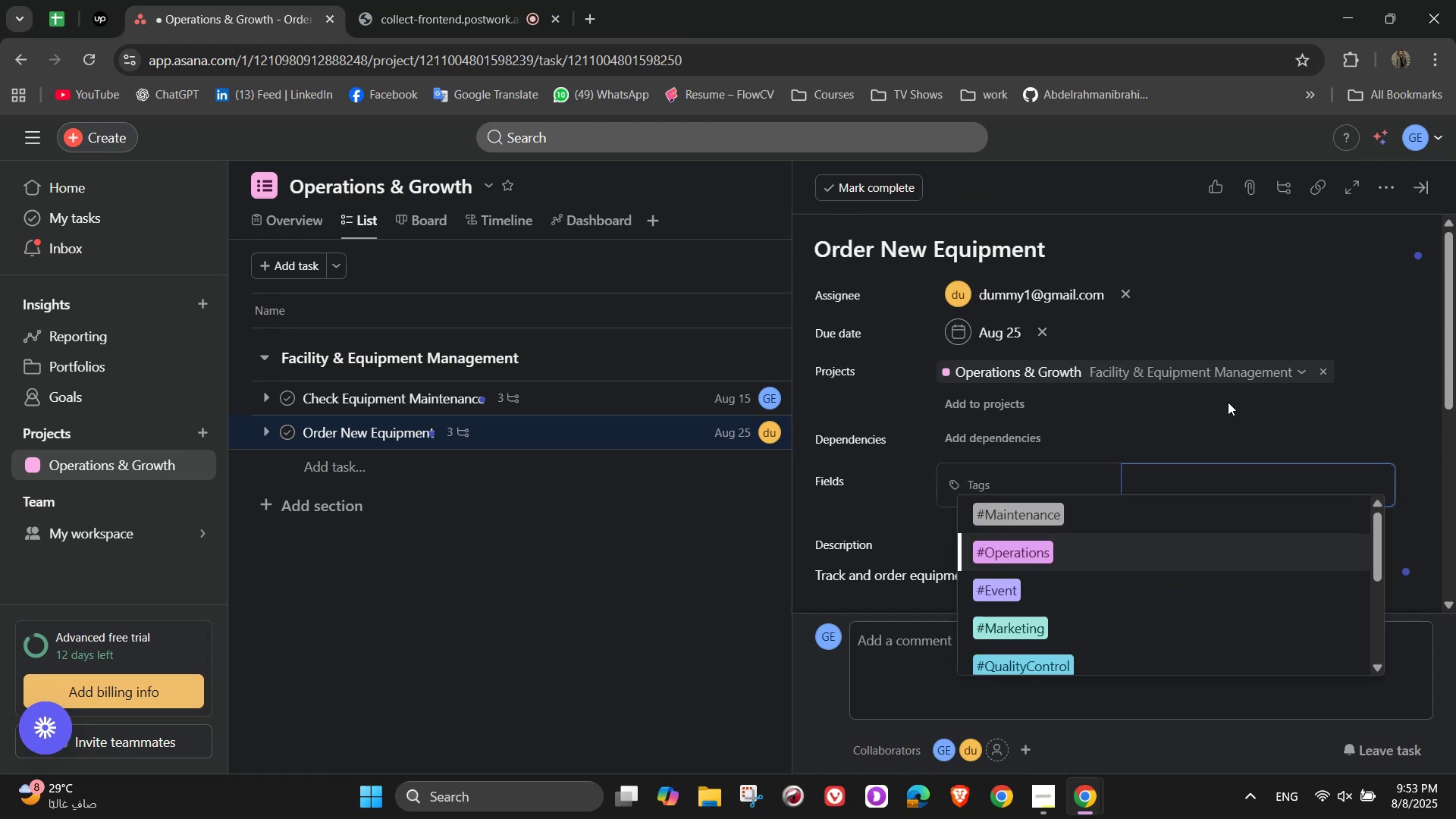 
wait(9.14)
 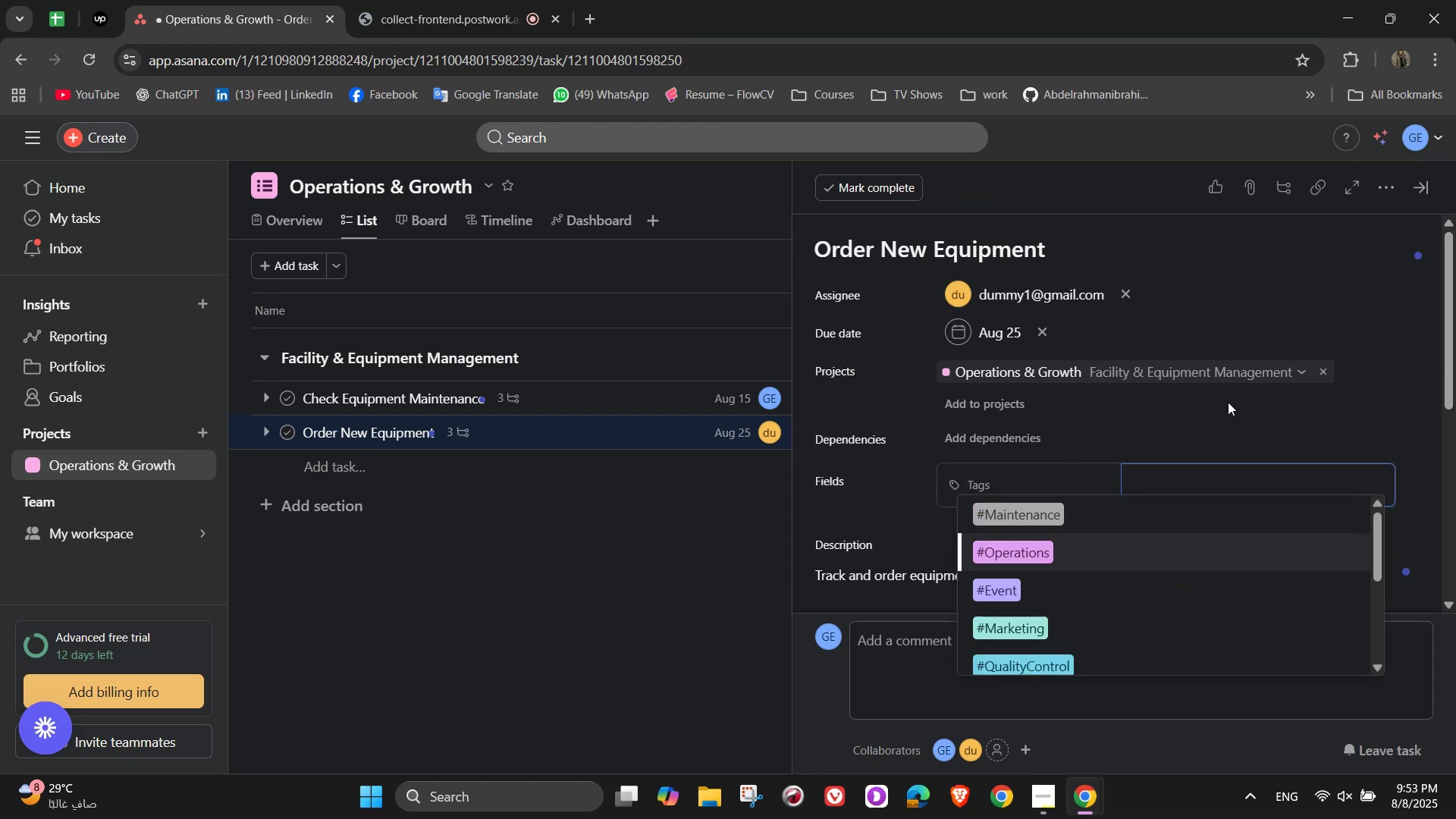 
key(Shift+3)
 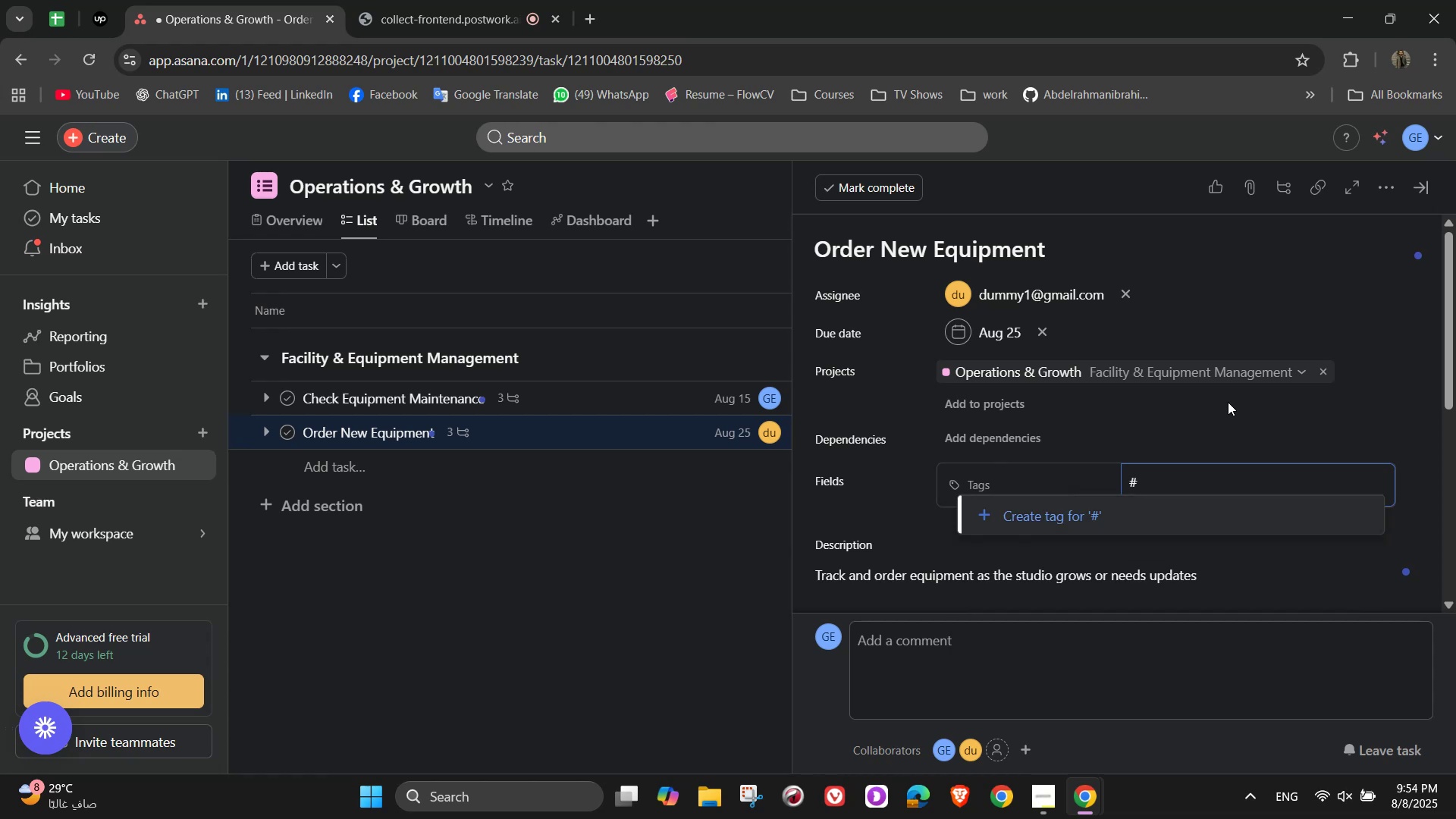 
type(P)
key(Backspace)
type(Gro)
 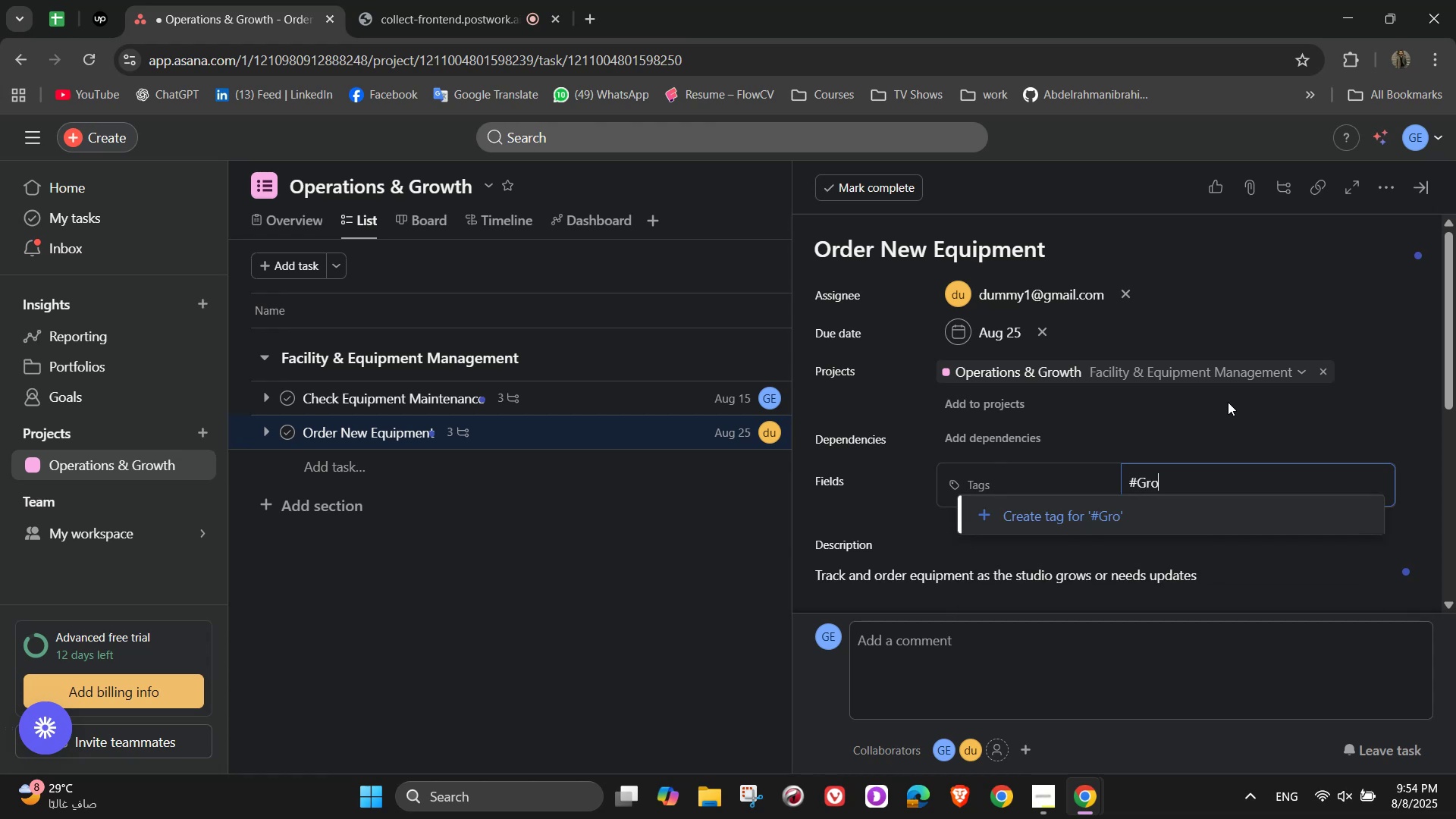 
type(wth)
 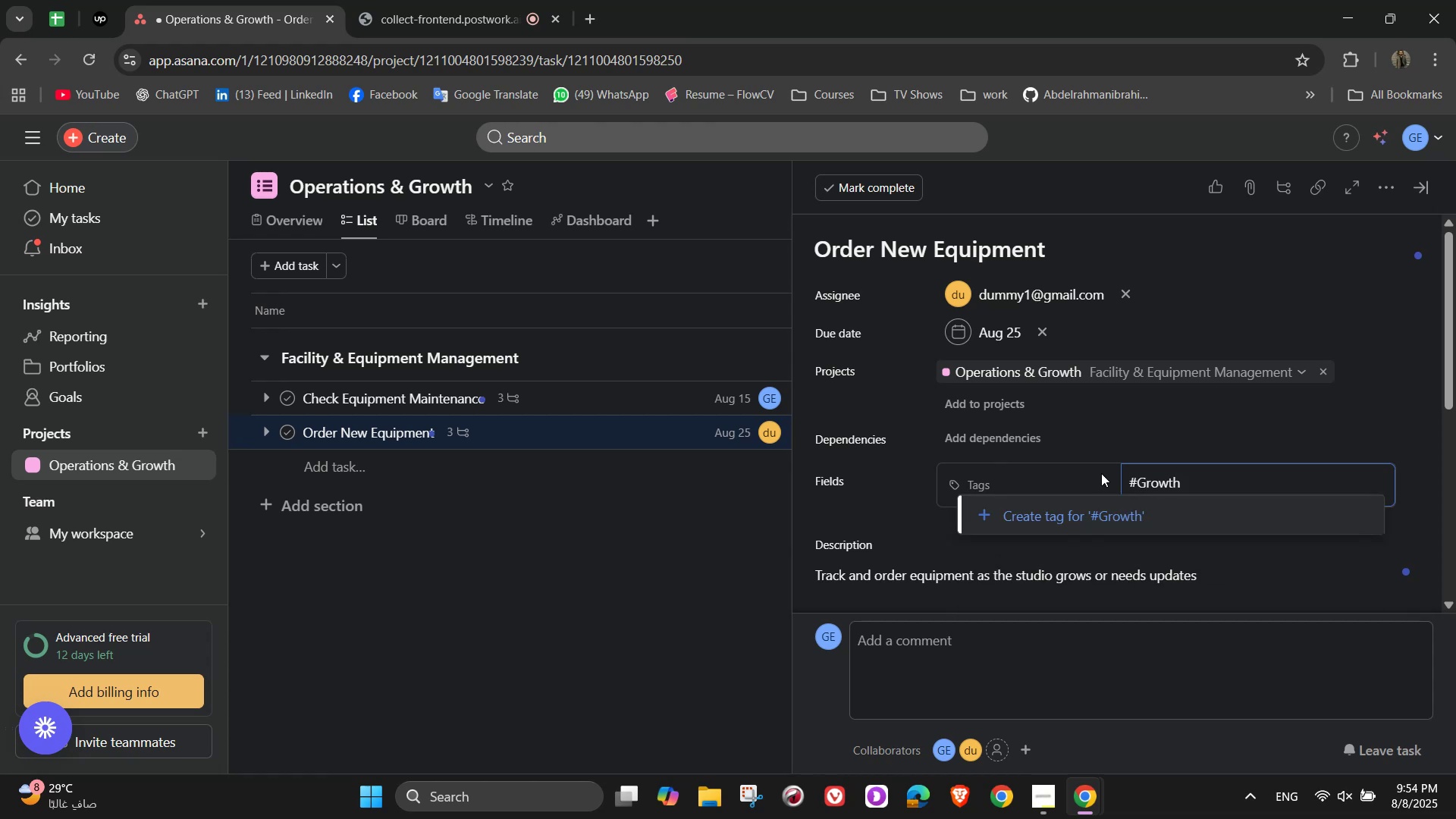 
left_click([1087, 518])
 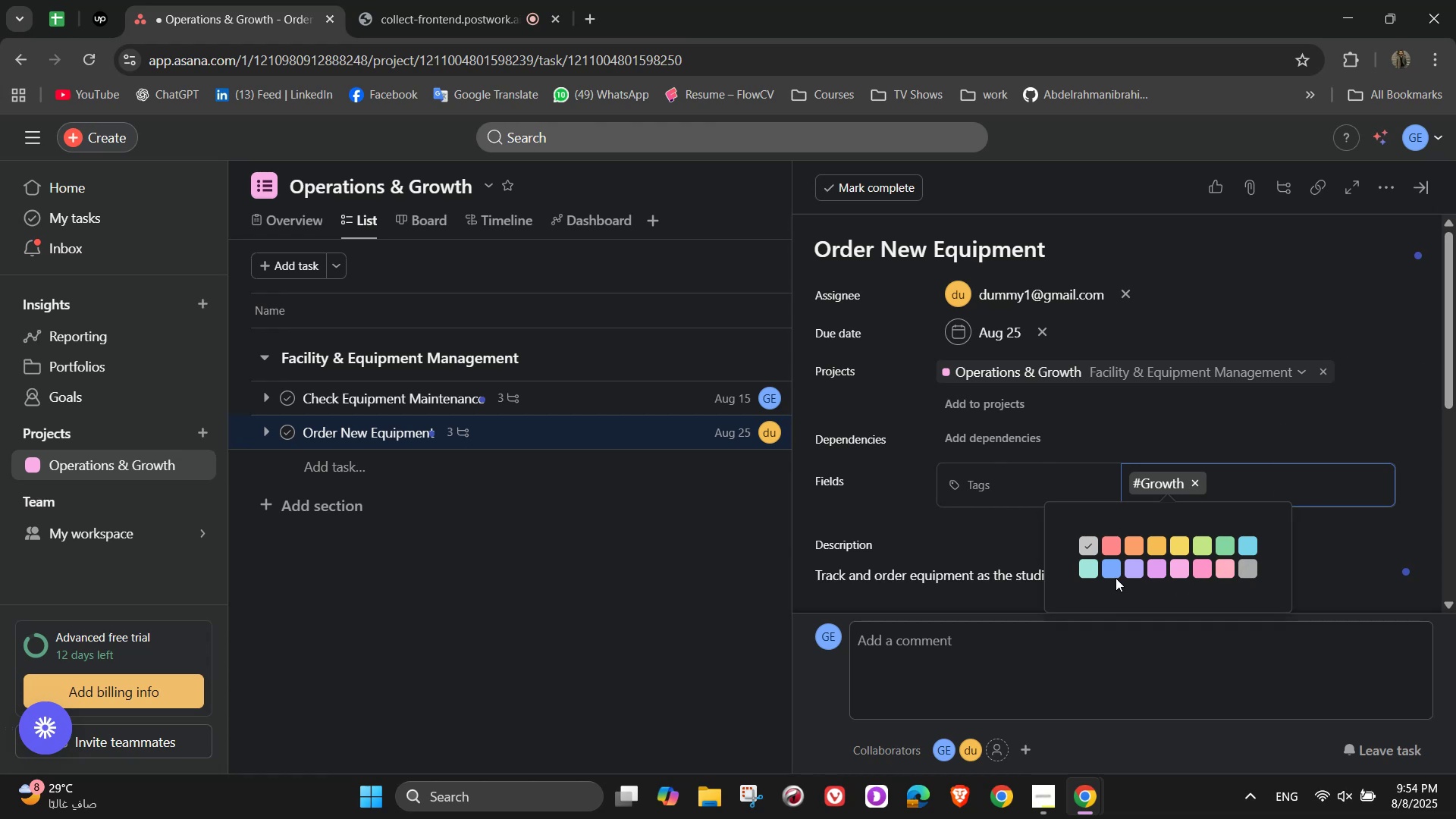 
left_click([1228, 407])
 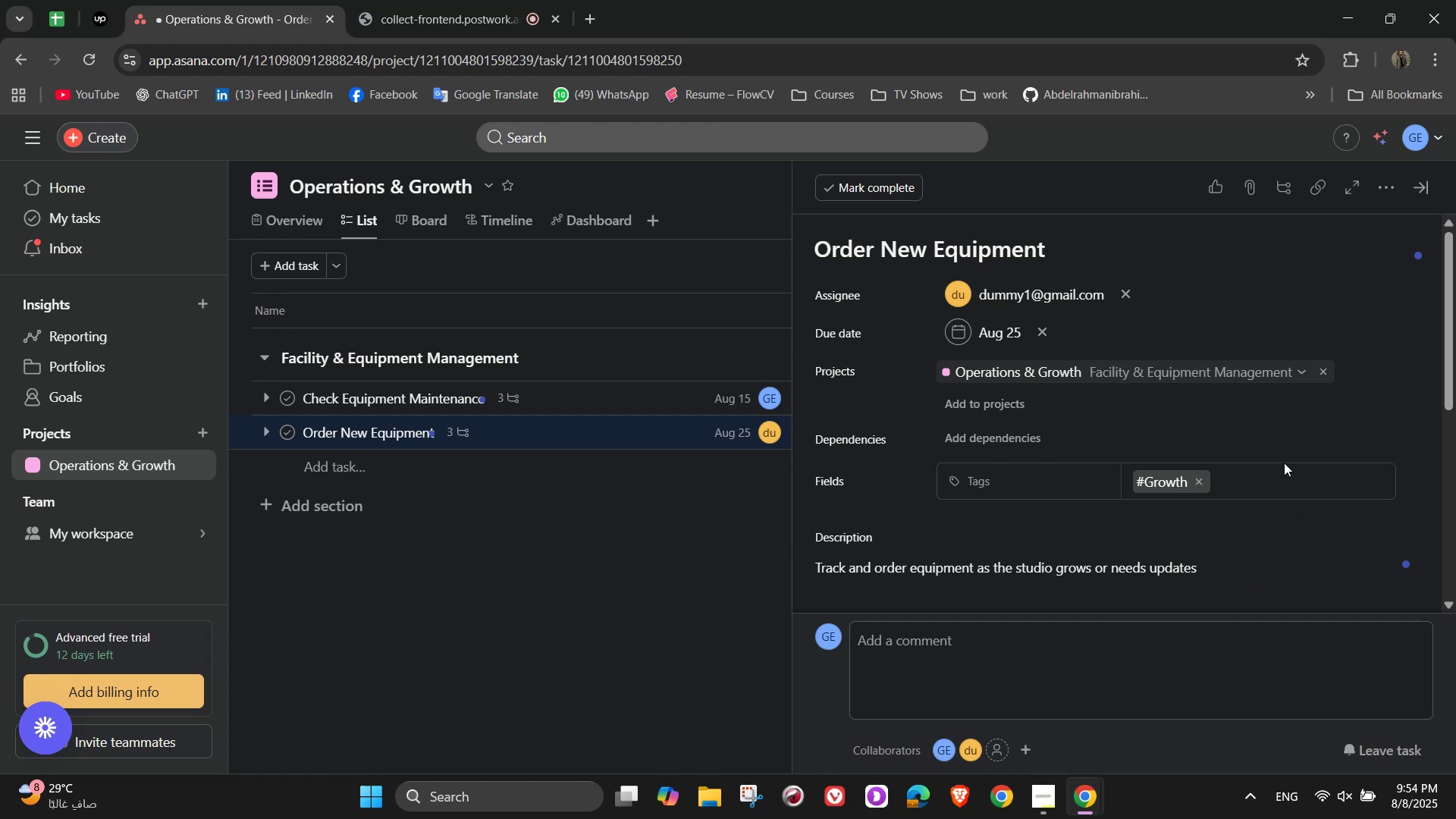 
mouse_move([1402, 222])
 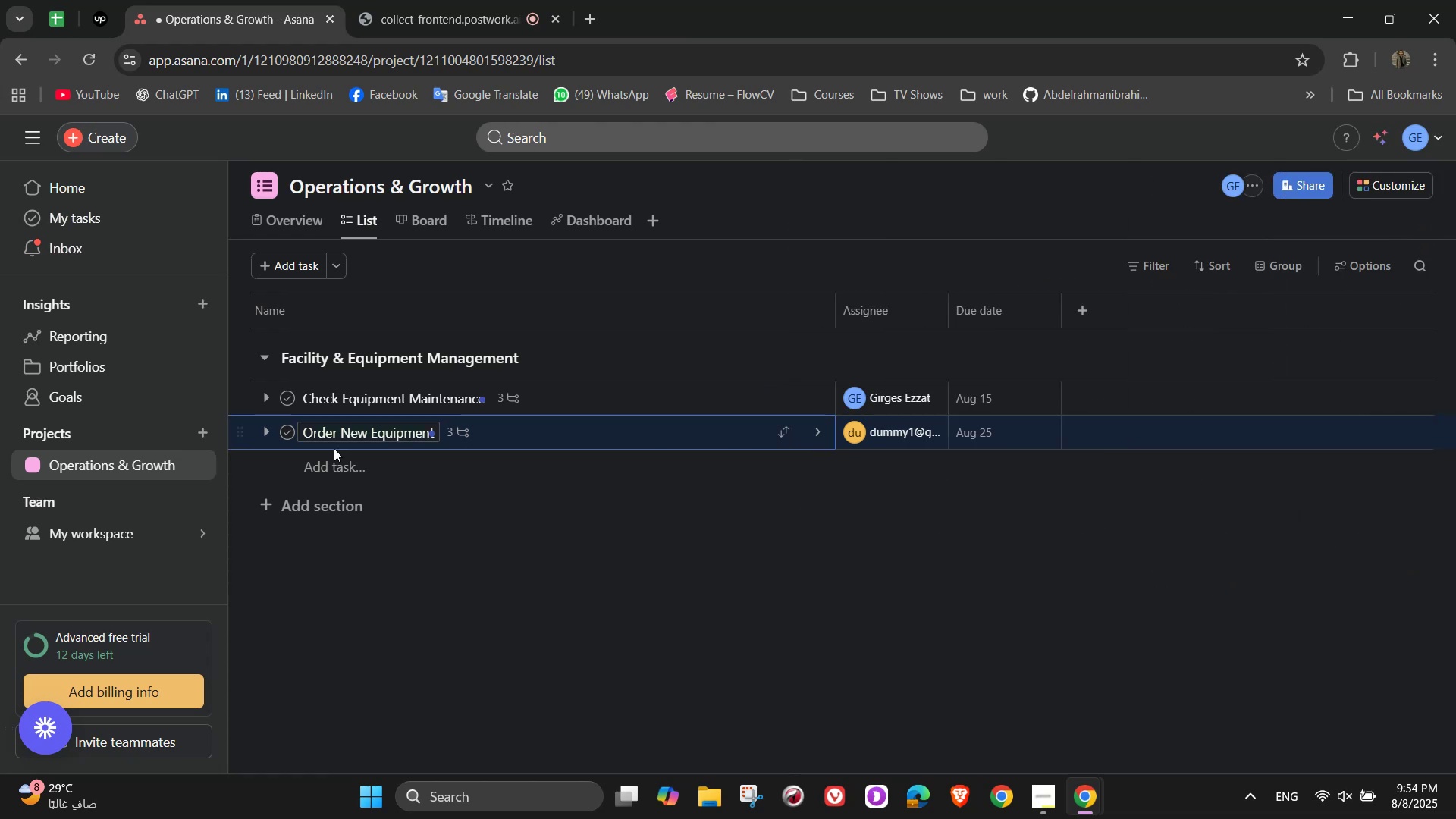 
left_click([327, 475])
 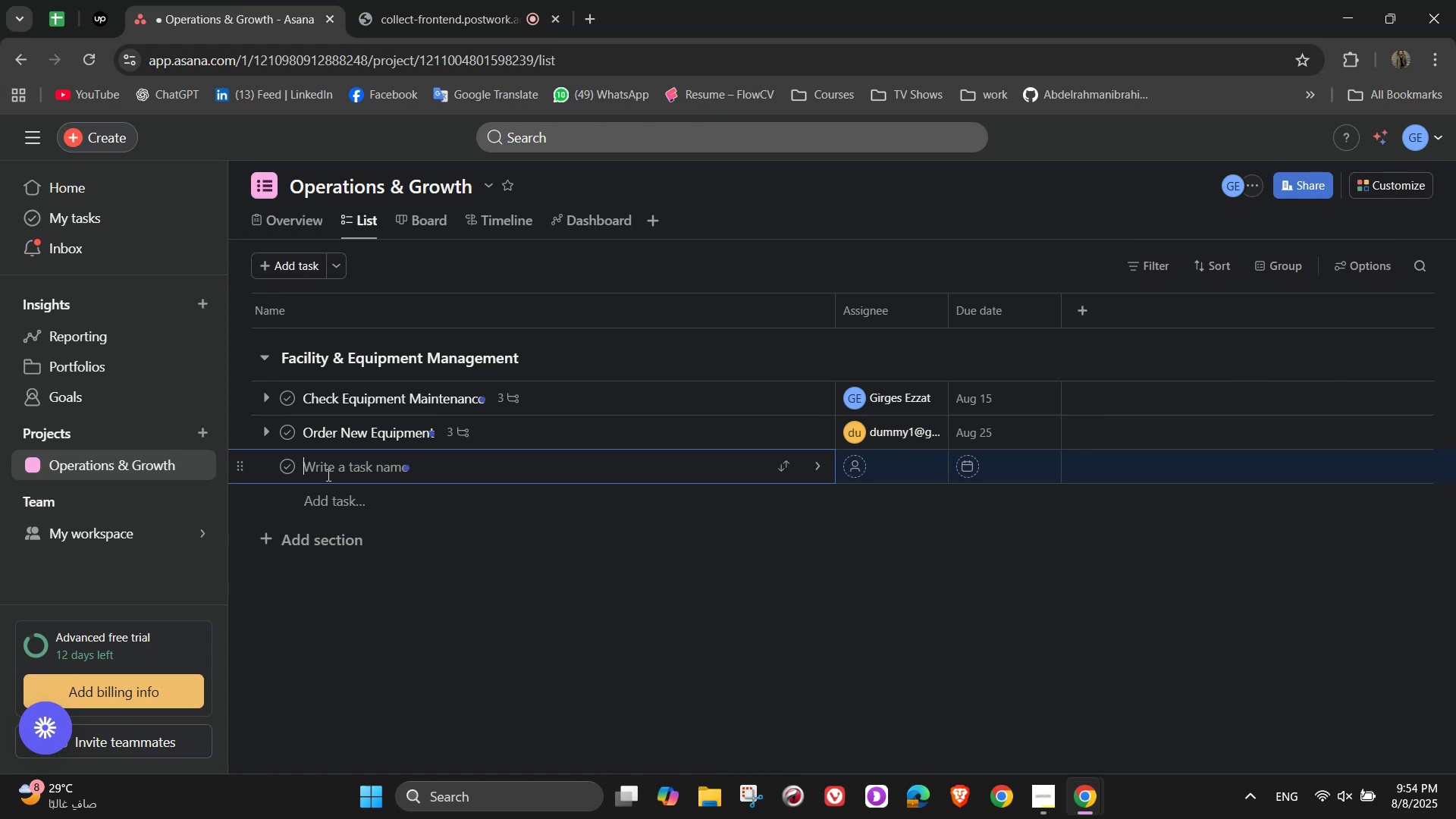 
left_click([333, 532])
 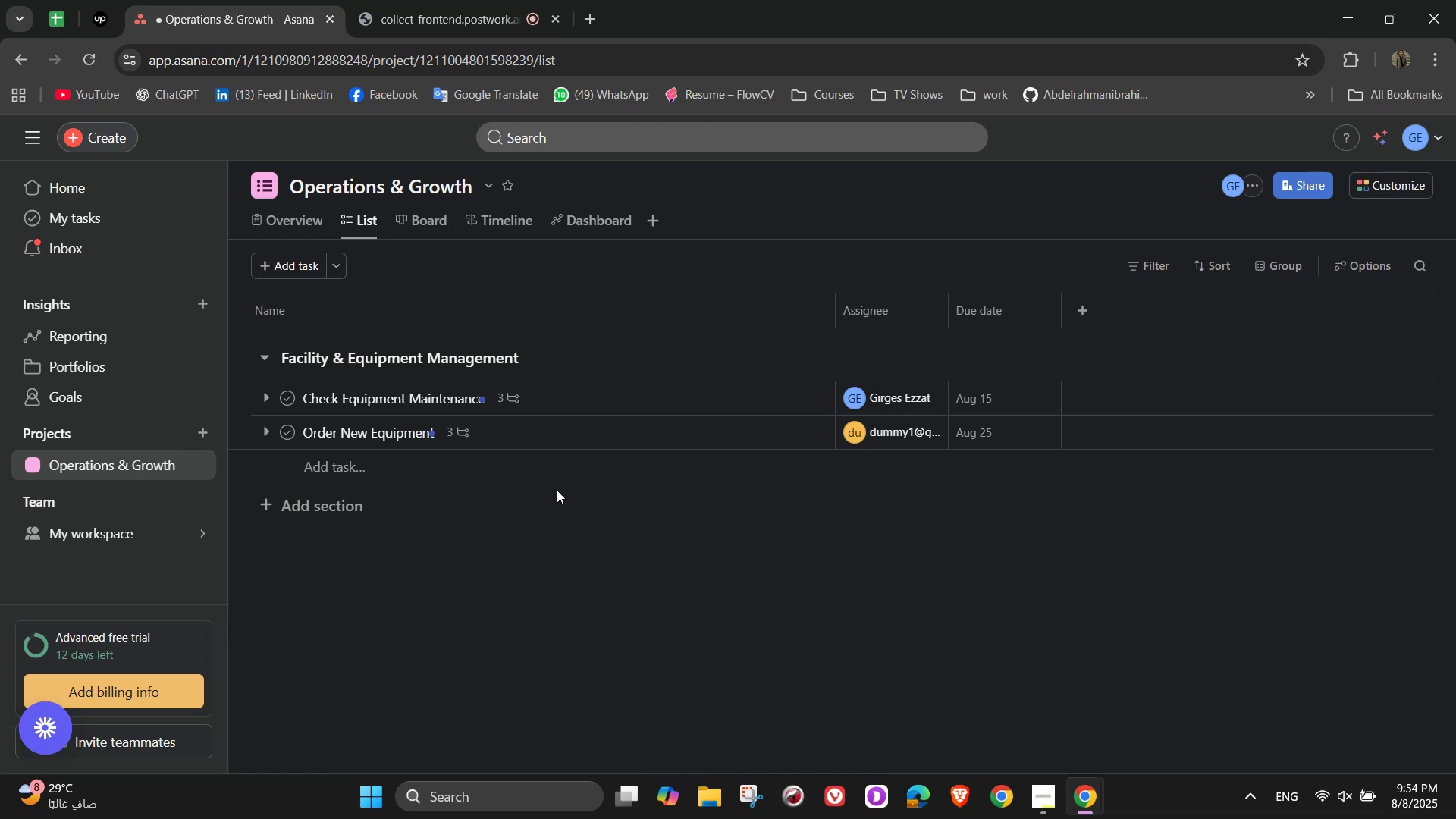 
wait(31.13)
 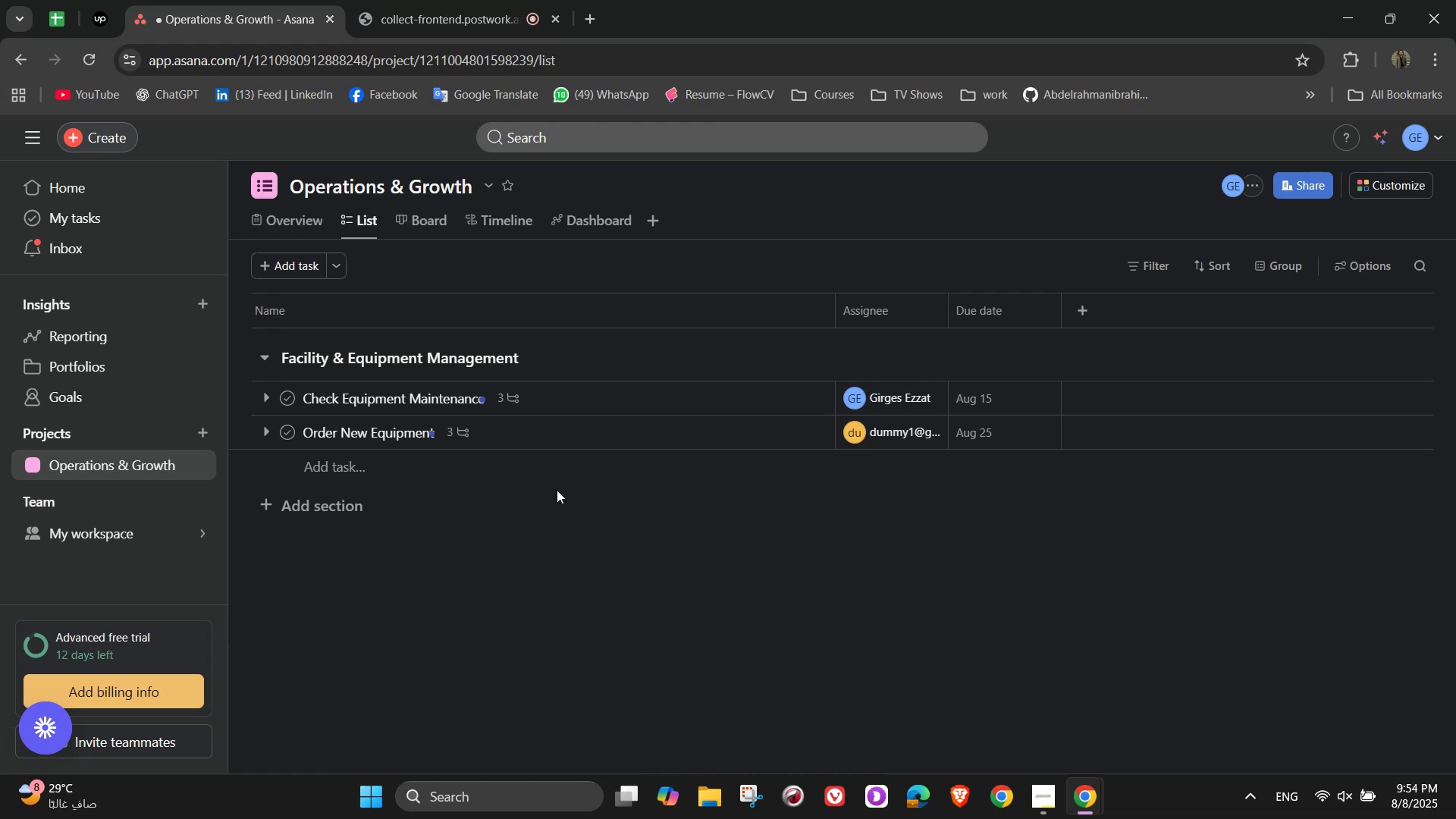 
left_click([350, 508])
 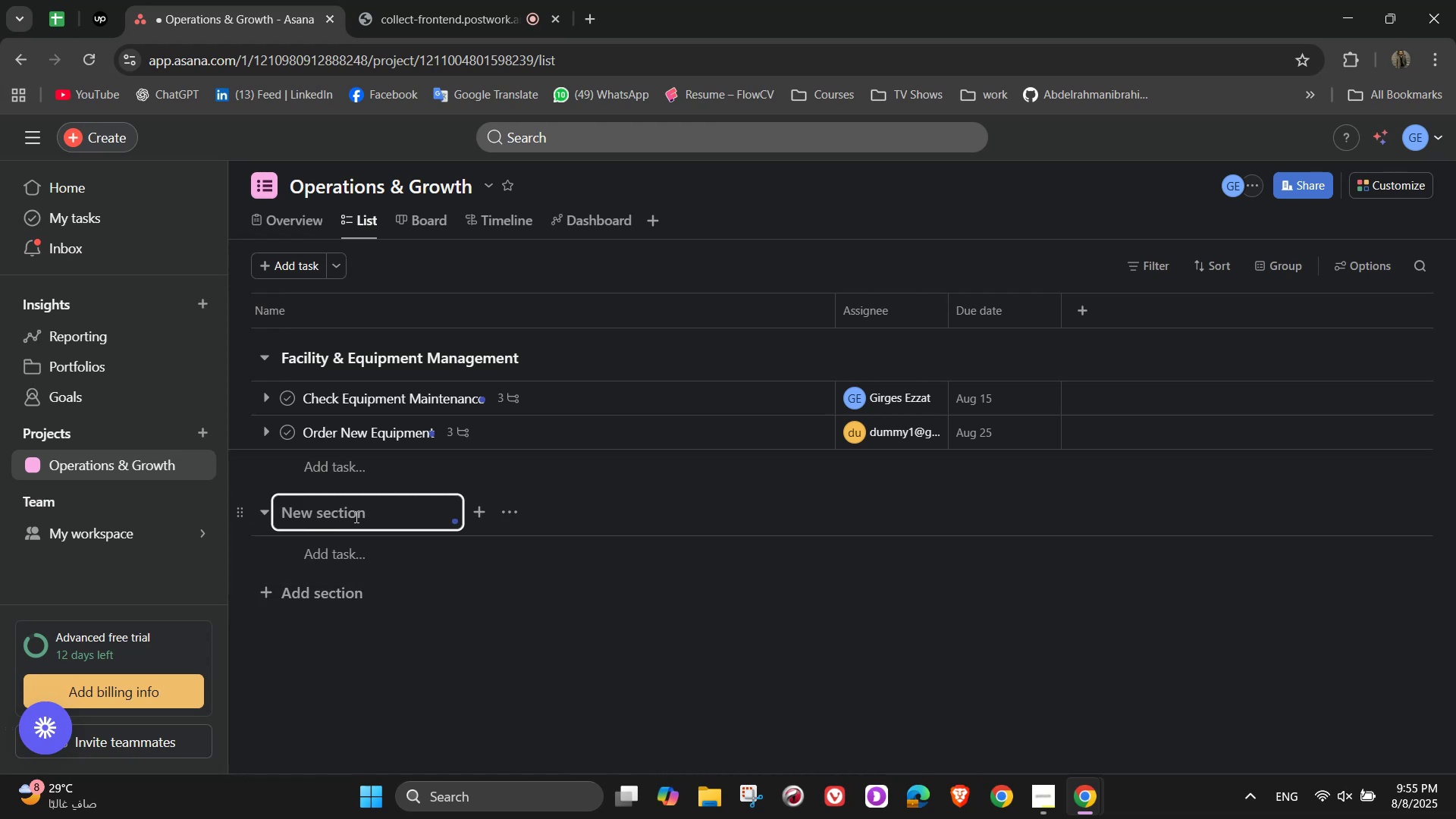 
type(Class & Pe)
key(Backspace)
type(rogram Schedulu)
key(Backspace)
type(ing)
 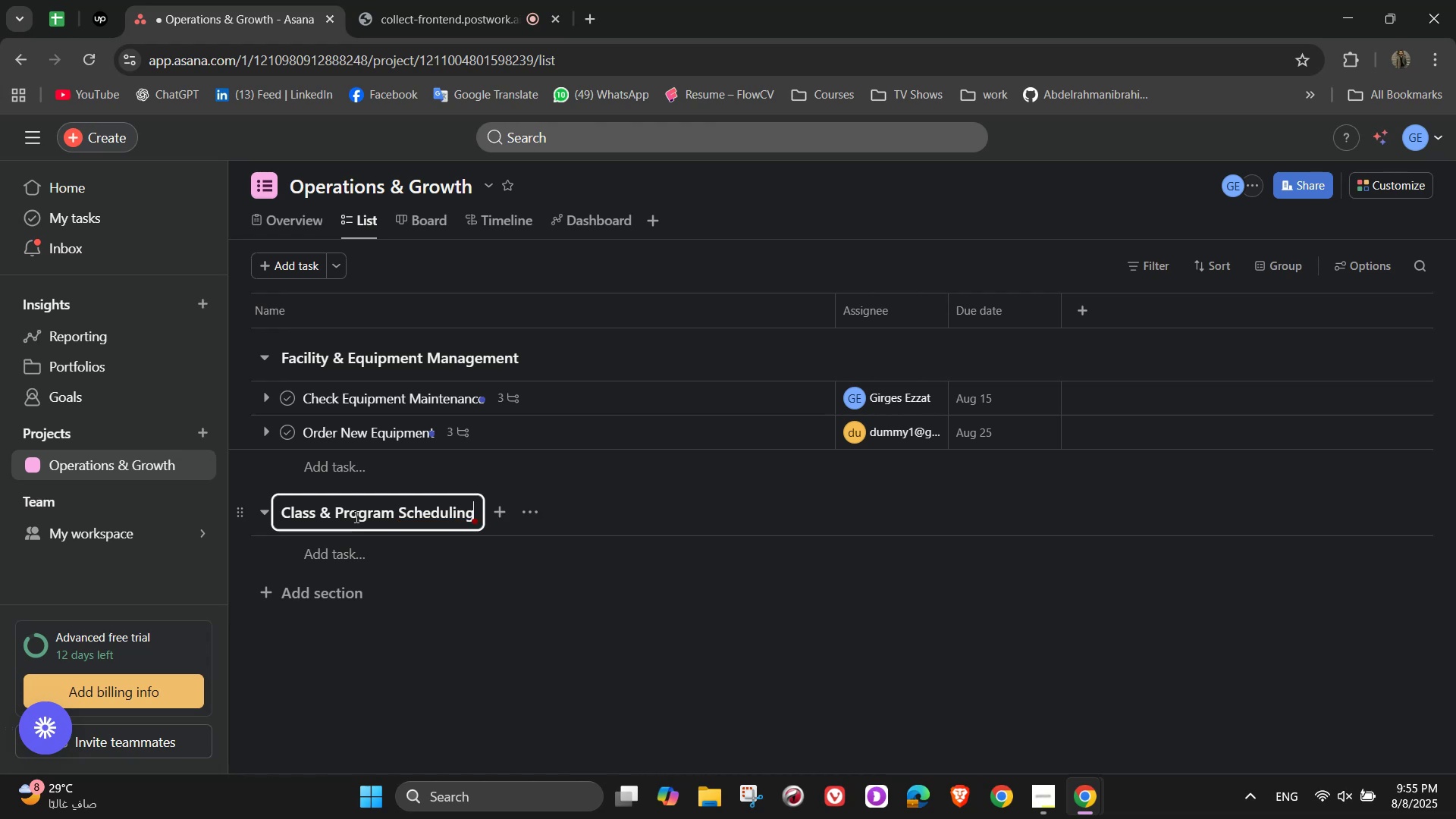 
wait(7.13)
 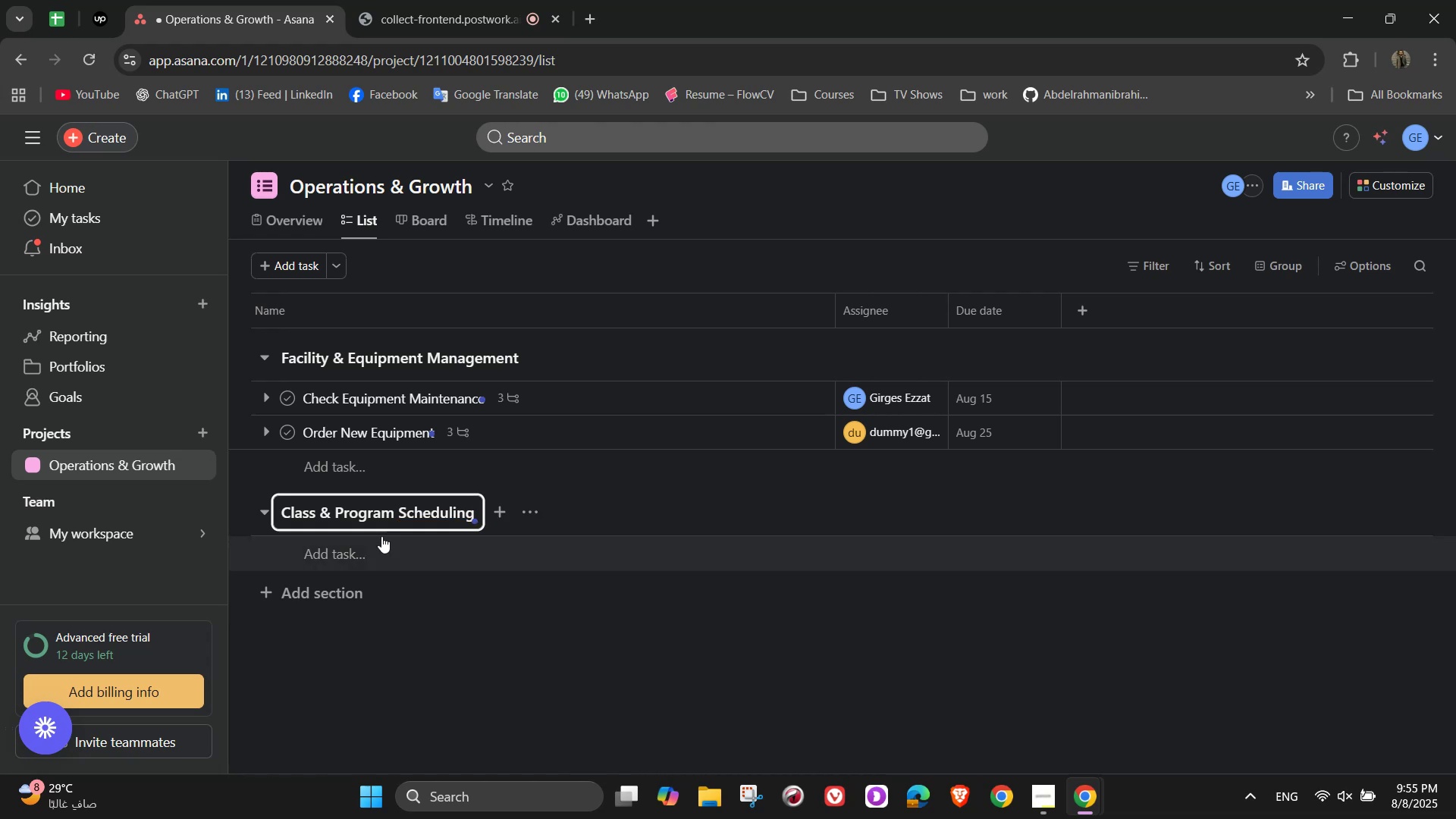 
left_click([399, 566])
 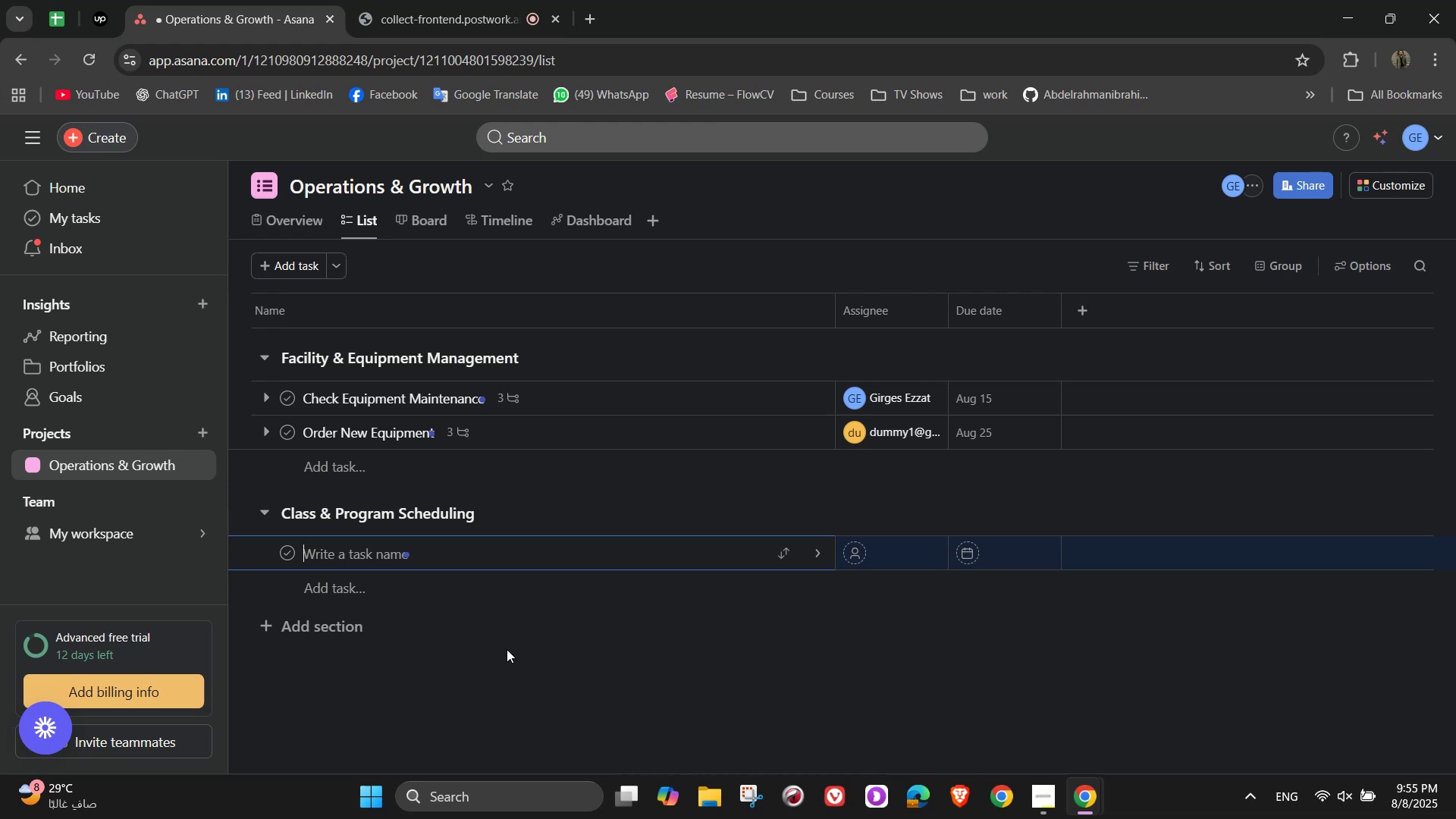 
type(Update)
 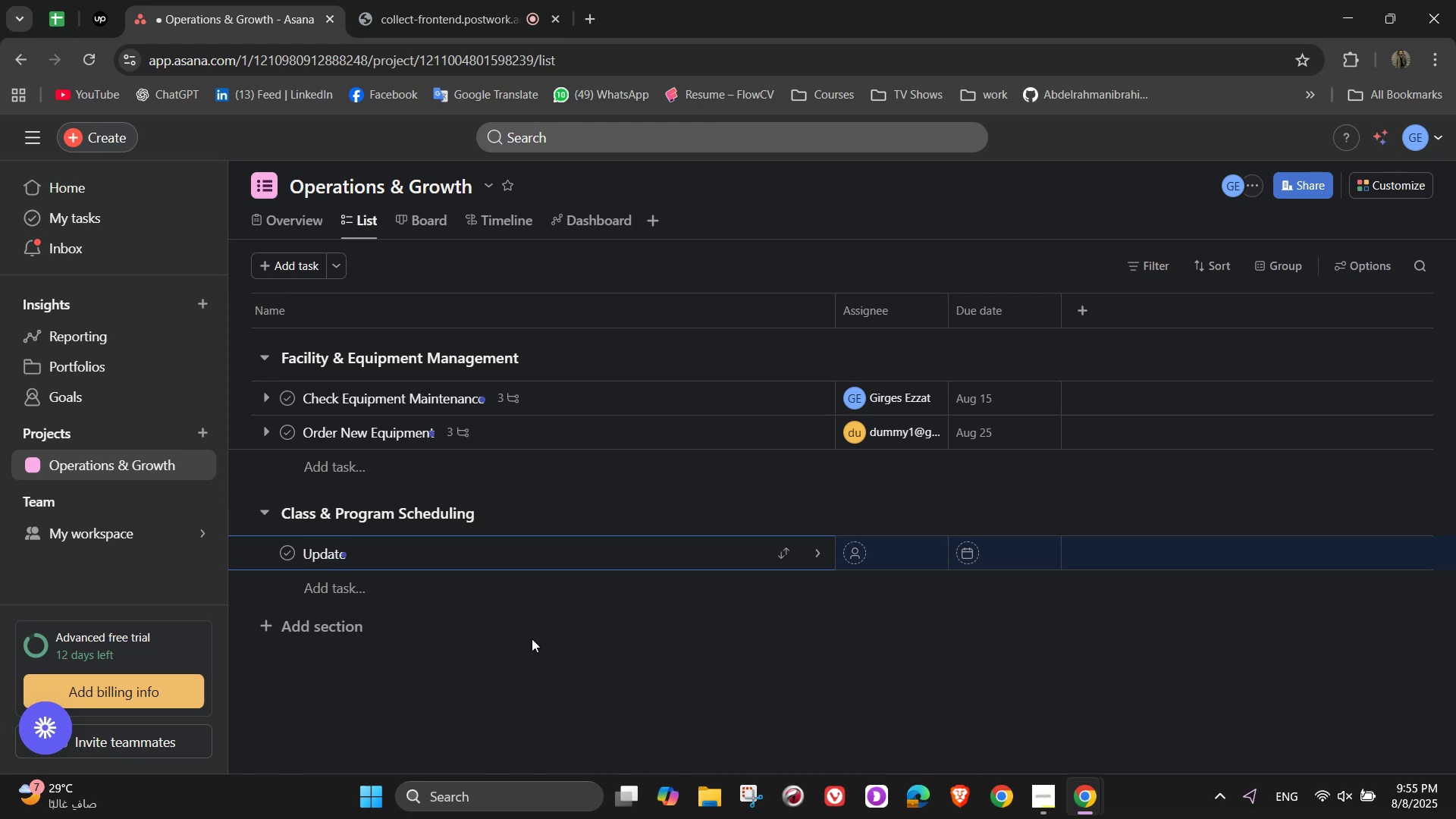 
wait(6.55)
 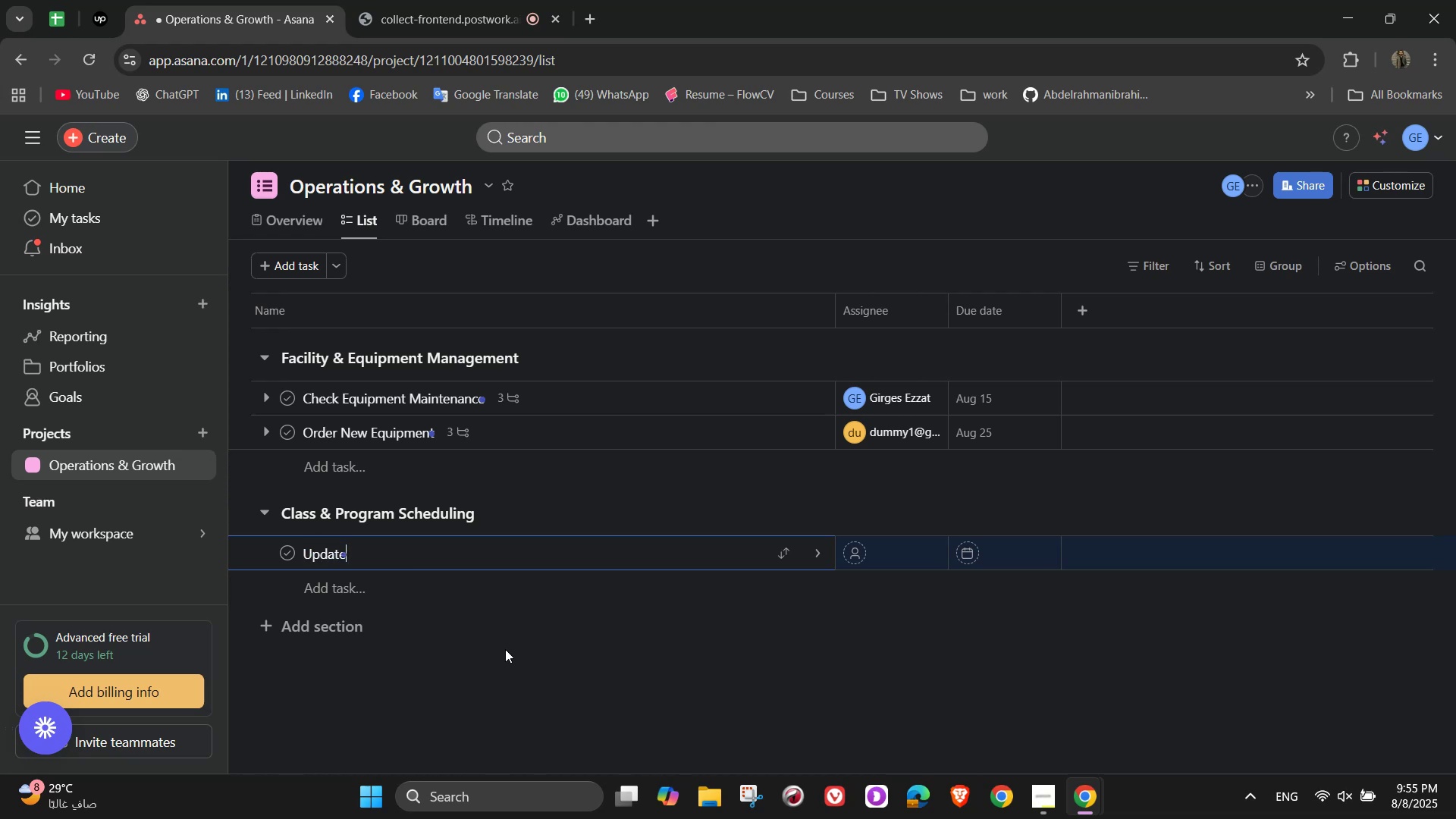 
type( Weekly Class Schedule)
 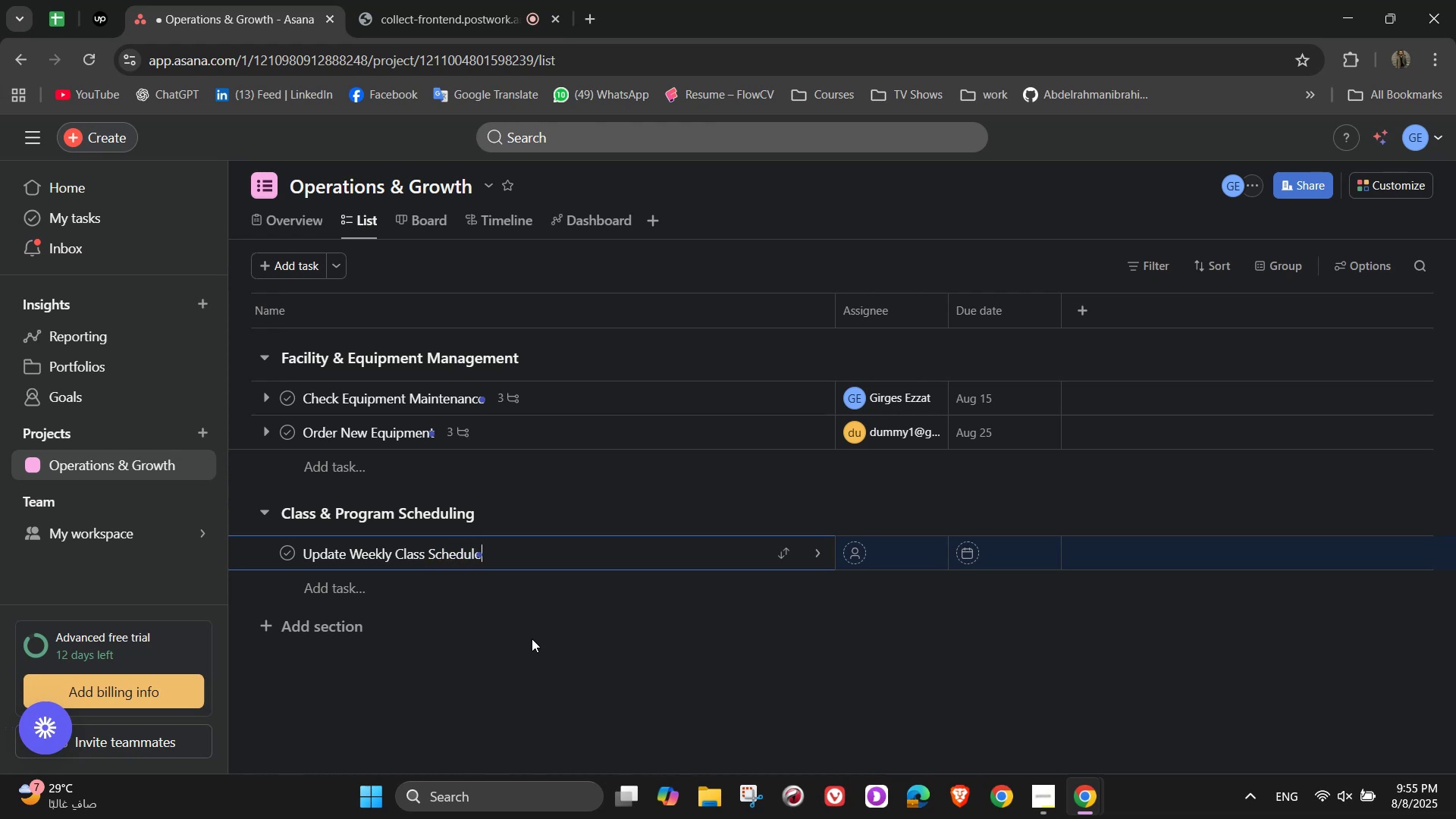 
left_click([811, 561])
 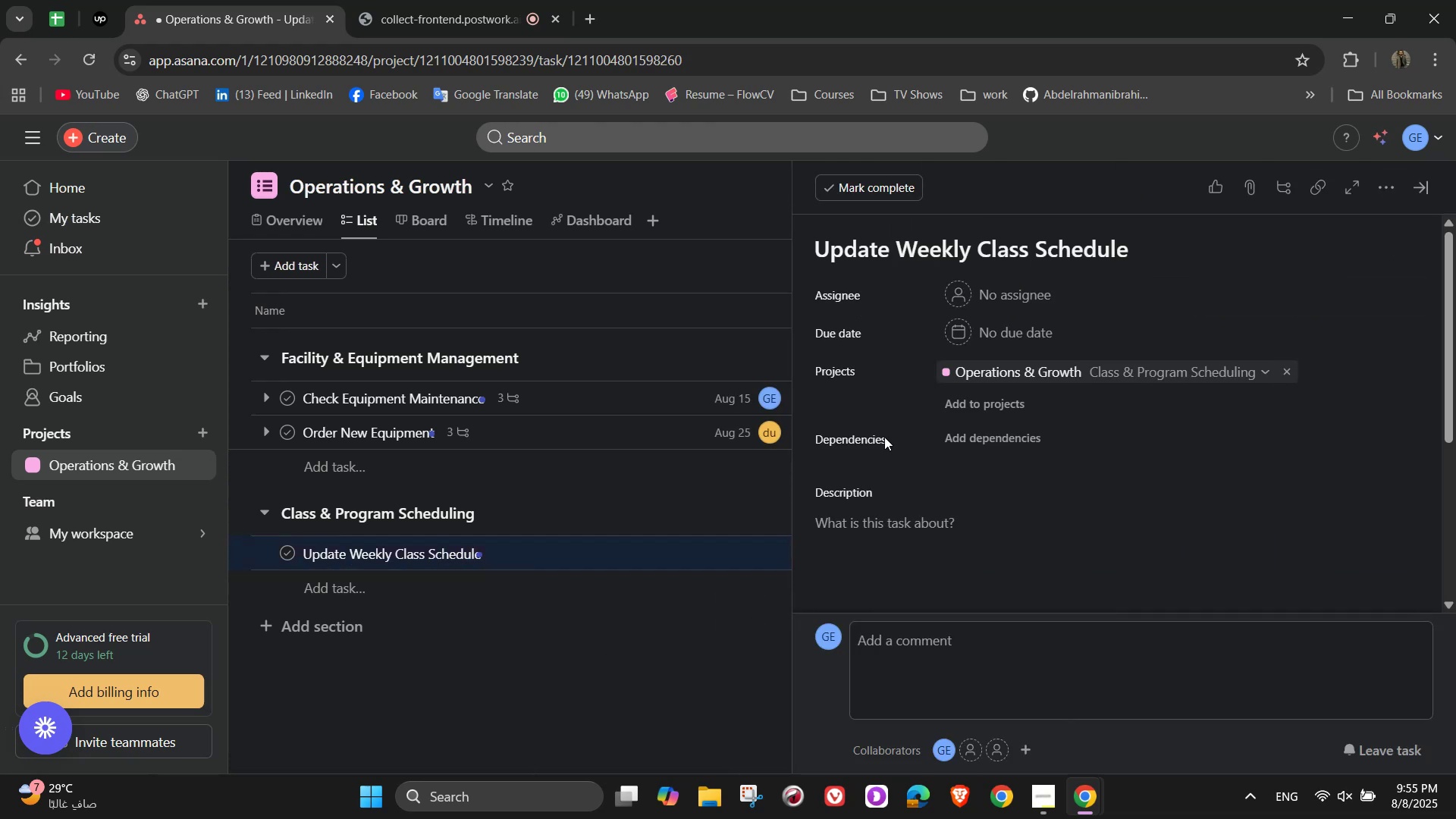 
left_click([980, 287])
 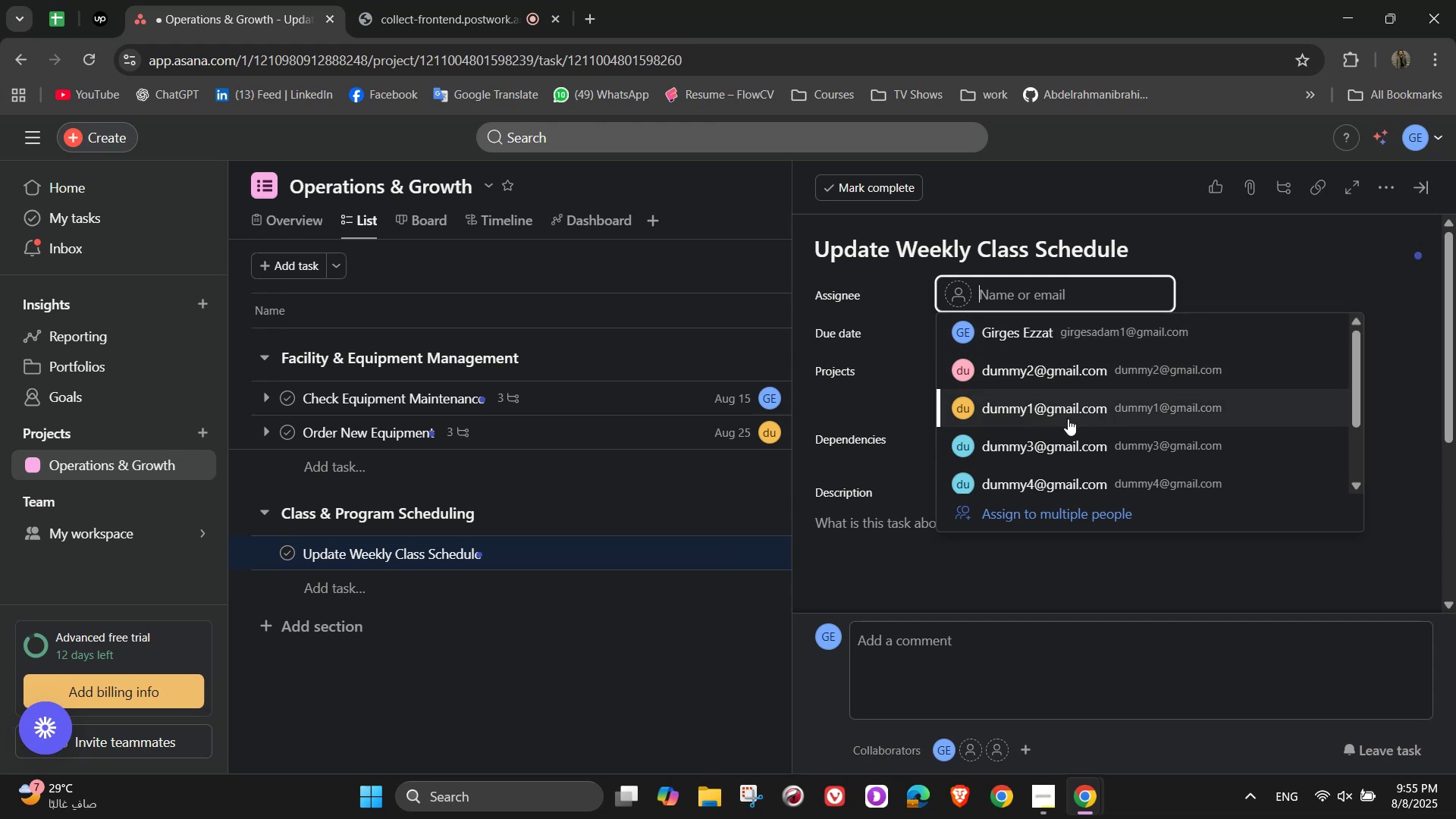 
left_click([1073, 442])
 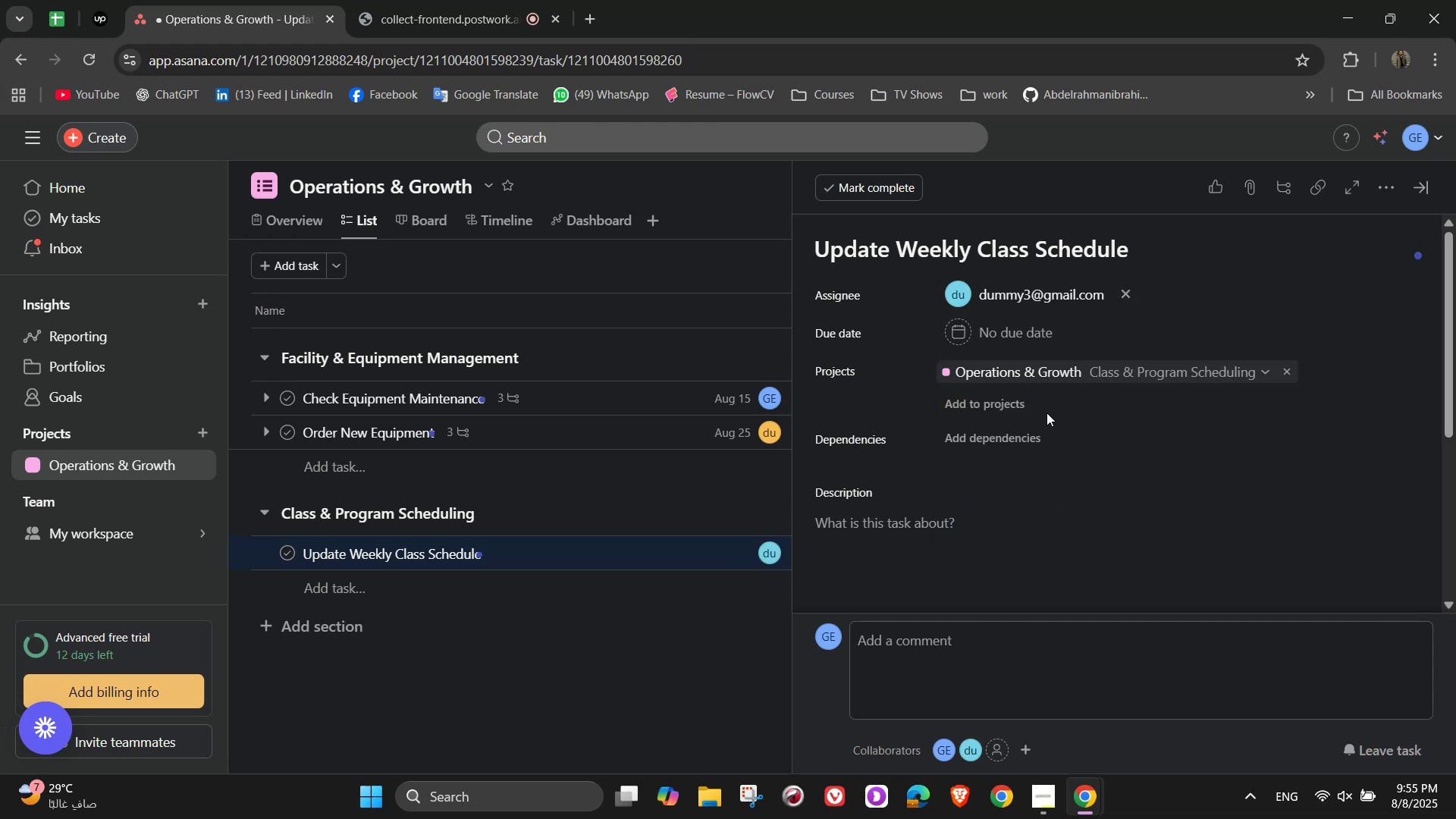 
left_click([999, 330])
 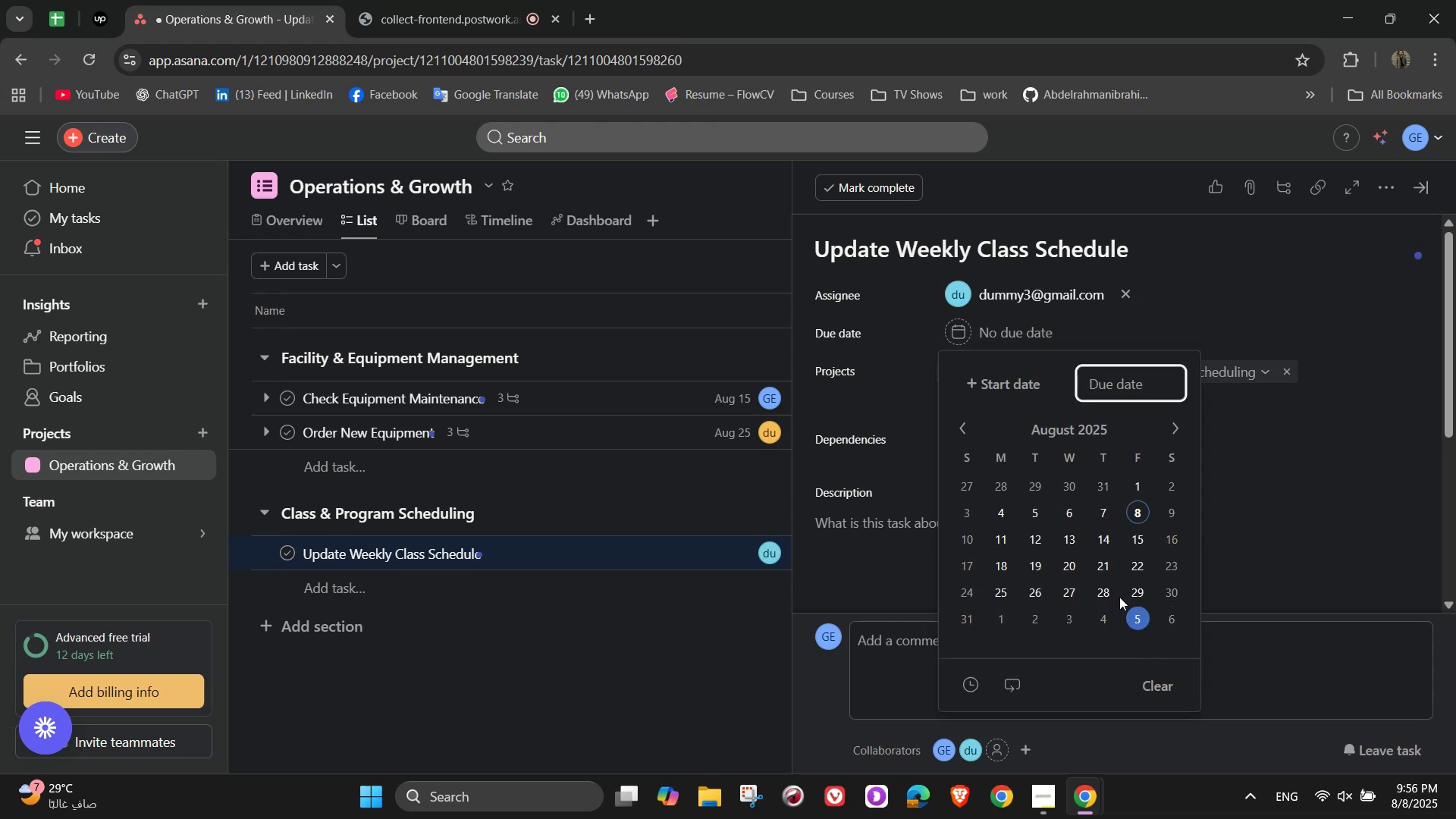 
left_click([977, 617])
 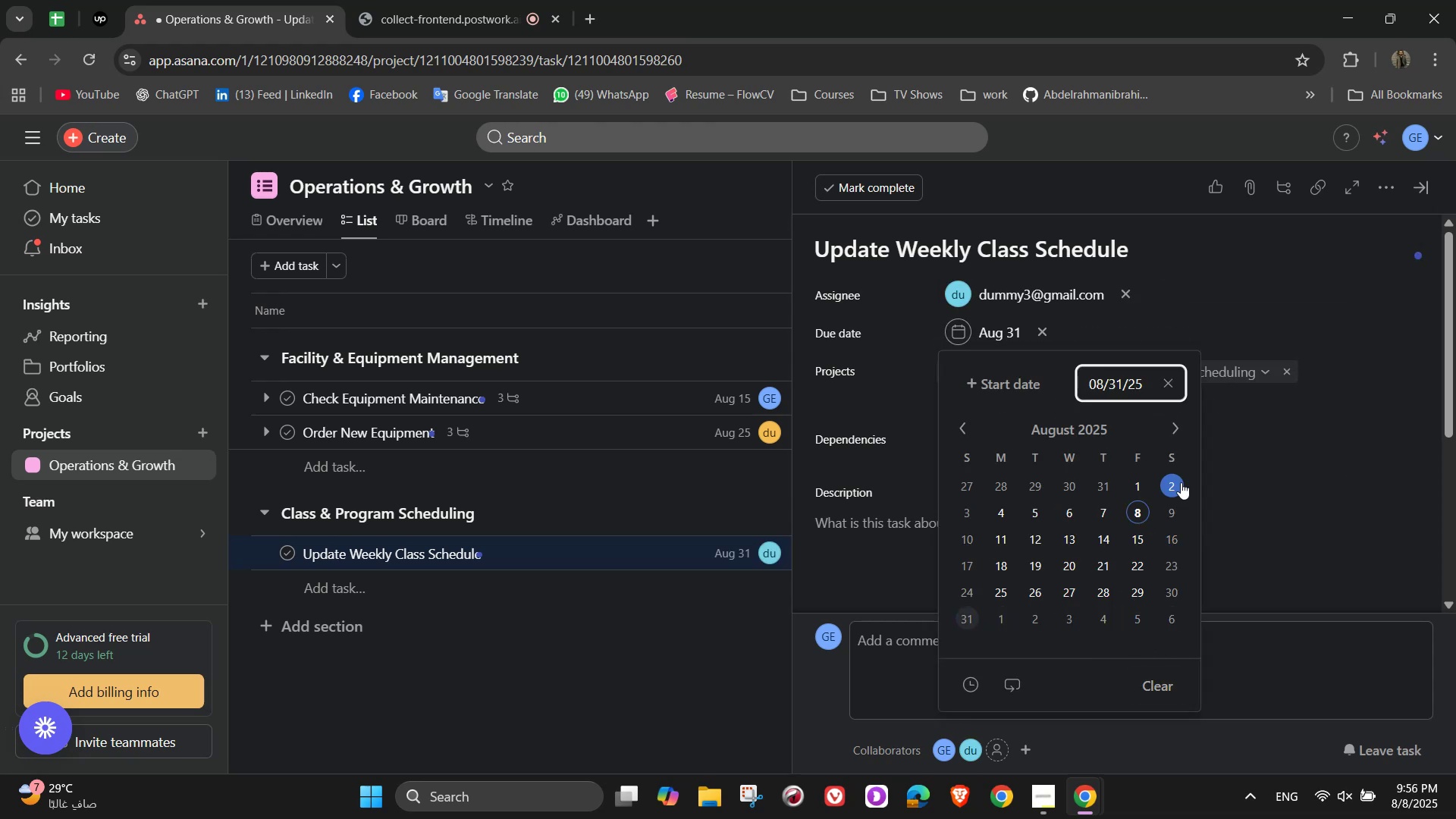 
left_click([1235, 490])
 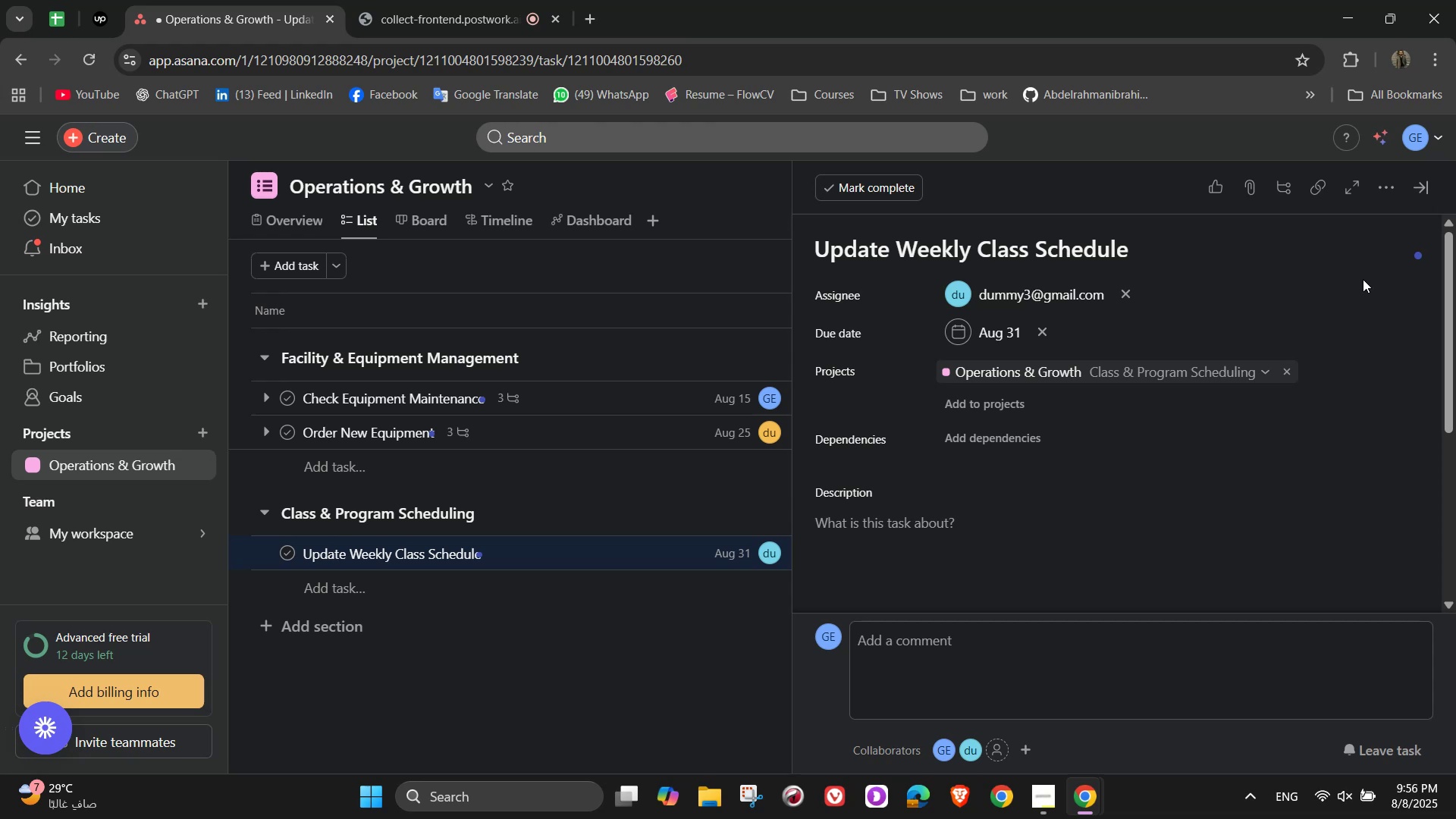 
scroll: coordinate [1084, 417], scroll_direction: down, amount: 2.0
 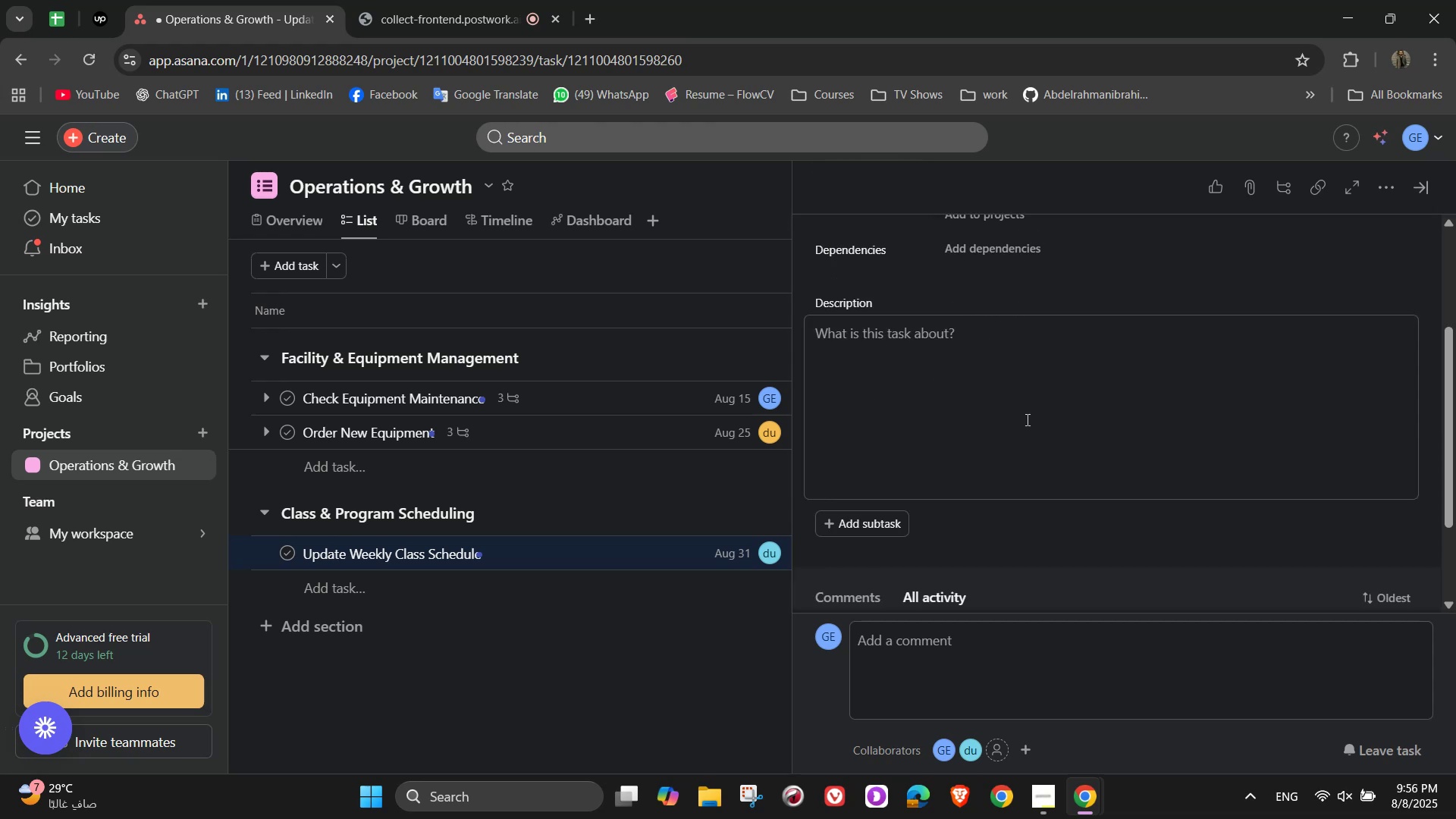 
left_click([930, 374])
 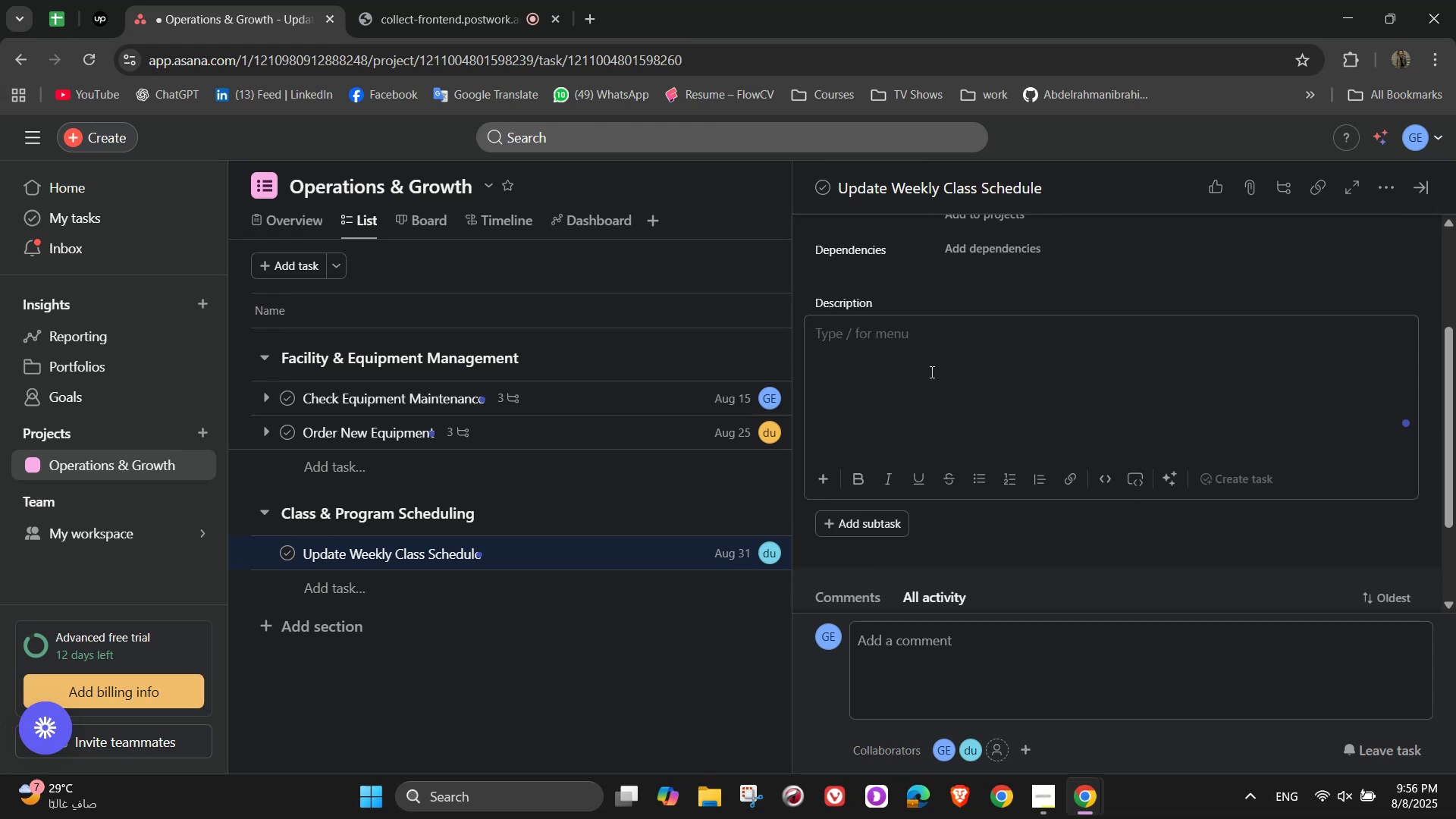 
type(Organizr)
key(Backspace)
type(e classes based on client demand and v)
 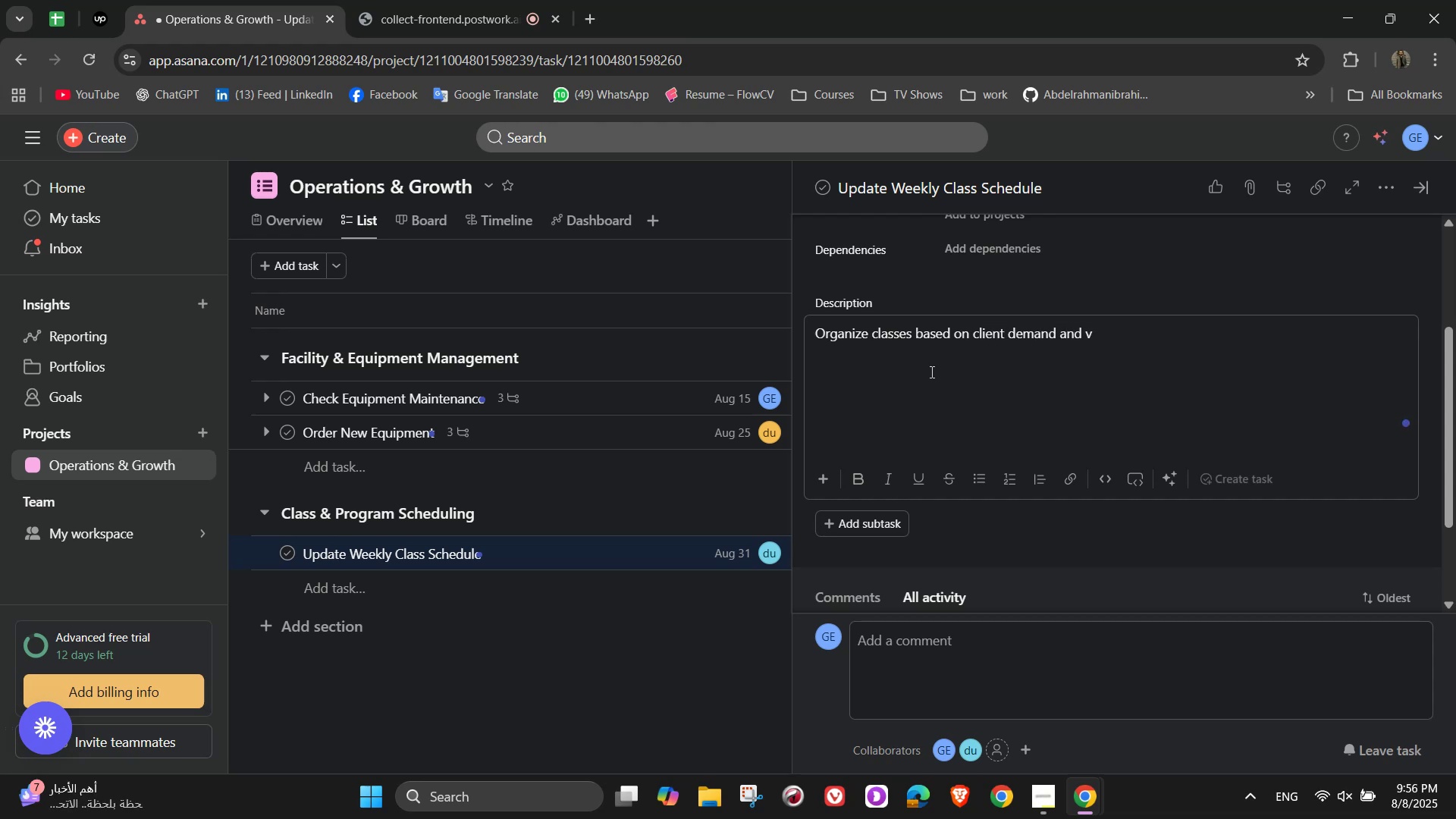 
key(Backspace)
type(available trainers)
 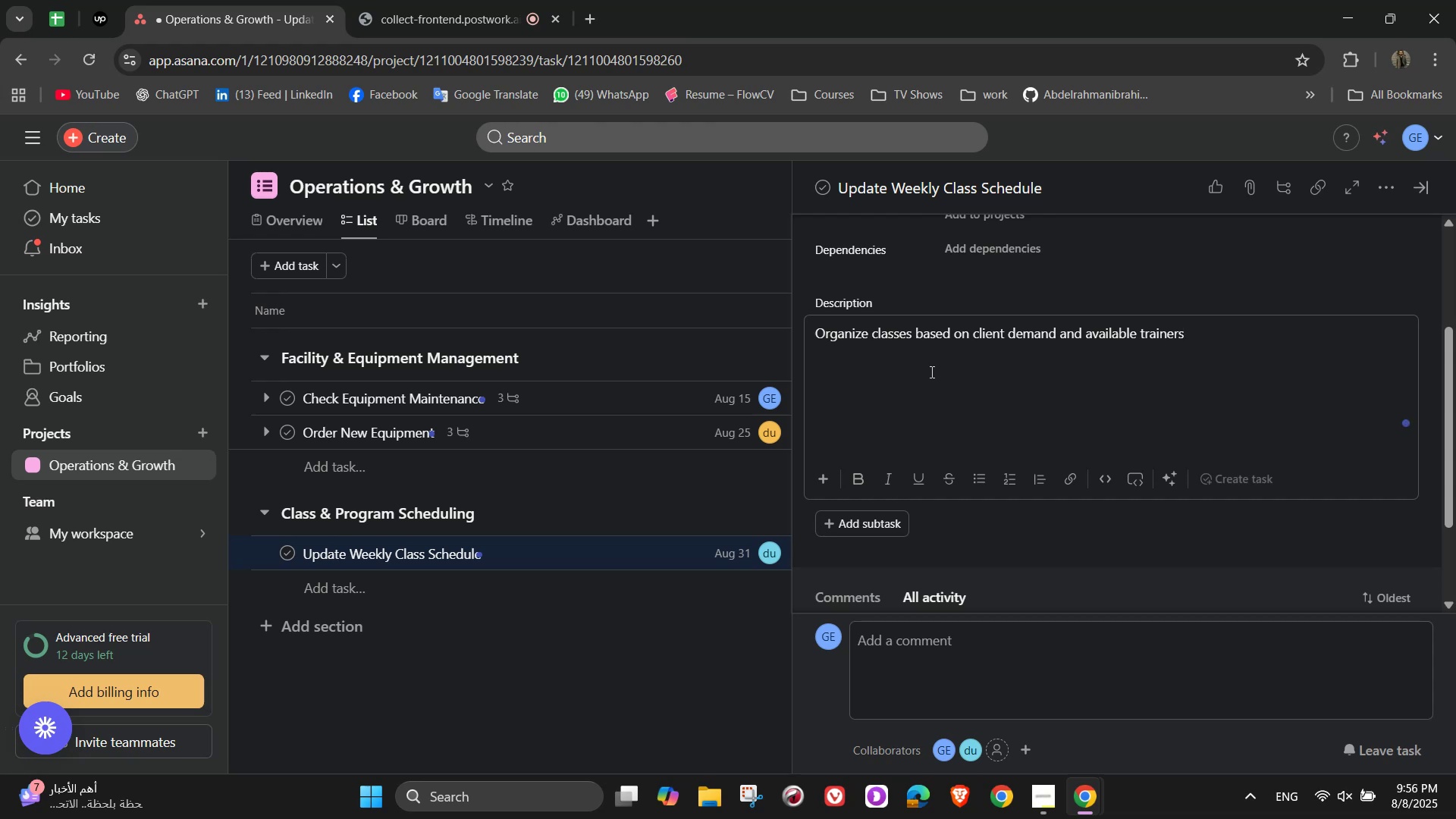 
scroll: coordinate [1028, 358], scroll_direction: down, amount: 3.0
 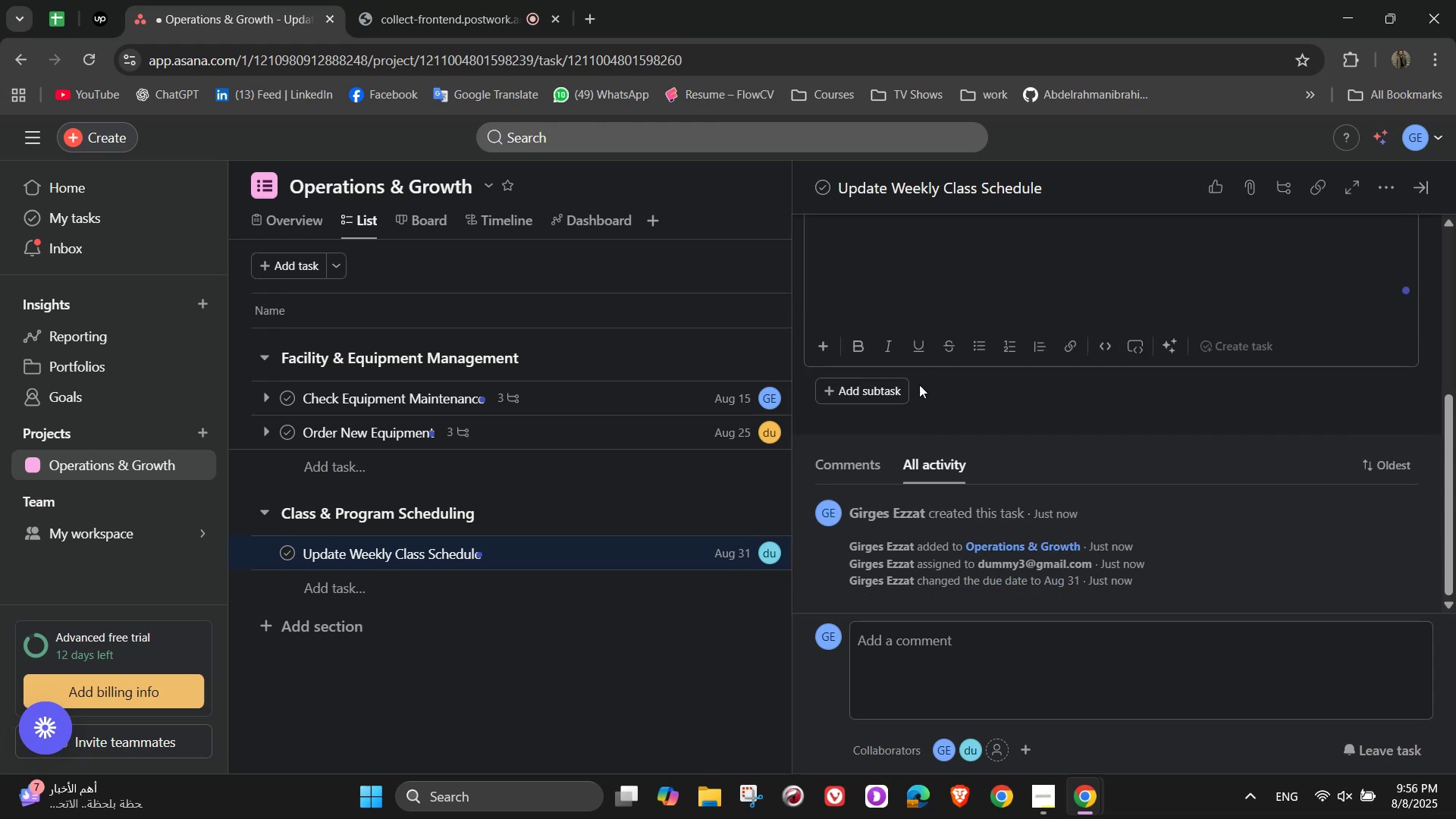 
left_click([894, 386])
 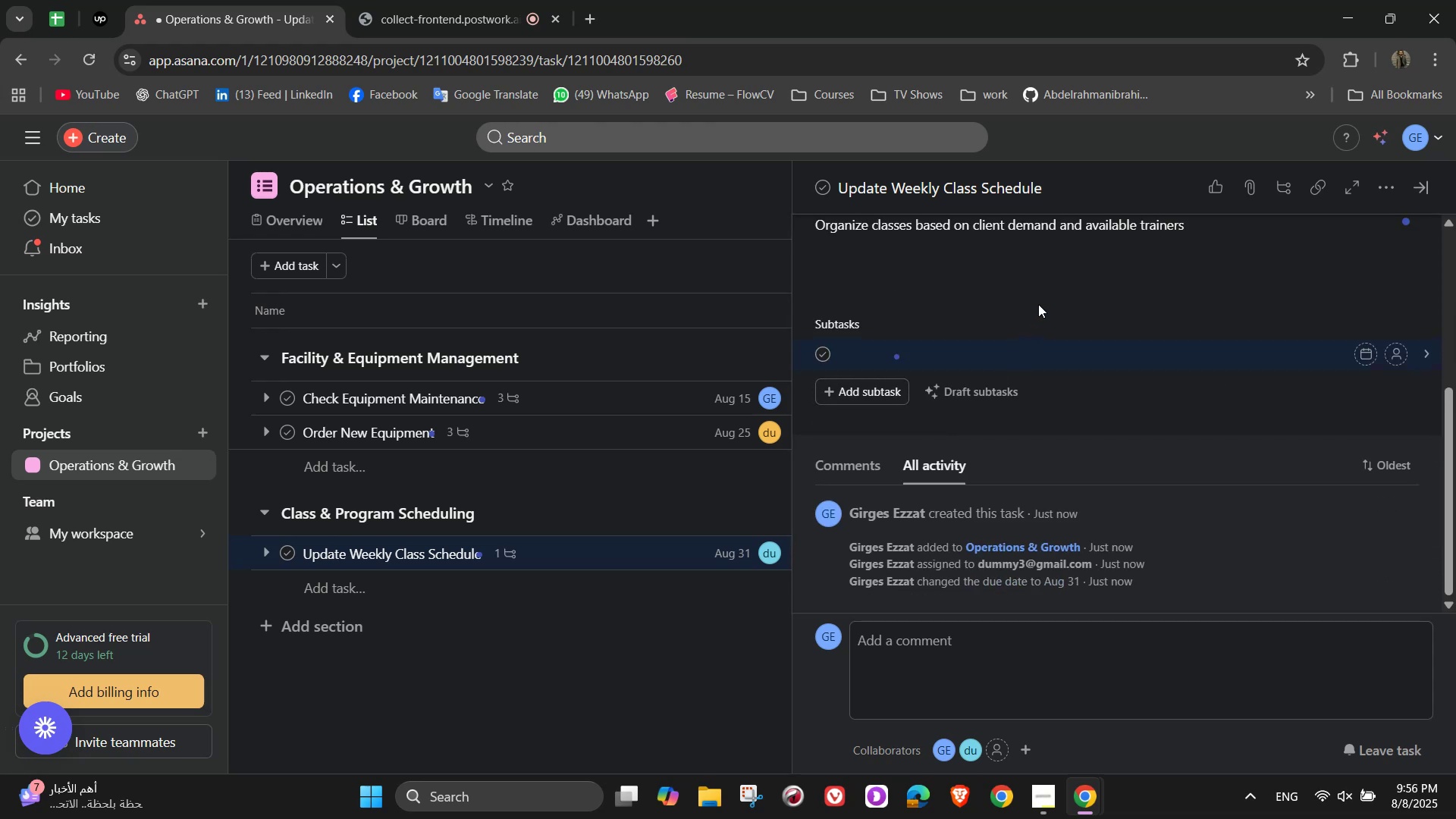 
type(Schedule fitness classes)
 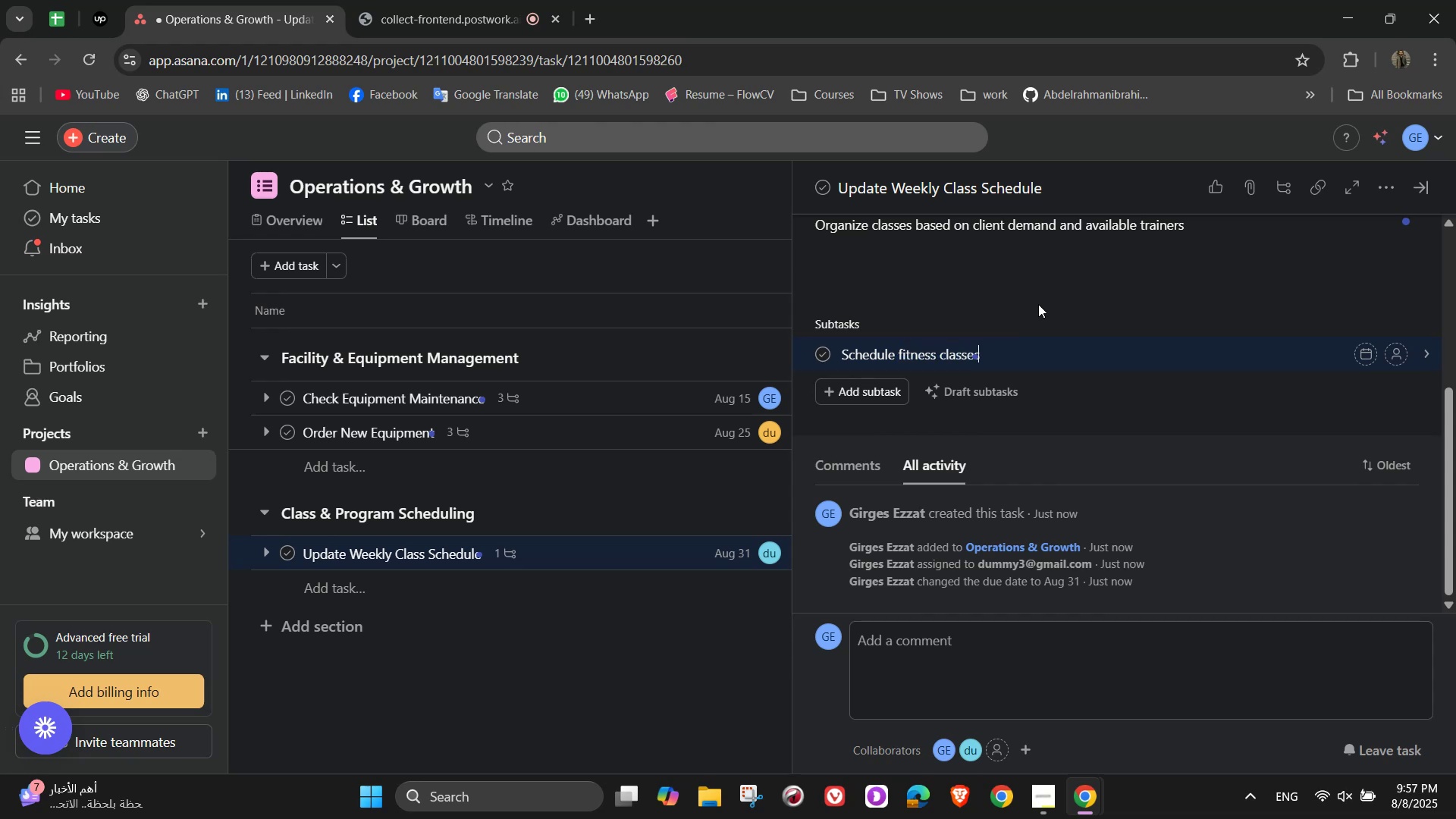 
key(Enter)
 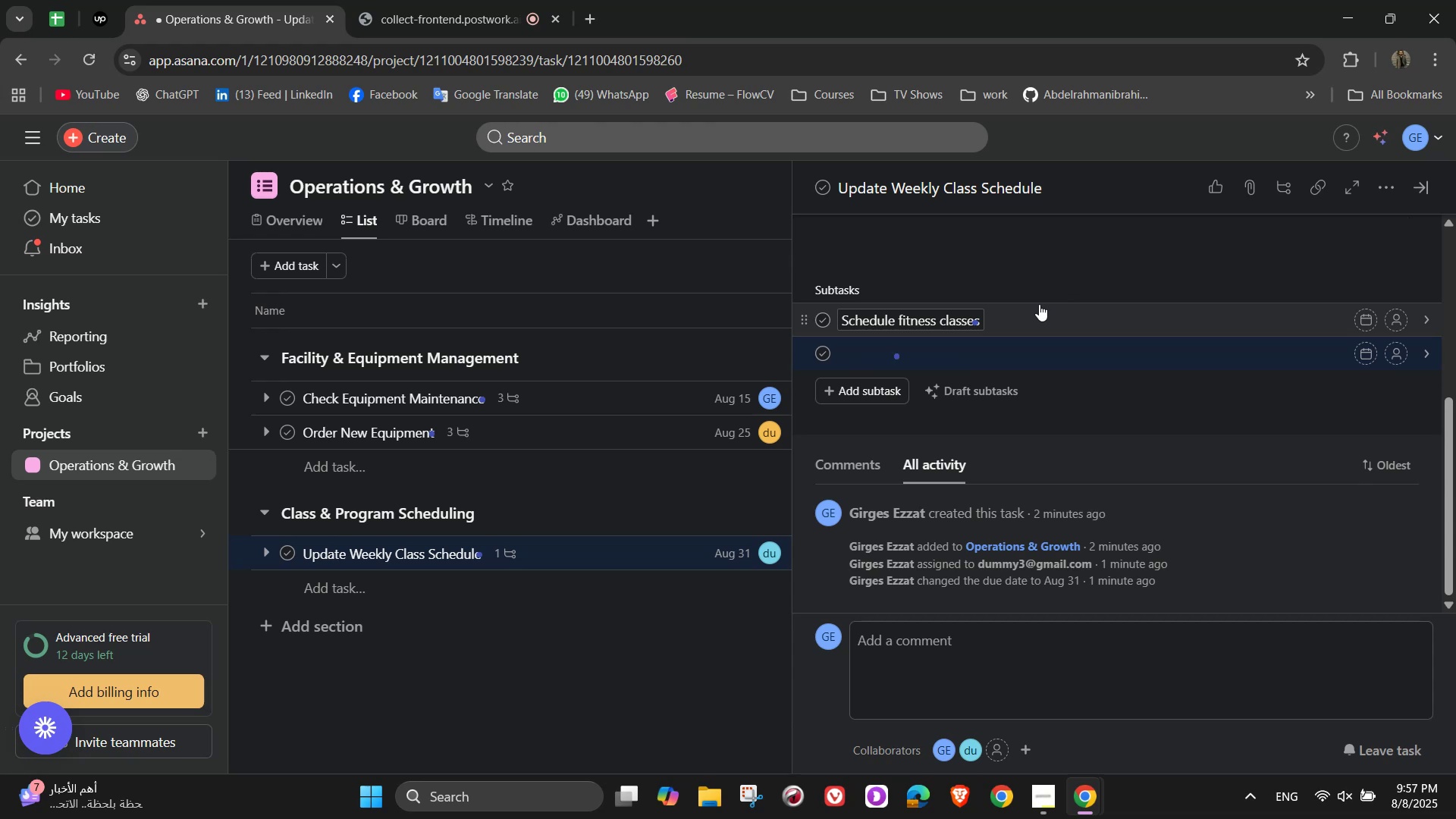 
type(Coordinate with trainers)
 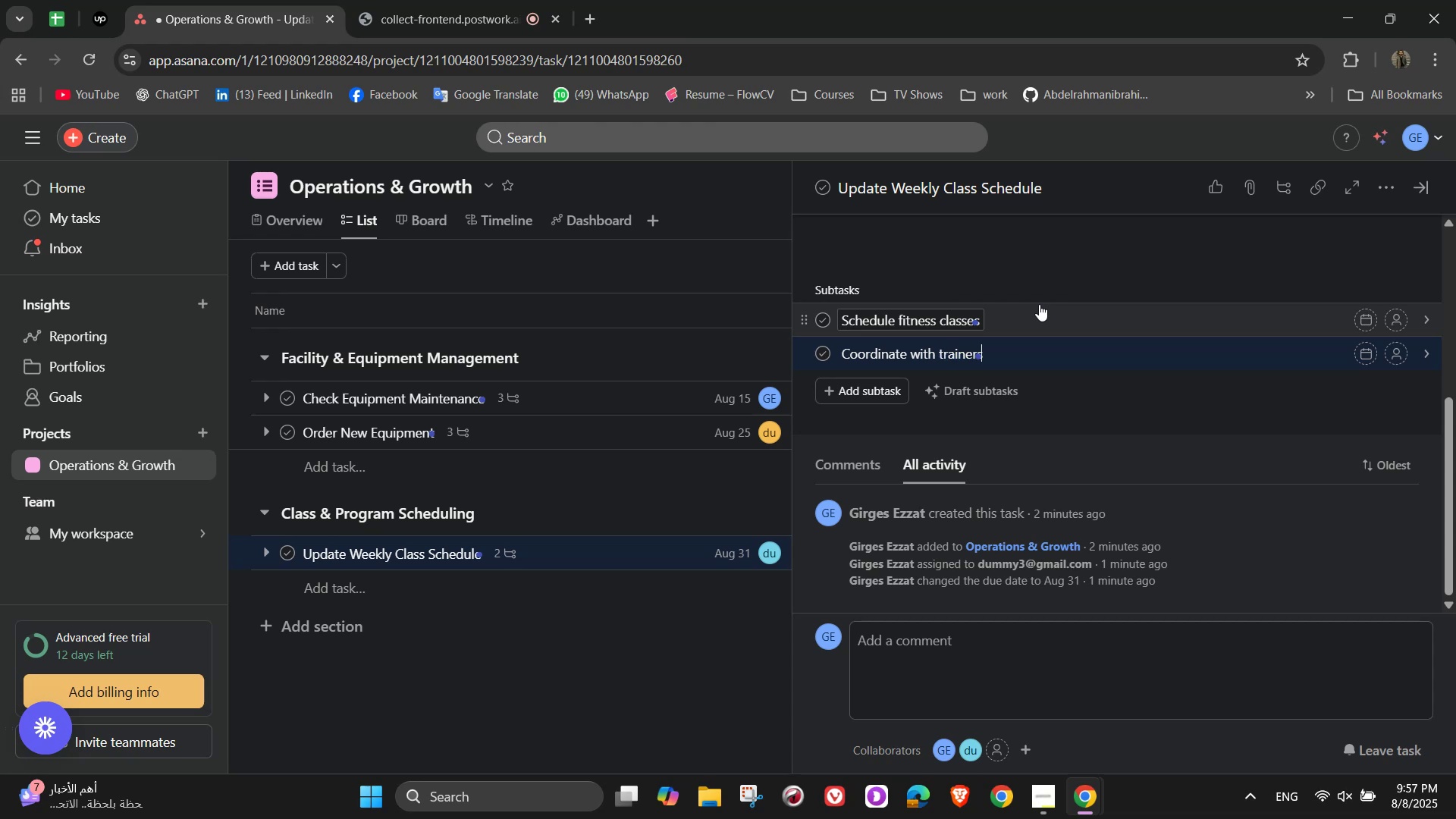 
type( on thier availability)
 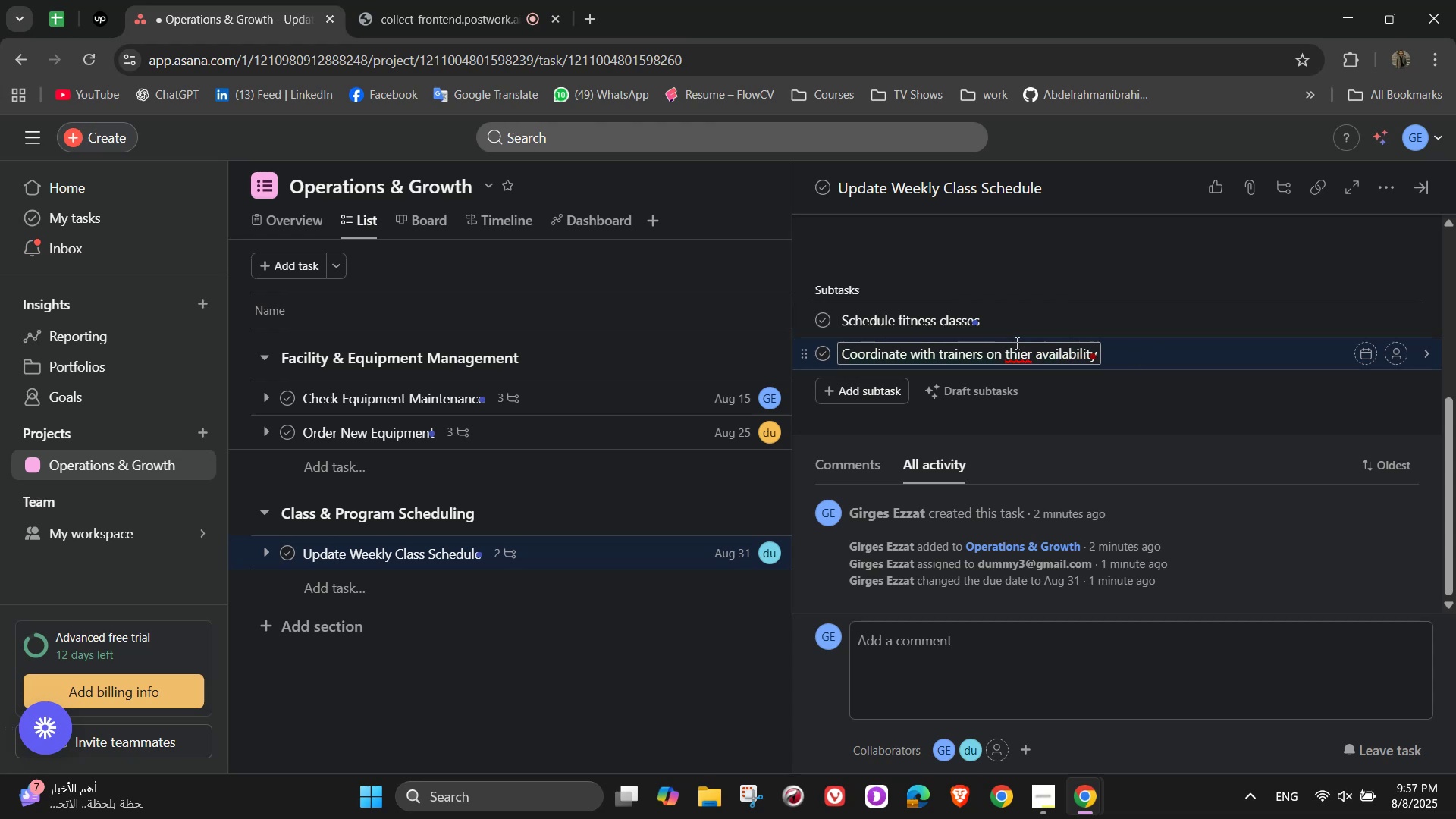 
double_click([1021, 367])
 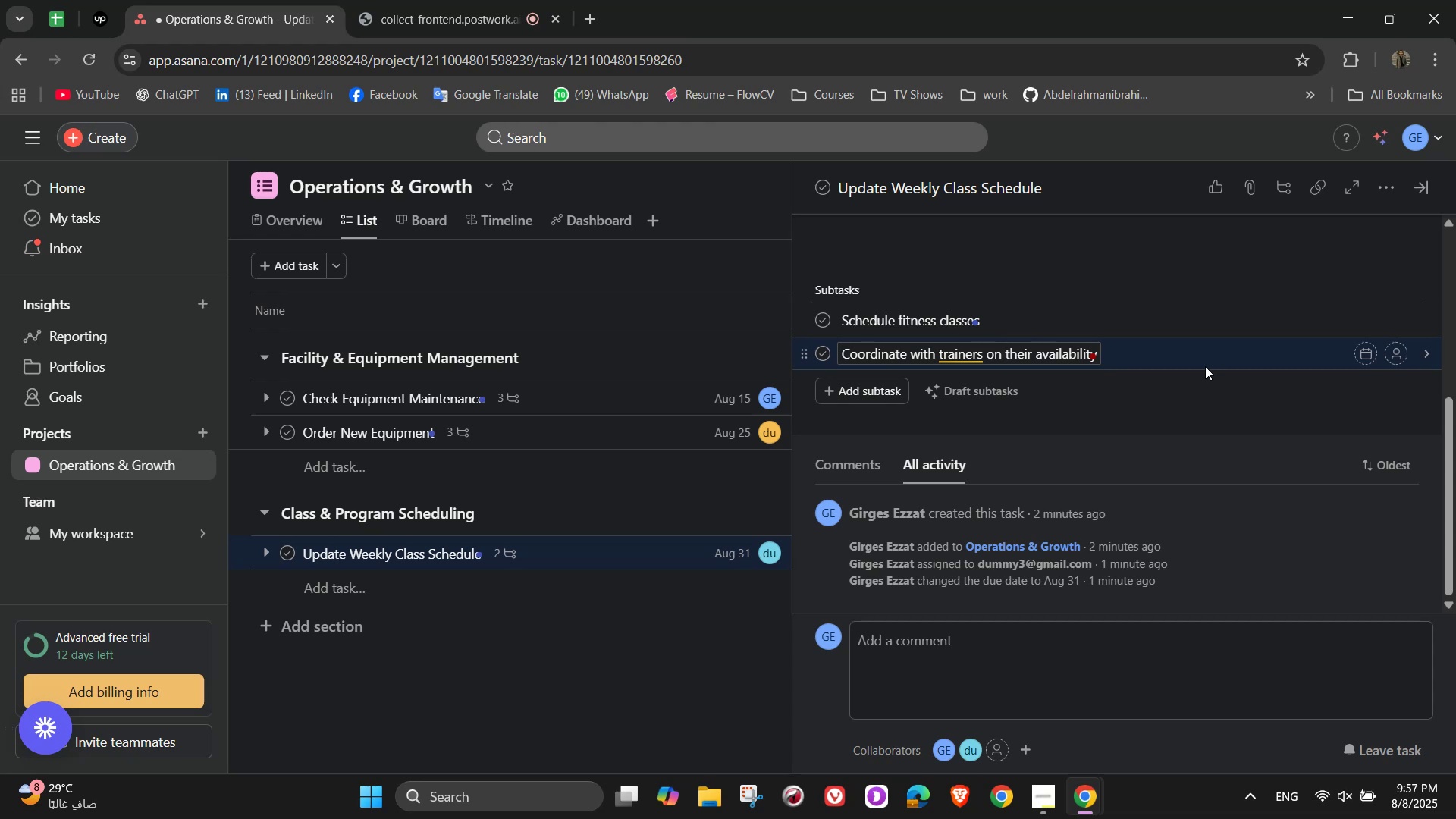 
wait(21.65)
 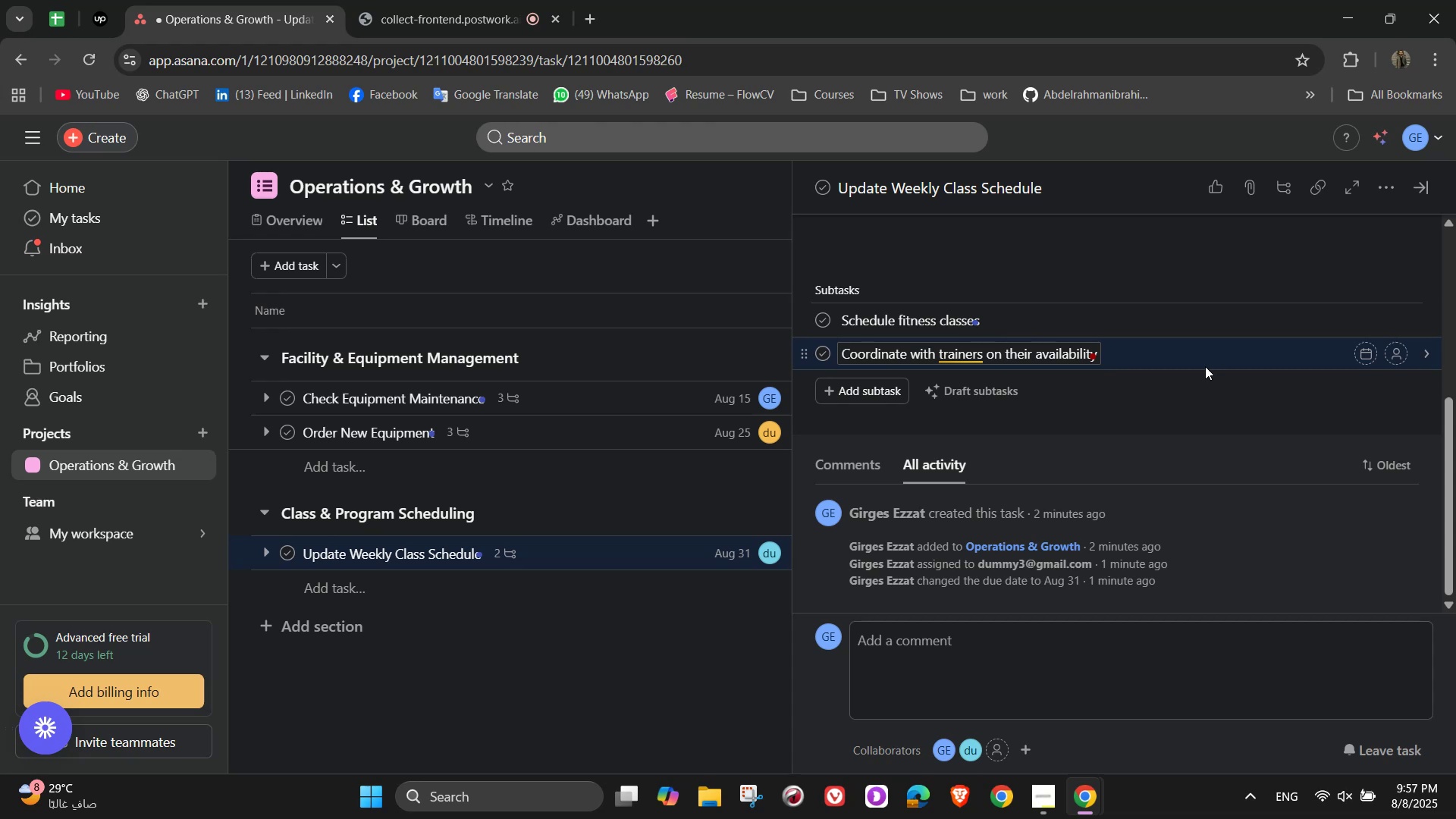 
double_click([960, 357])
 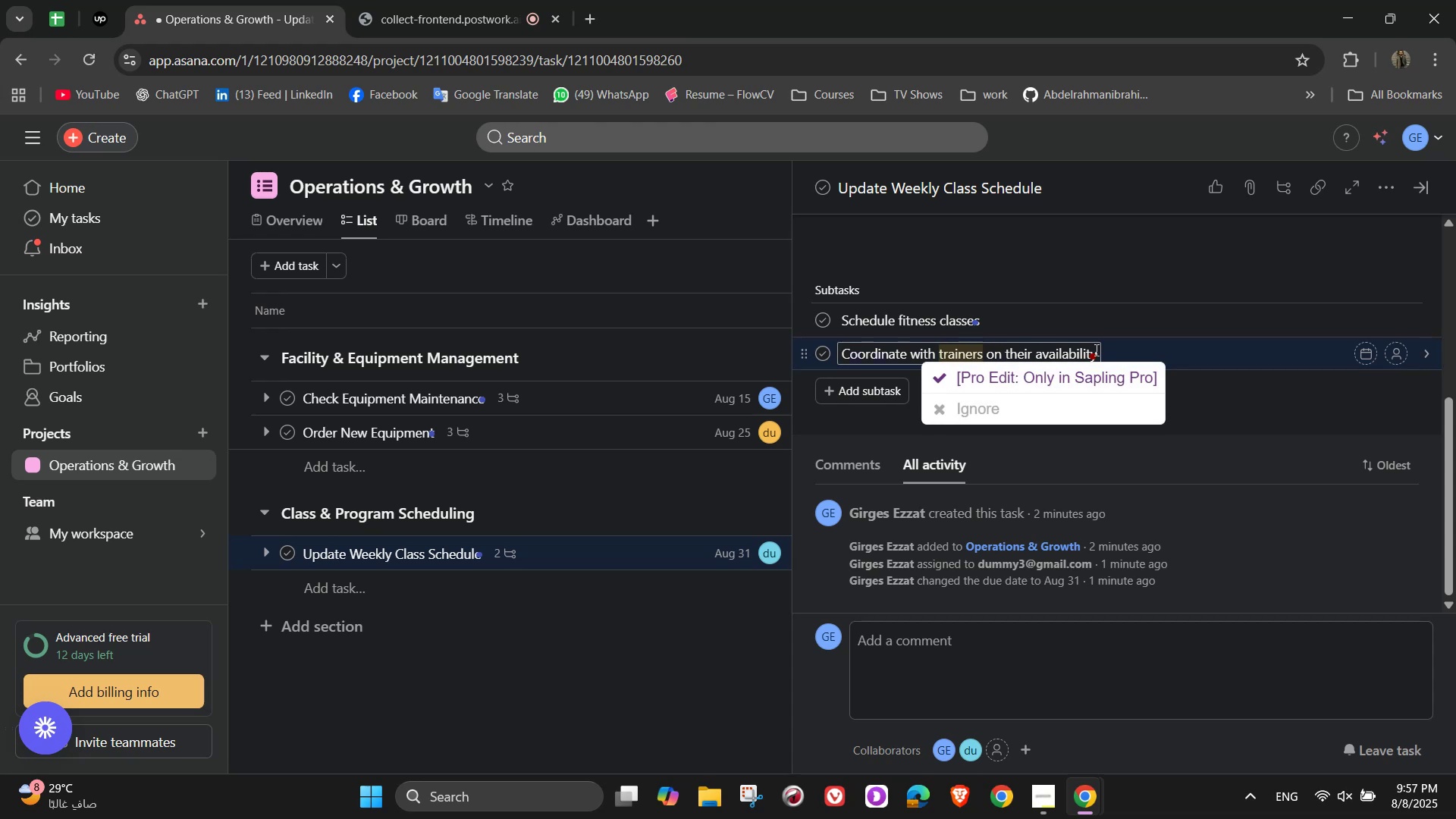 
left_click([1094, 348])
 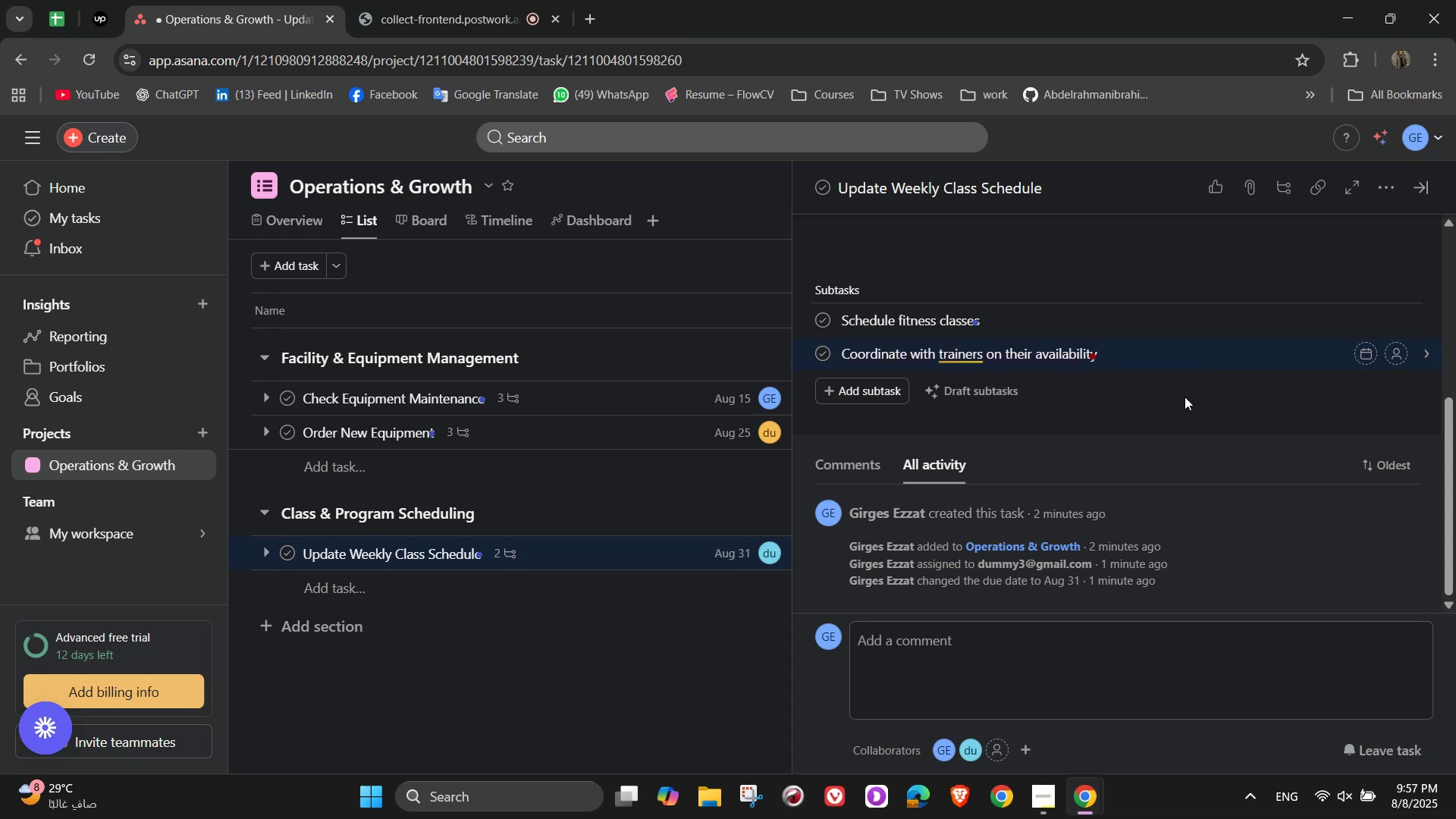 
key(ArrowRight)
 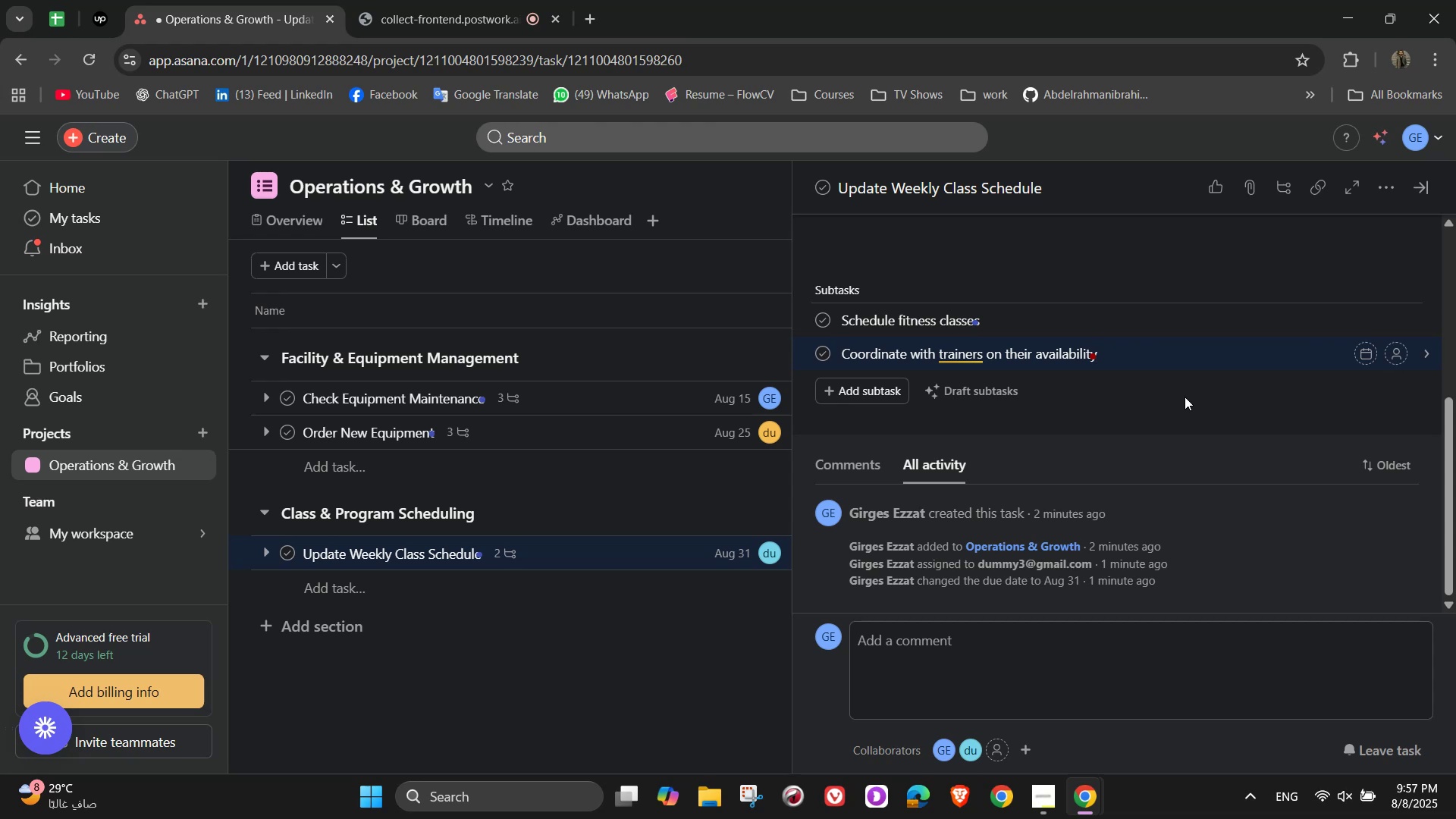 
key(Enter)
 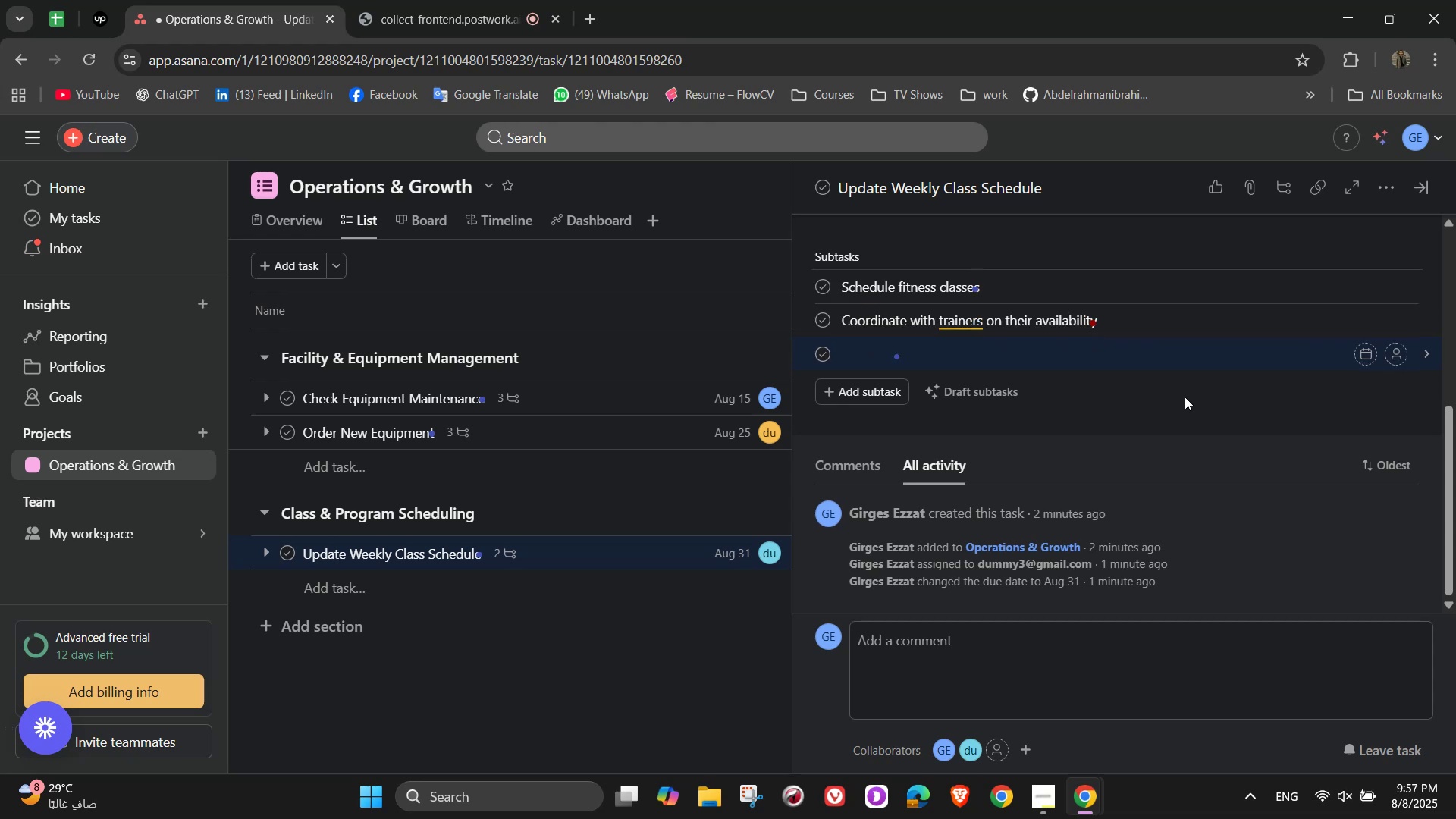 
type(Publish class schedule online and in the studio)
 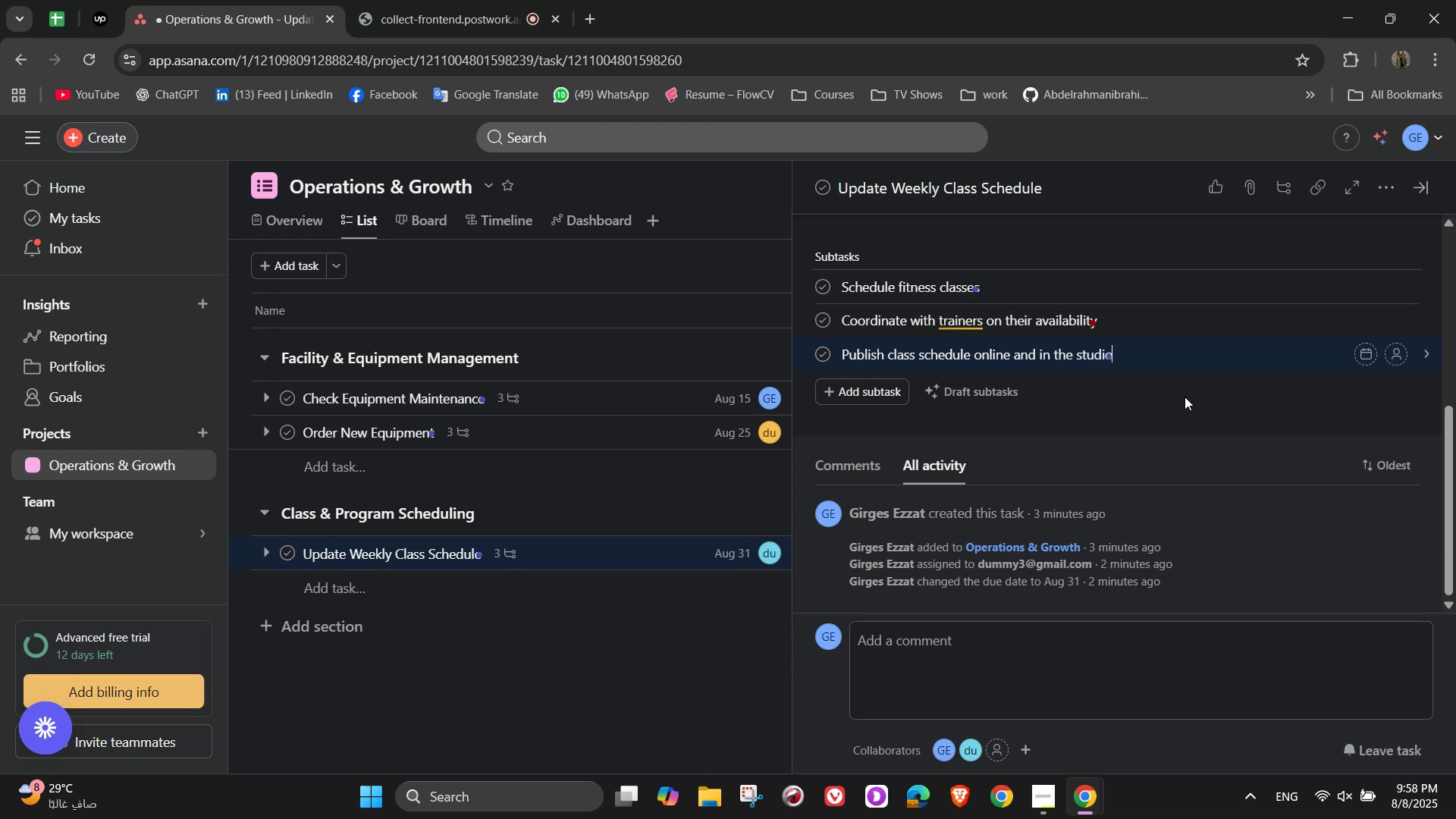 
left_click([1185, 385])
 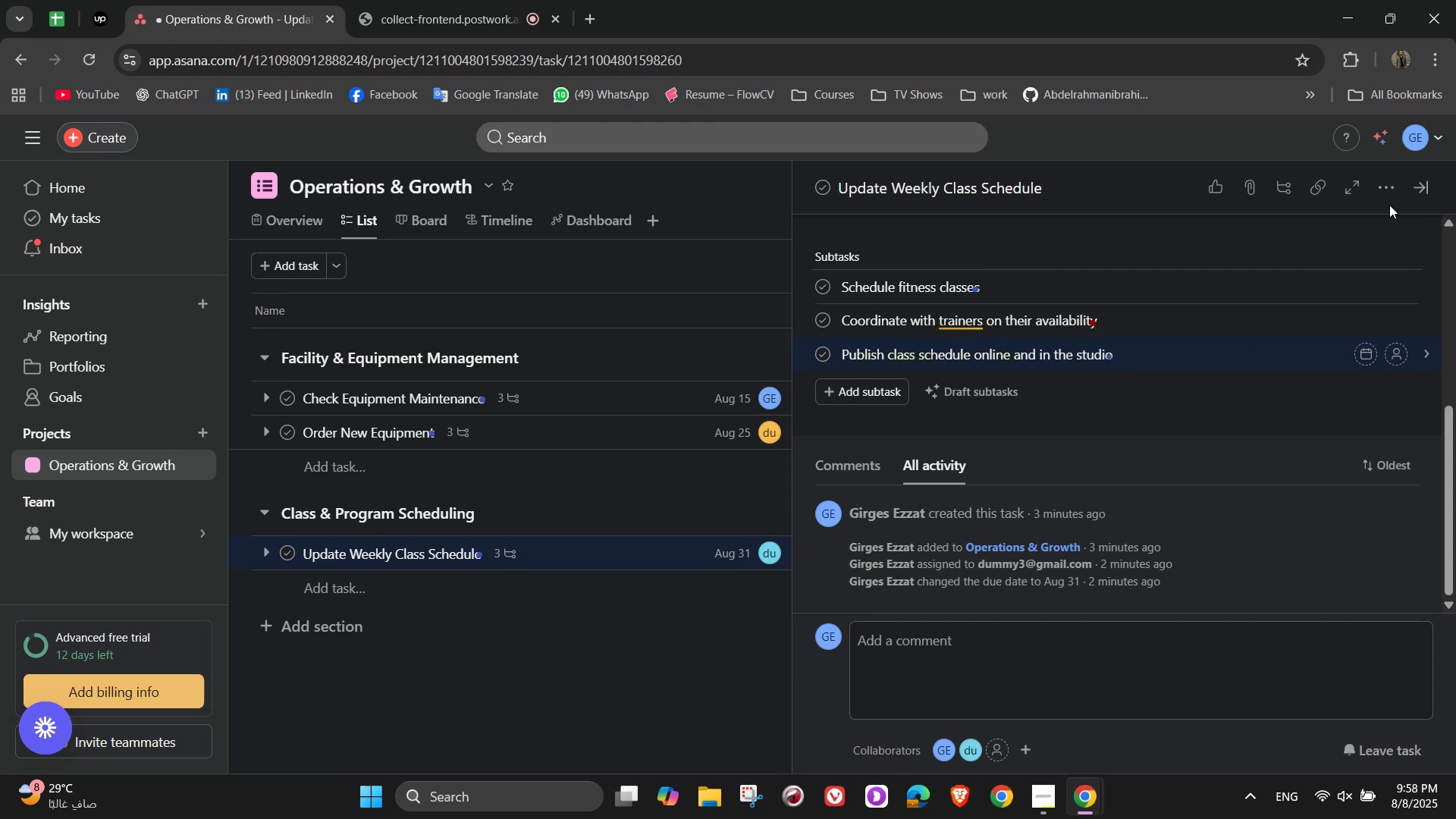 
scroll: coordinate [1299, 409], scroll_direction: up, amount: 4.0
 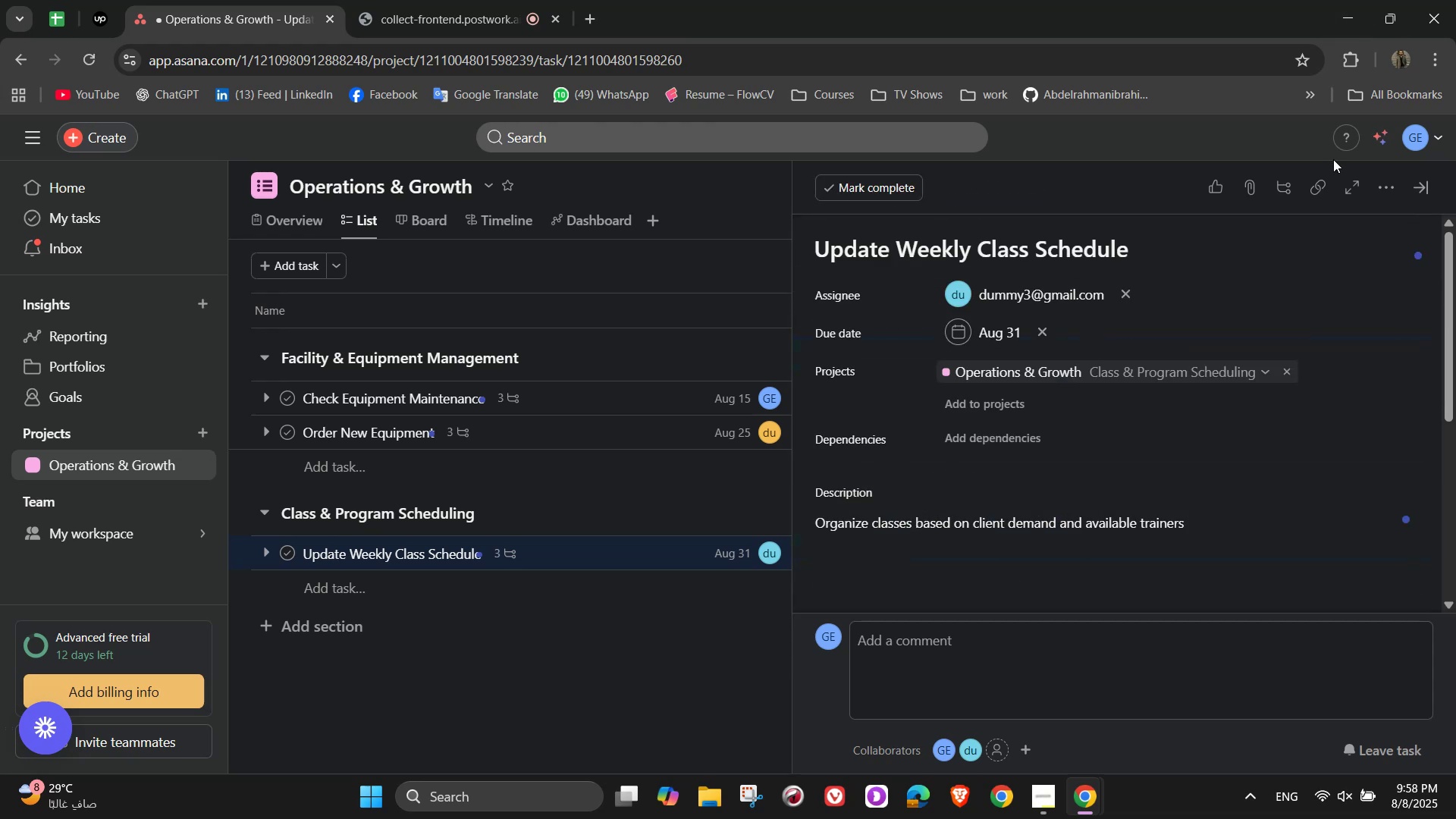 
left_click([1396, 199])
 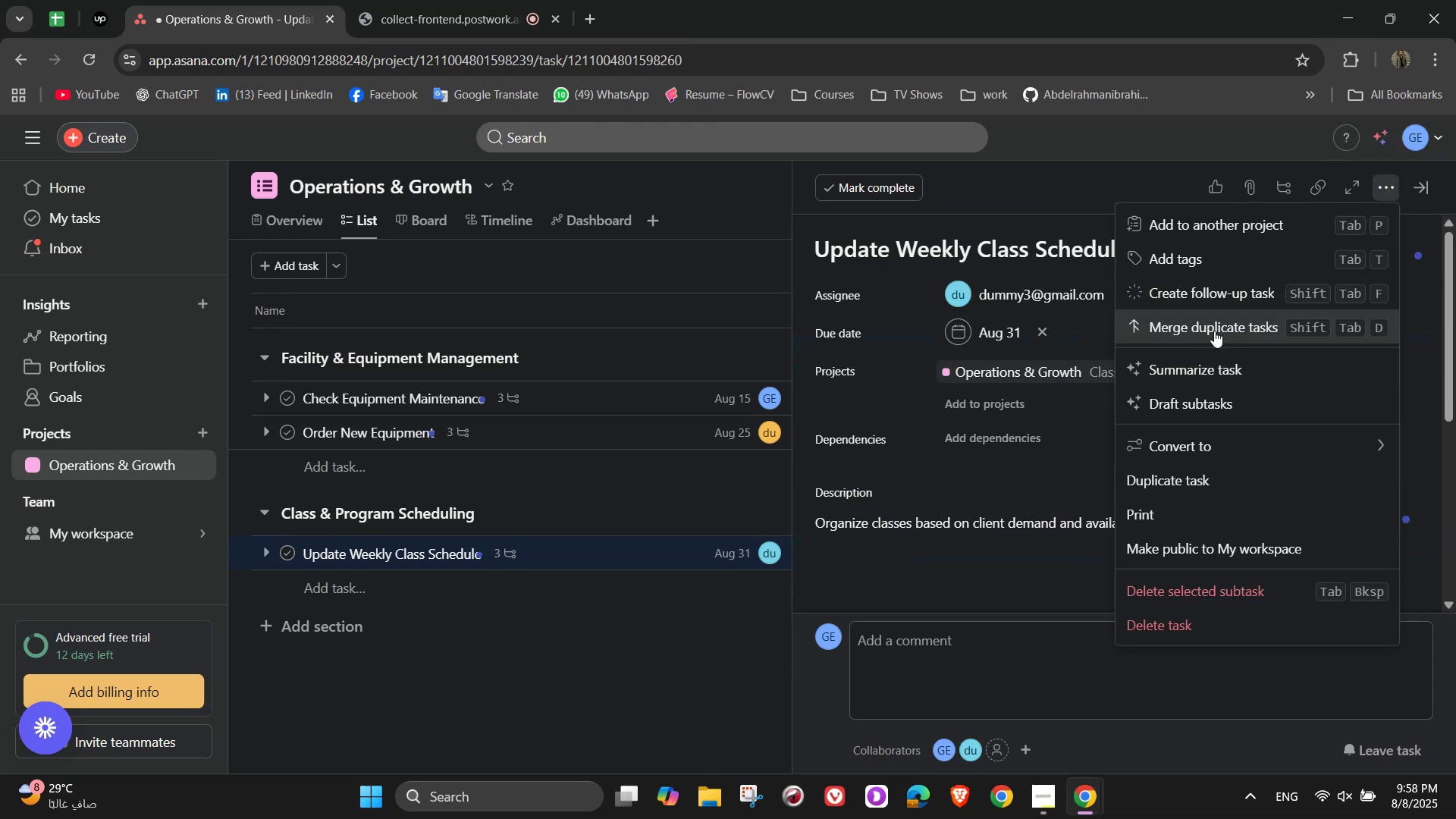 
left_click([1213, 262])
 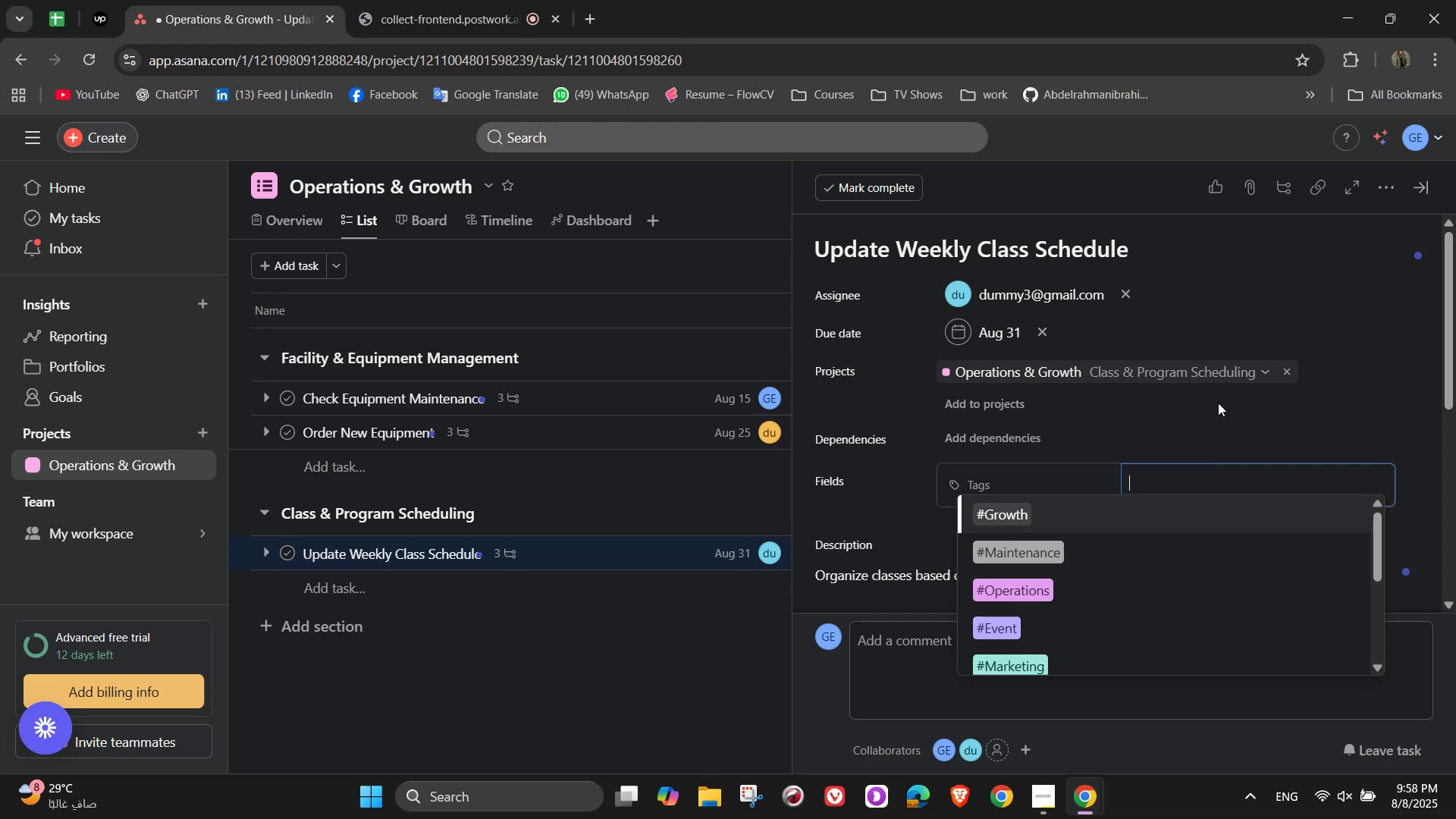 
wait(6.06)
 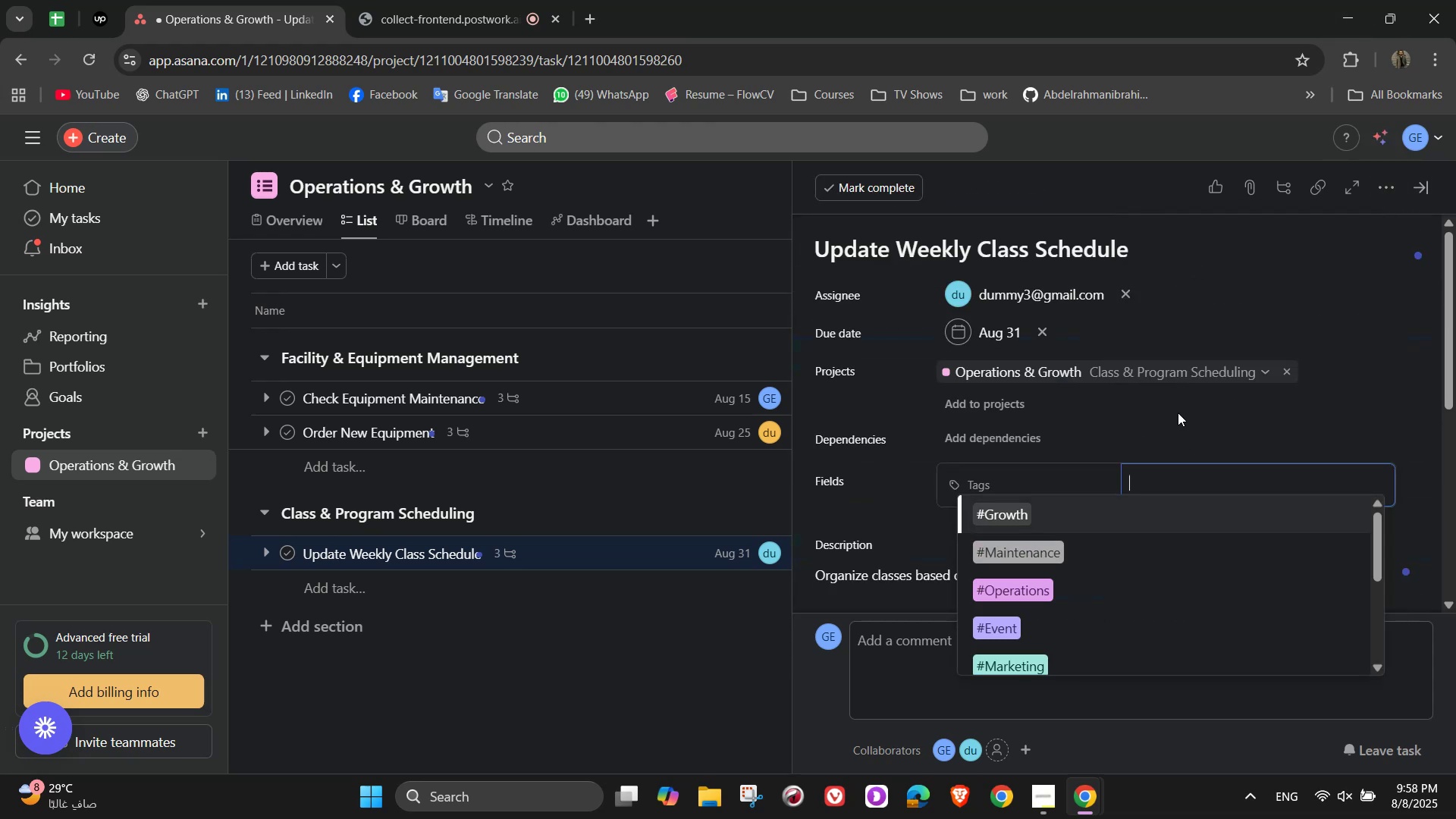 
left_click([1043, 584])
 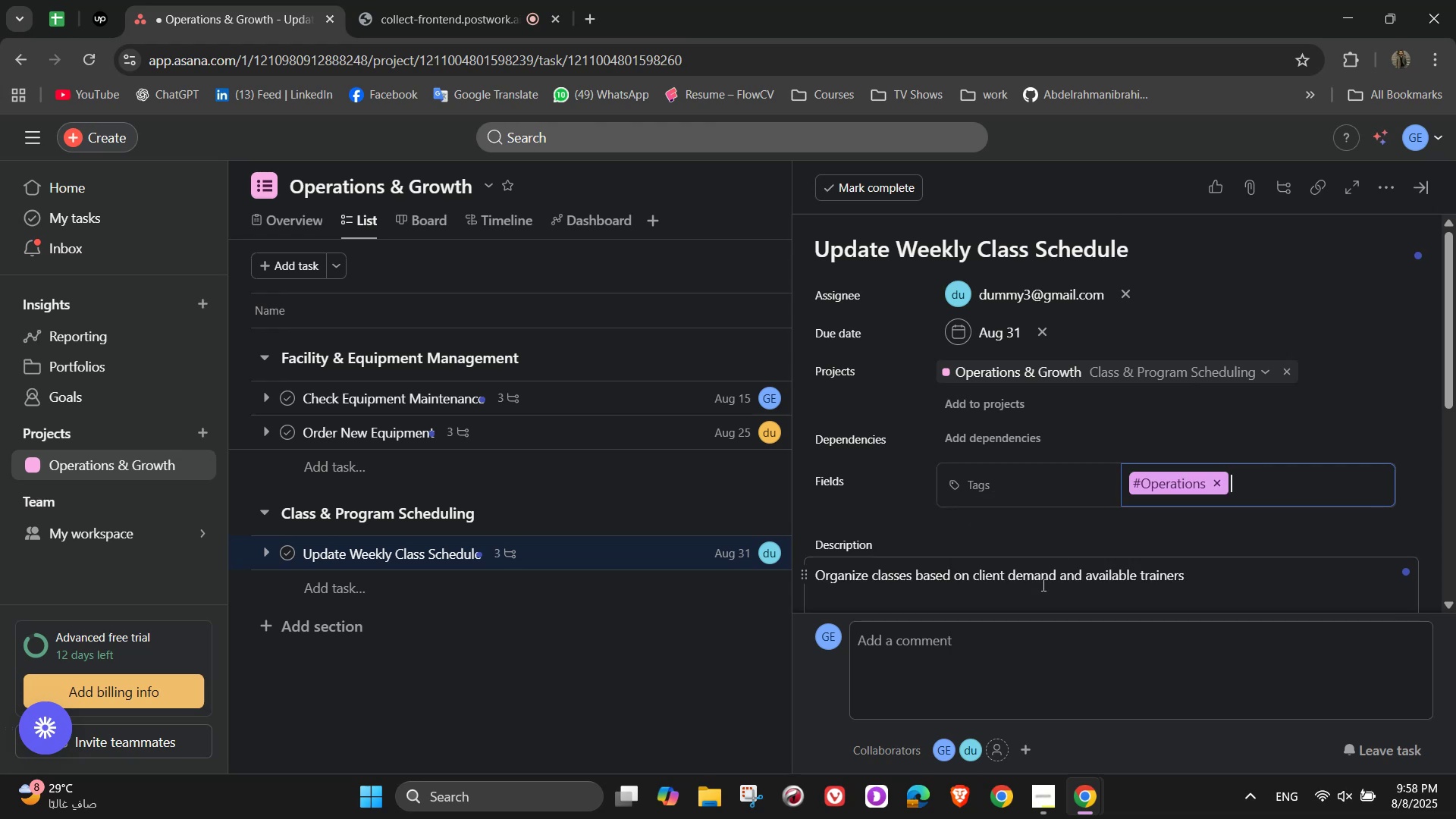 
wait(9.96)
 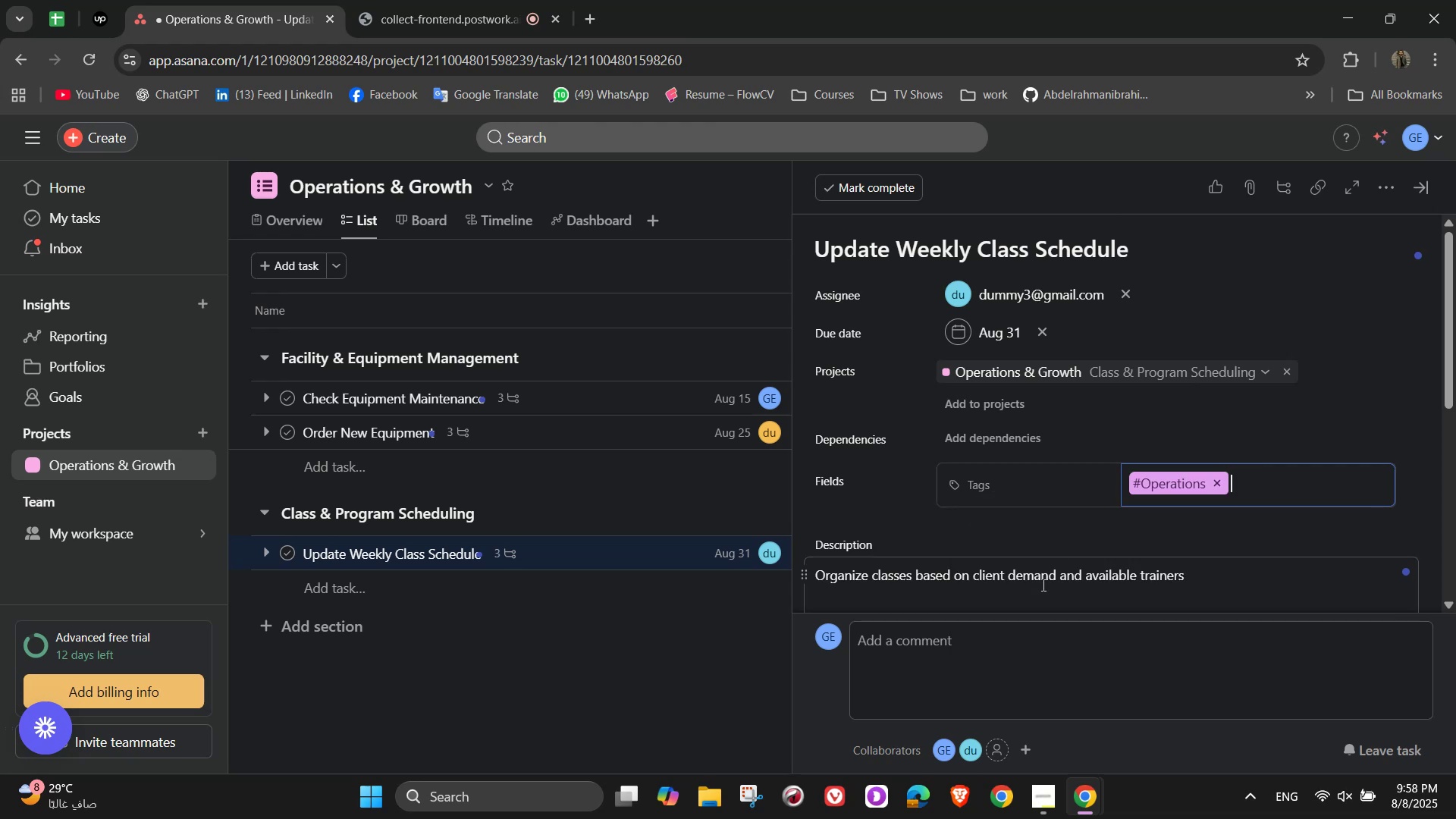 
type(#Scheduling)
 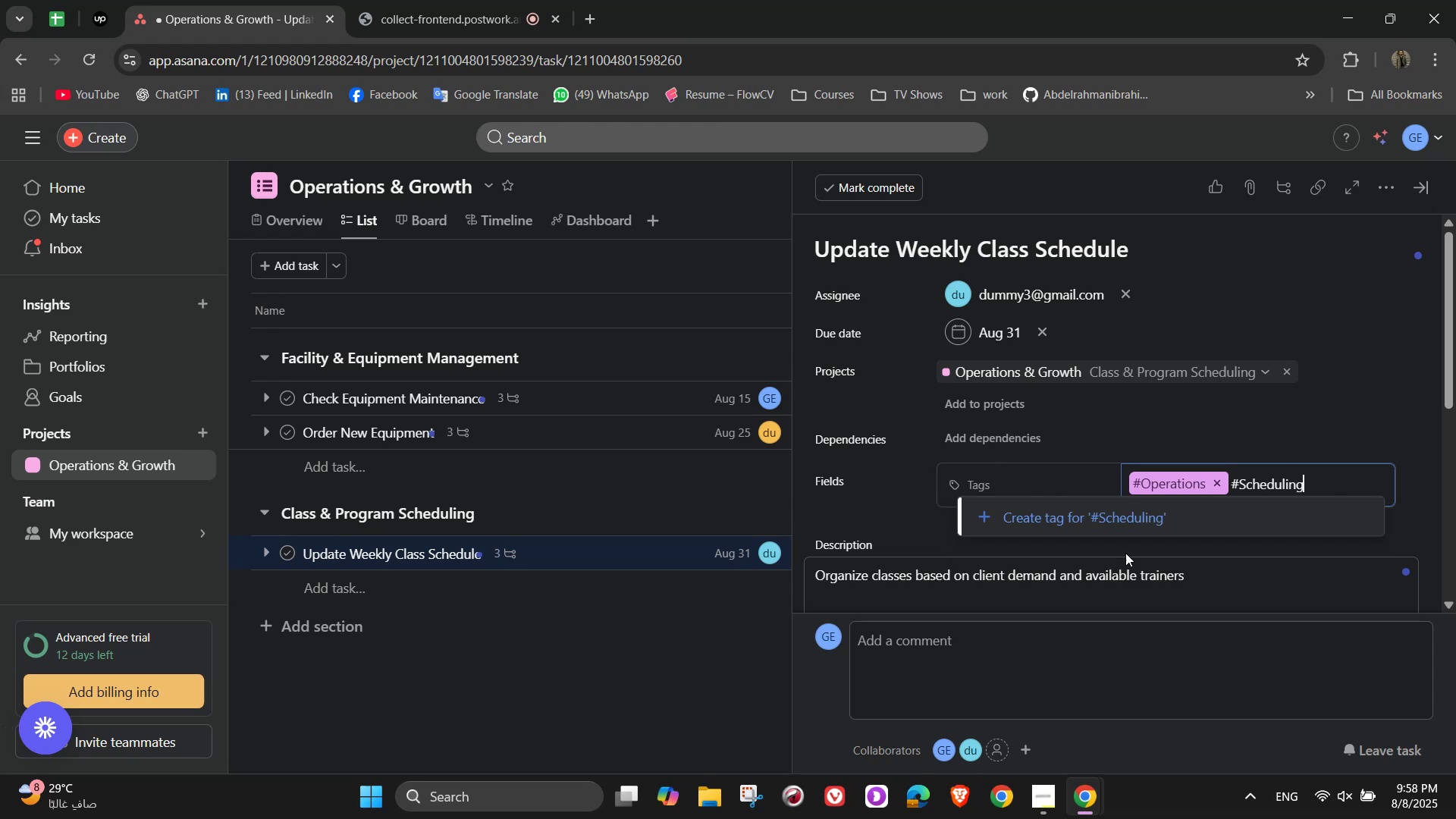 
left_click([1137, 515])
 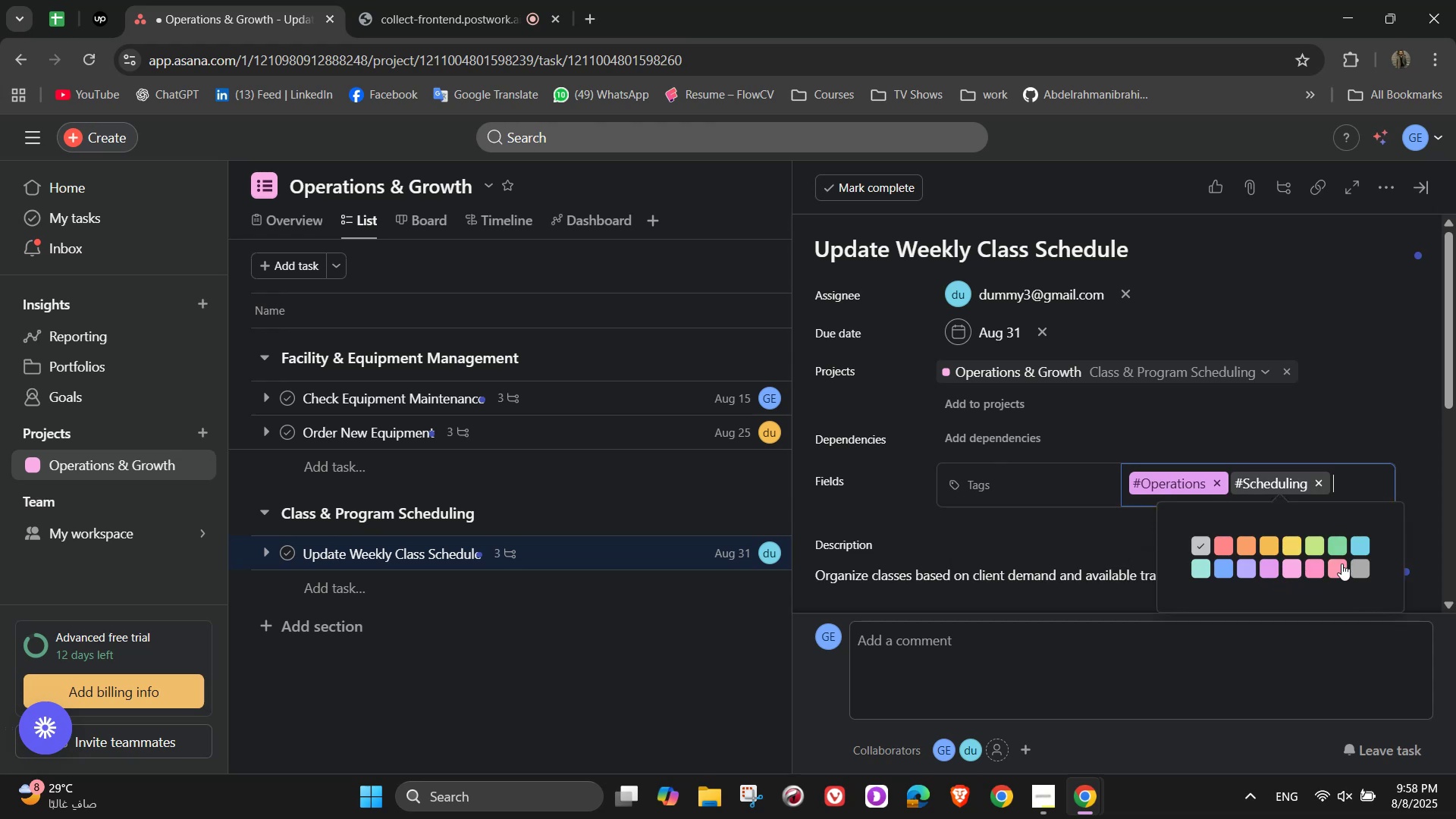 
left_click([1316, 570])
 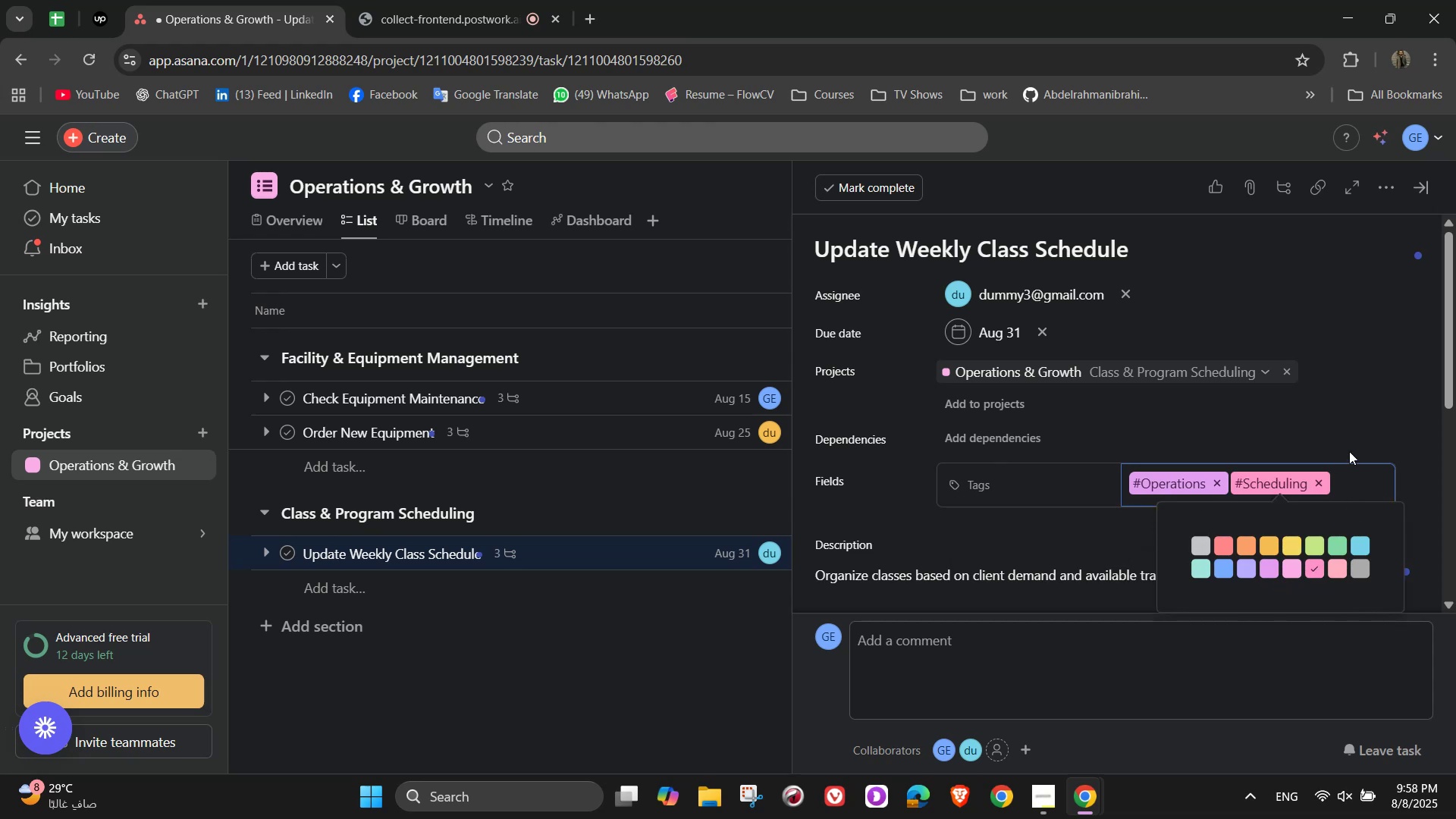 
left_click([1357, 430])
 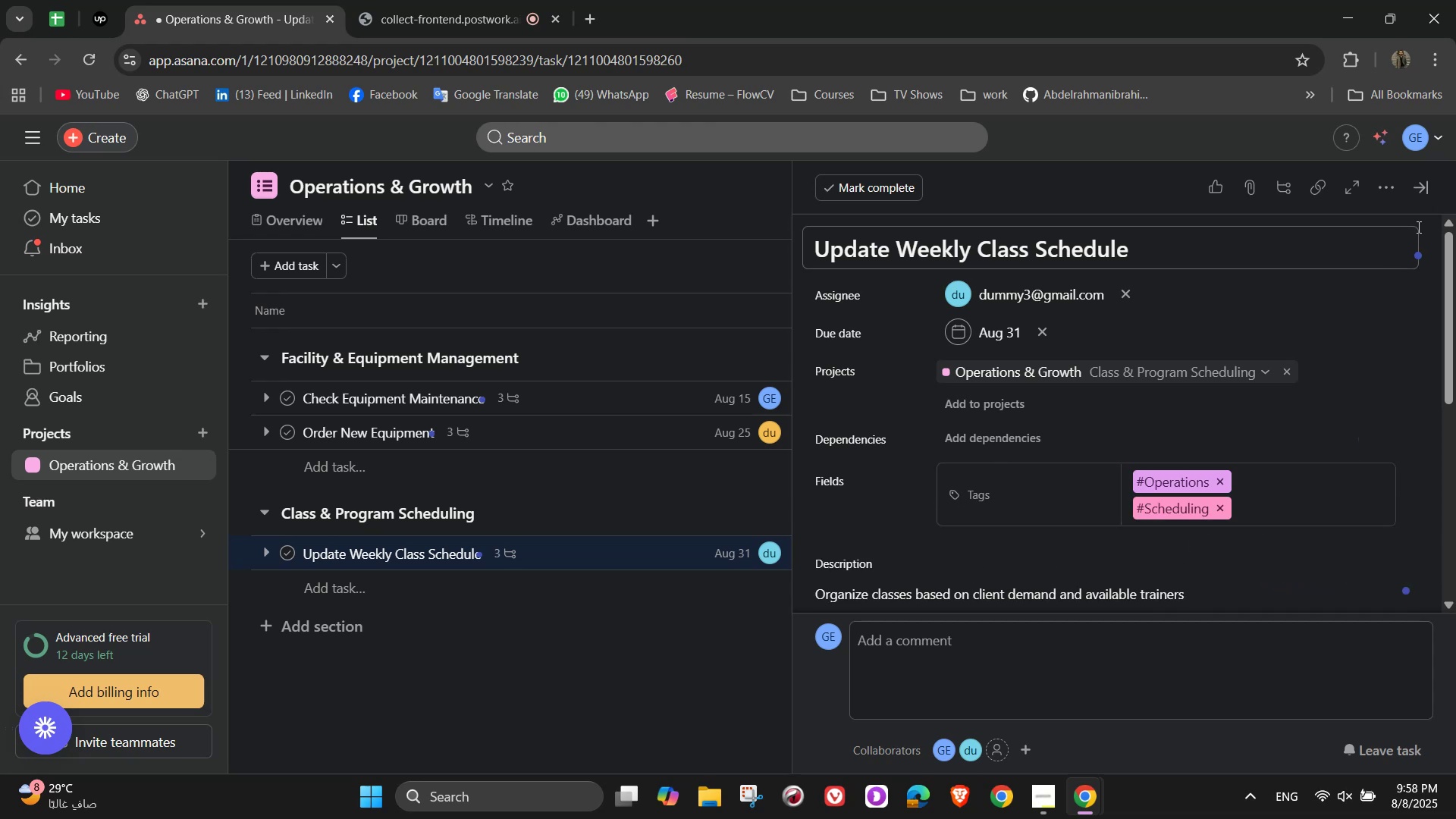 
left_click([1436, 181])
 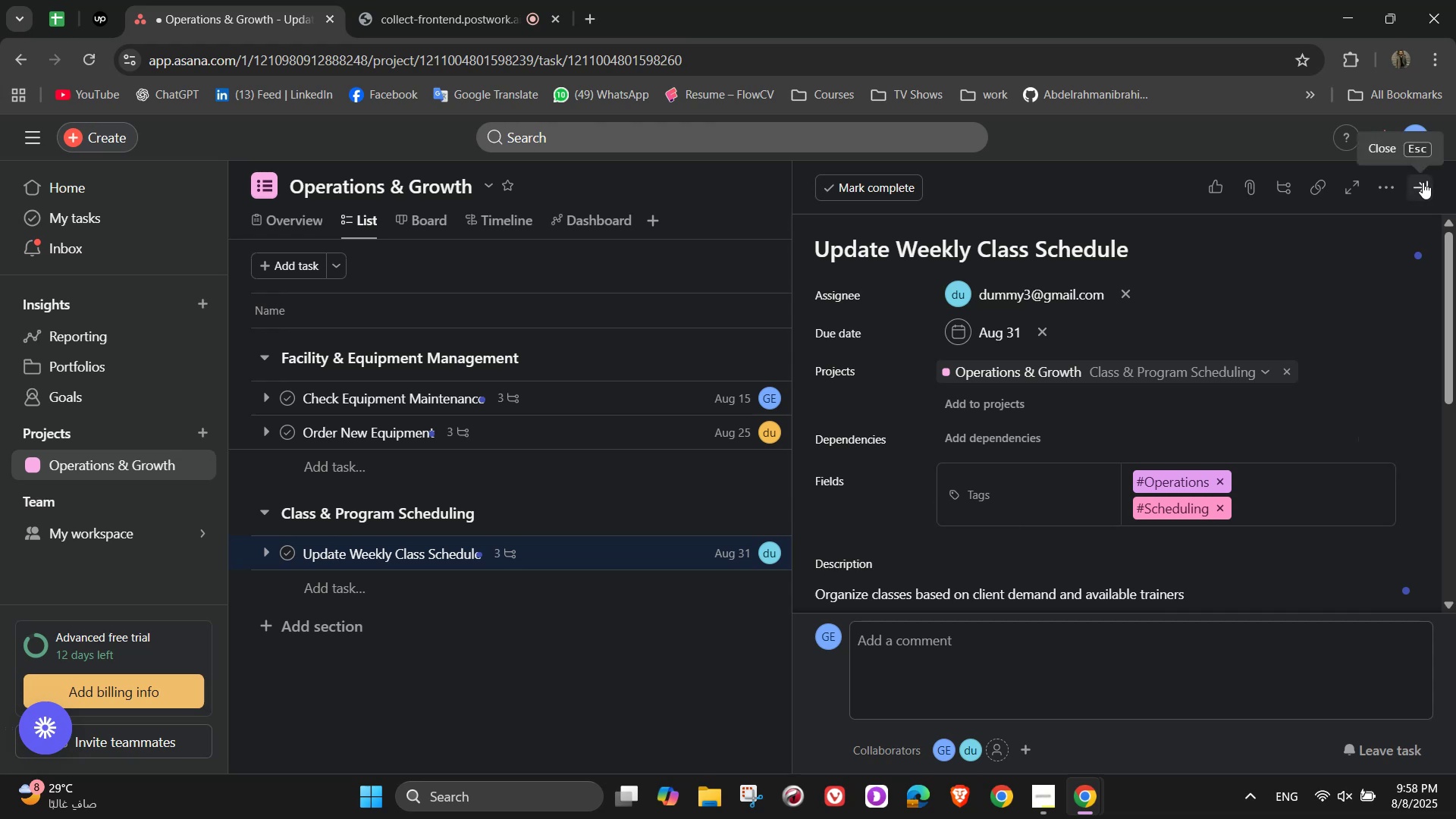 
left_click([1423, 182])
 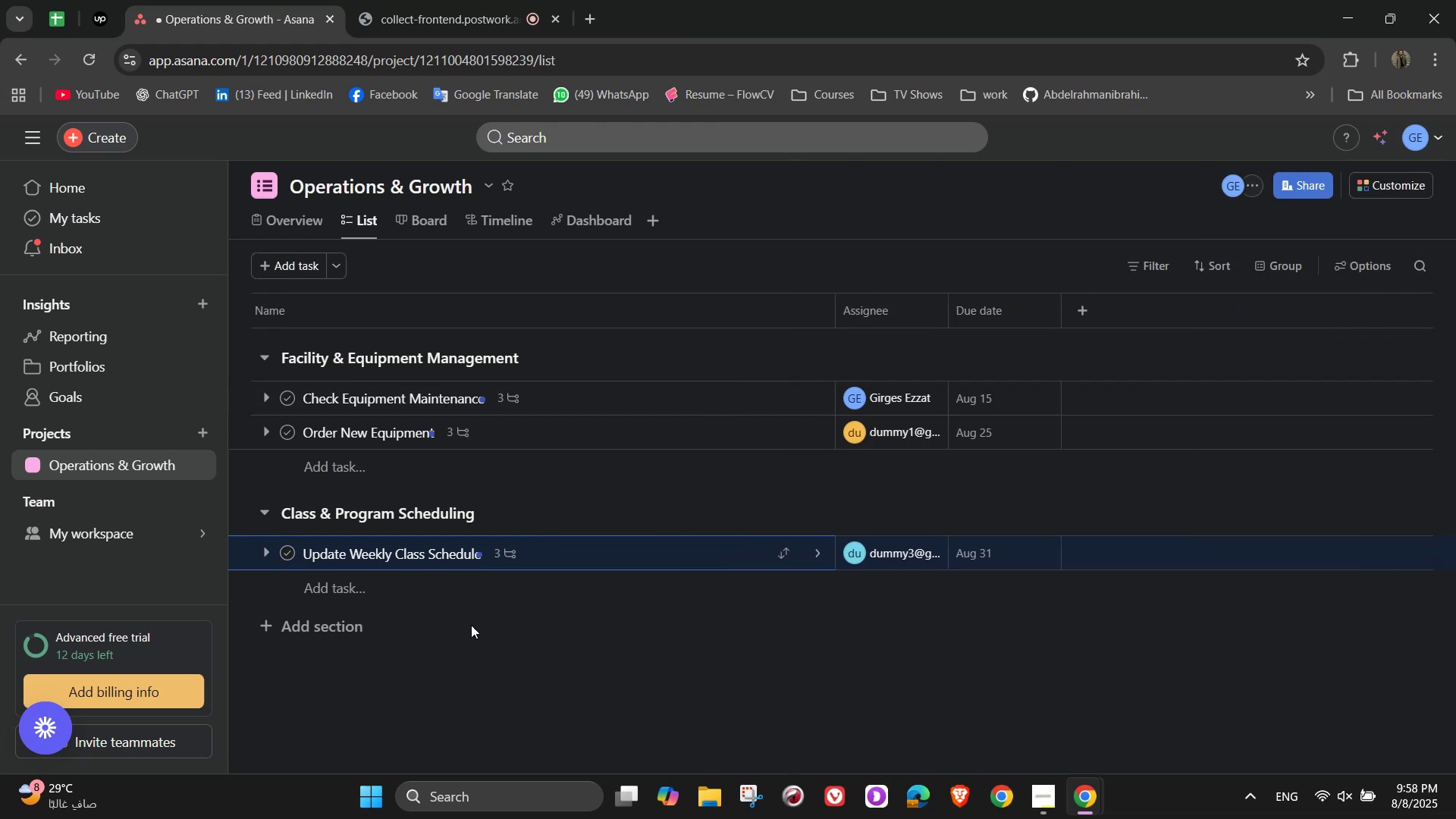 
left_click([449, 579])
 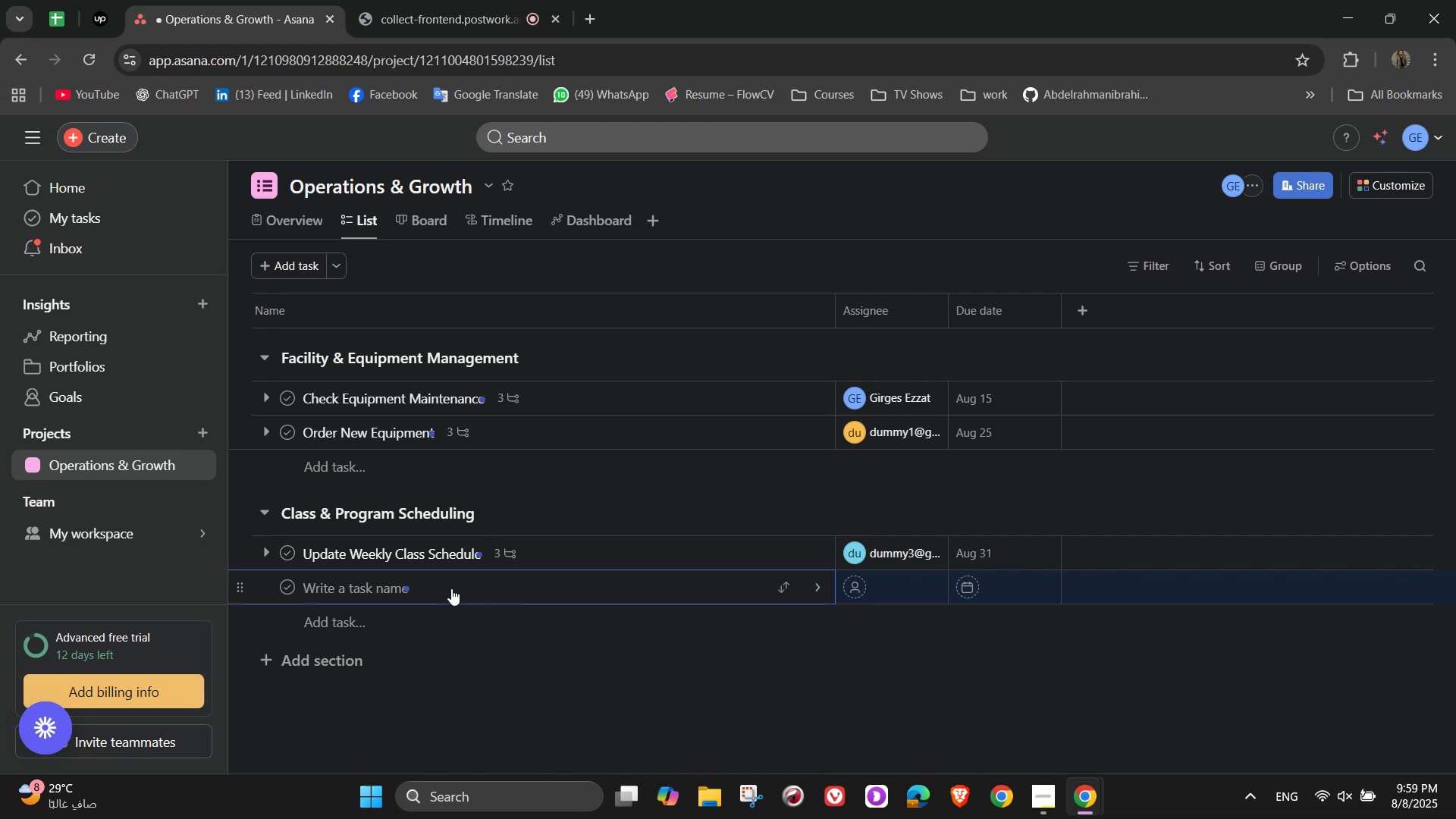 
wait(17.73)
 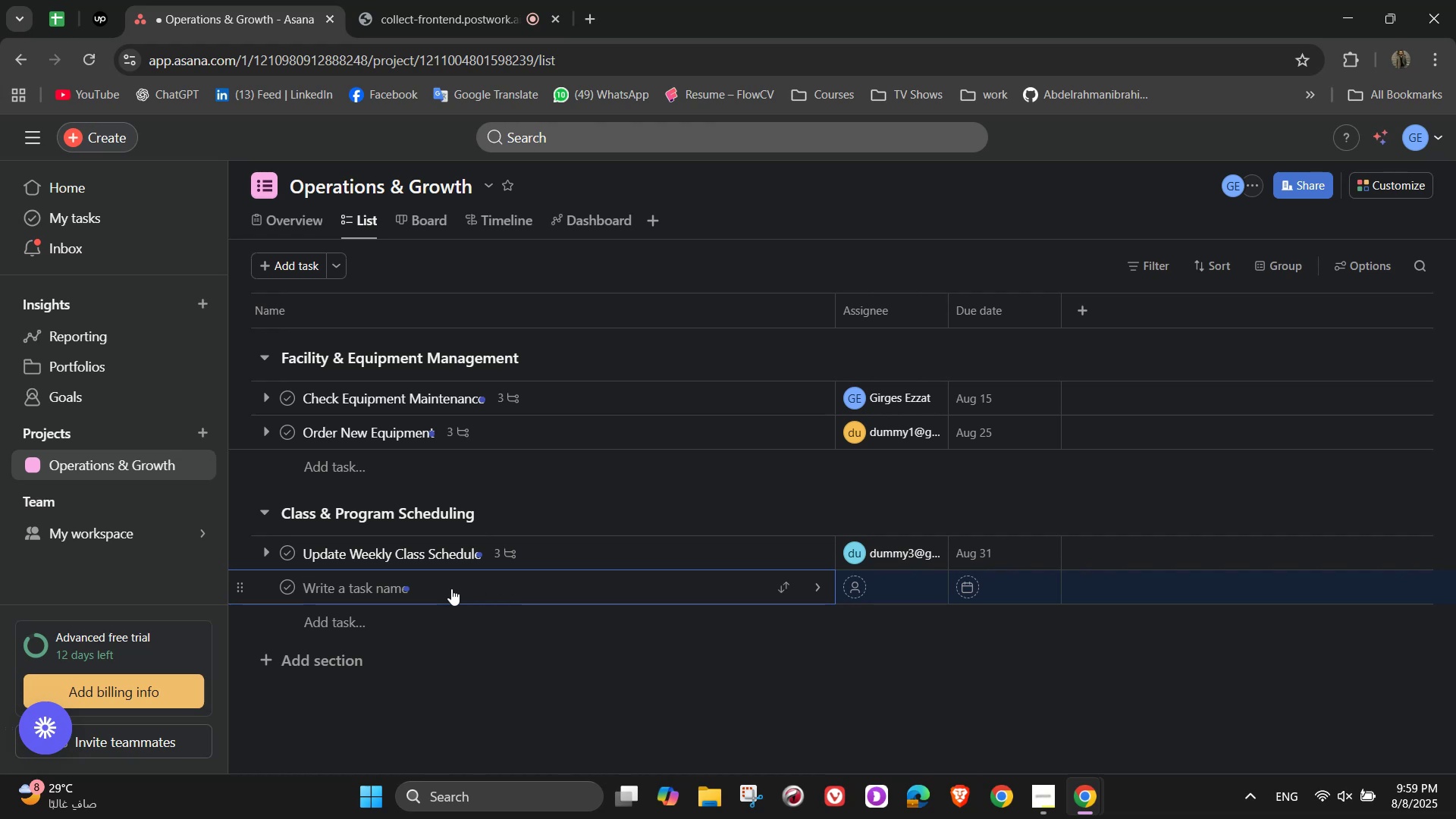 
key(S)
 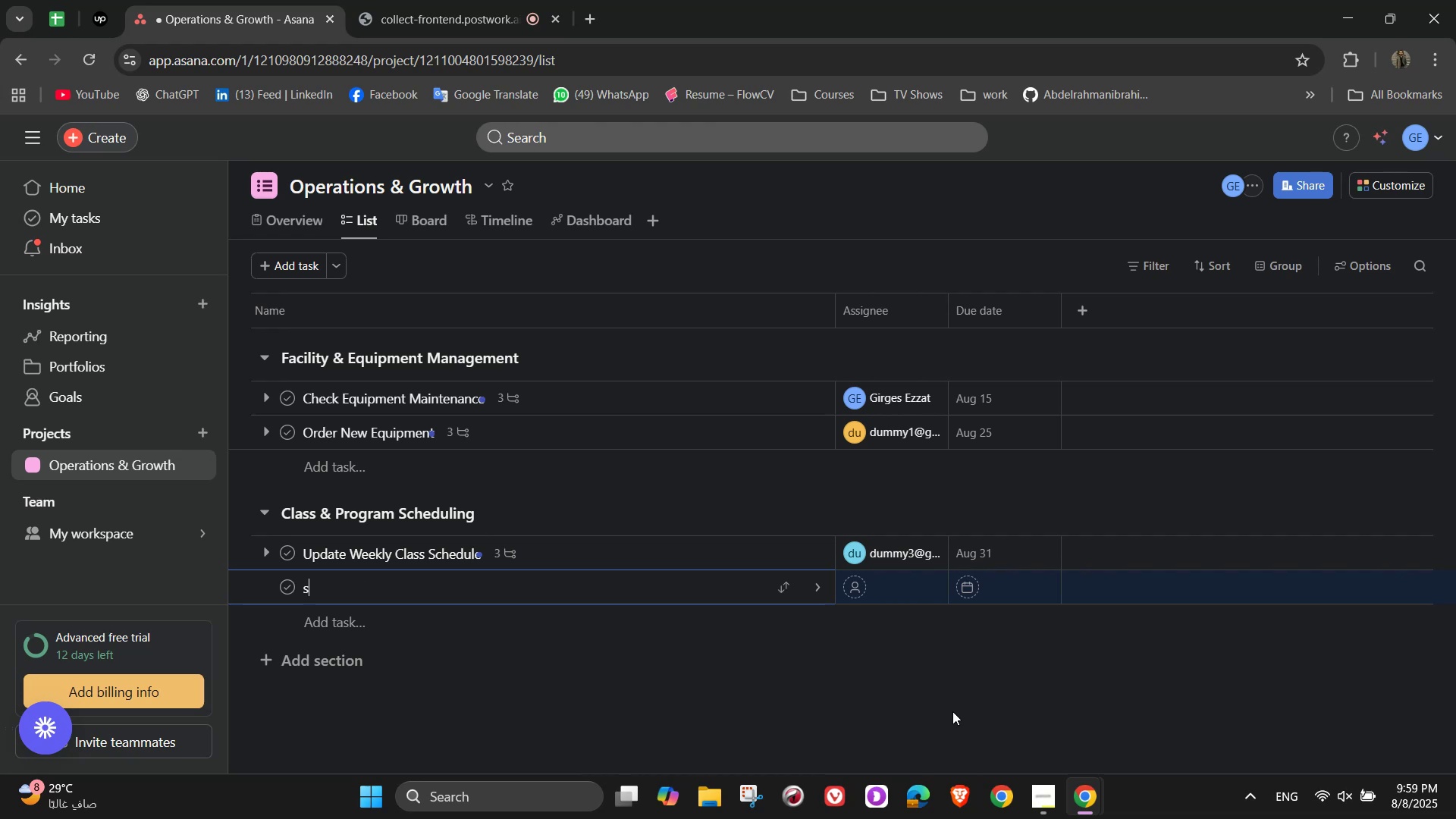 
key(Backspace)
 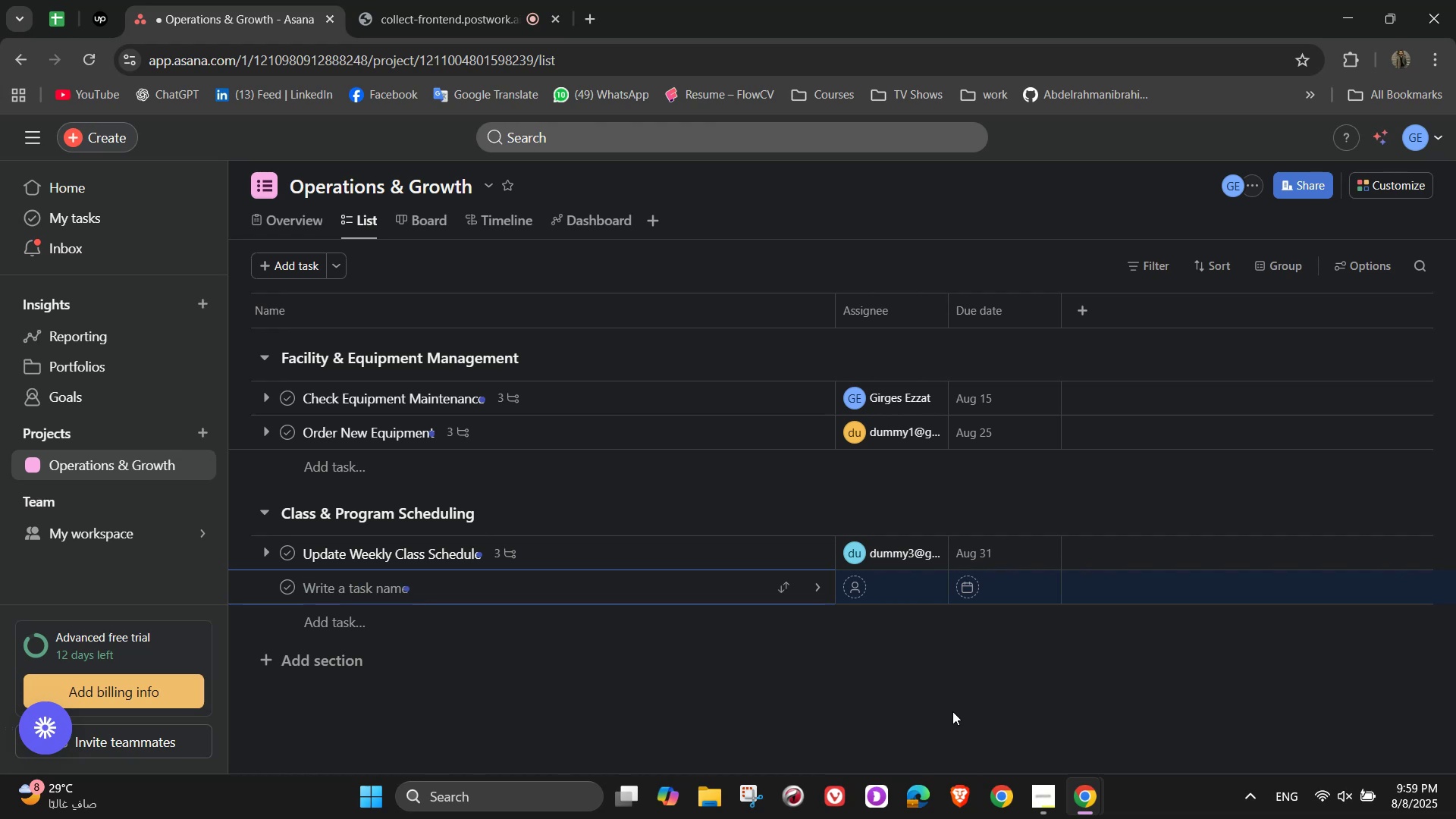 
wait(8.05)
 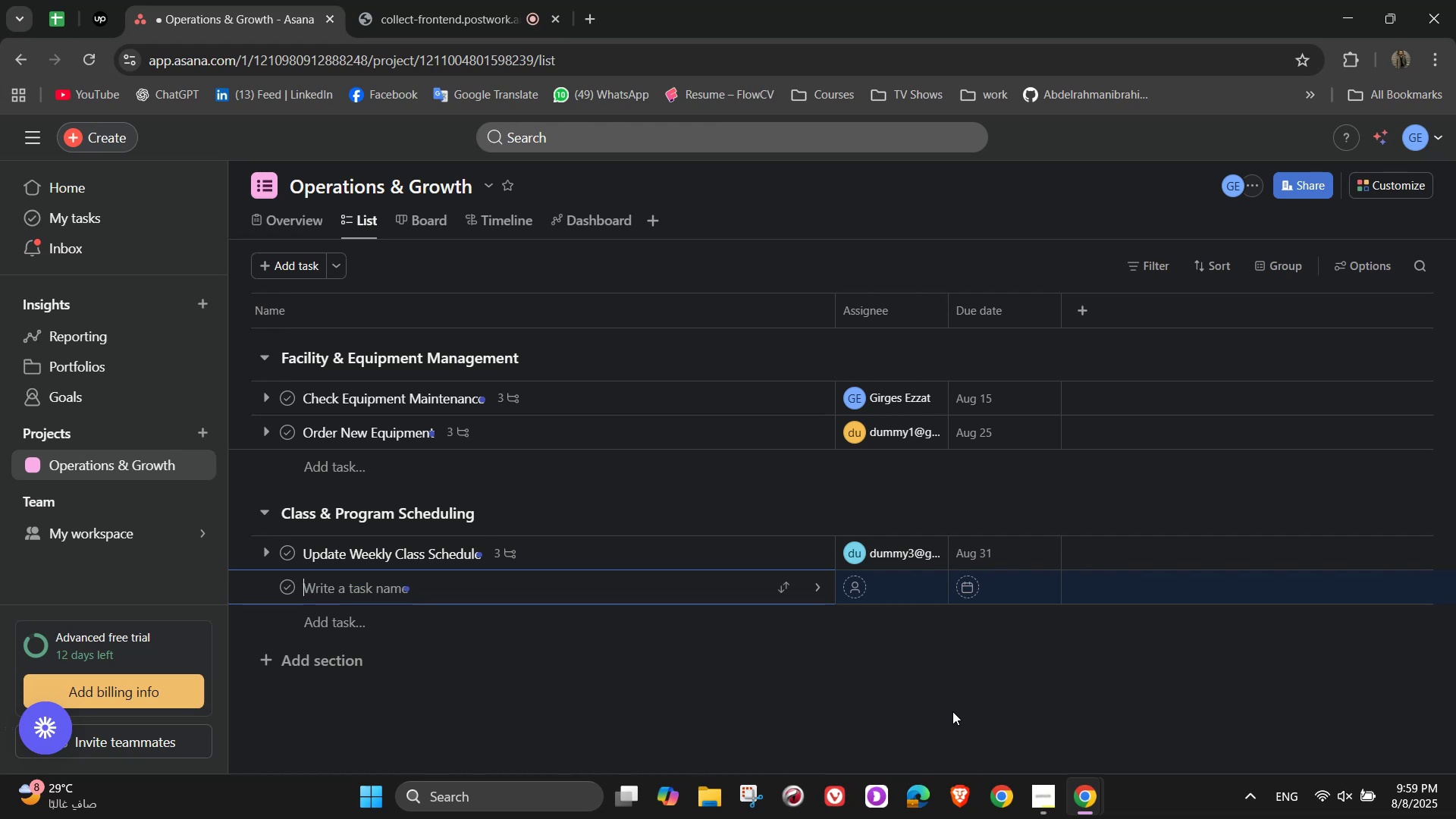 
type(Plan New Fitness Progran)
key(Backspace)
type(ms)
 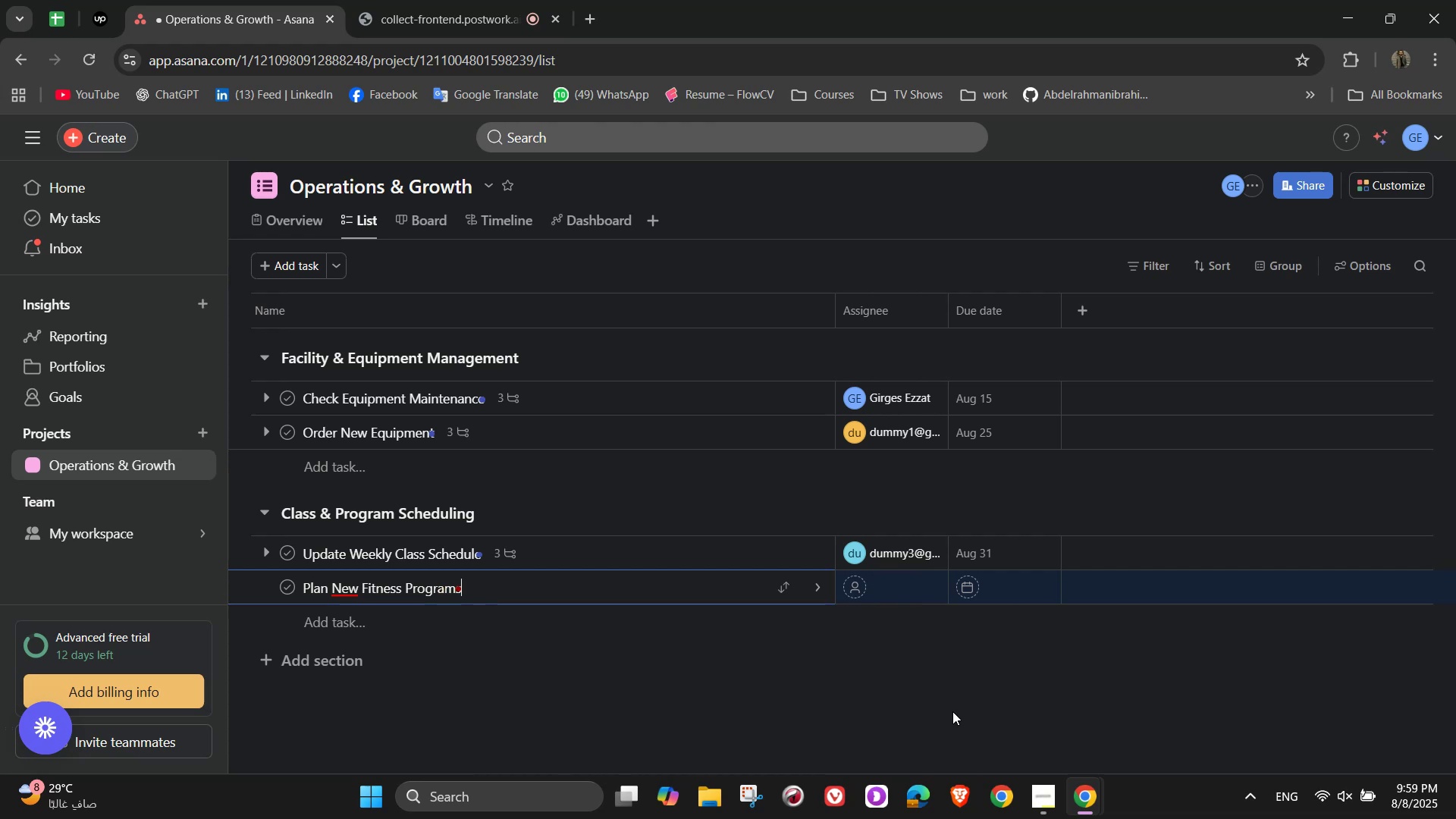 
wait(7.2)
 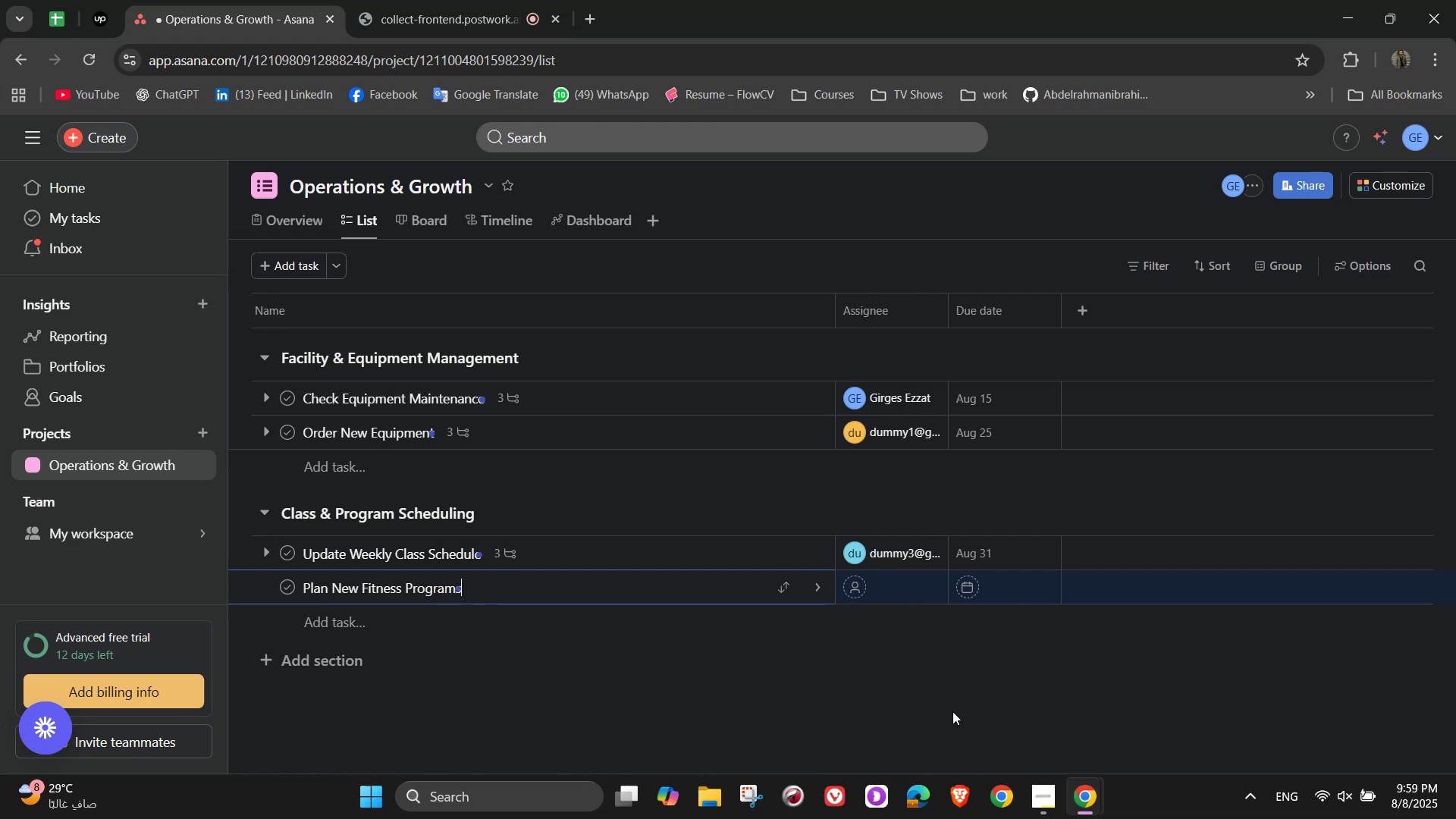 
left_click([1065, 297])
 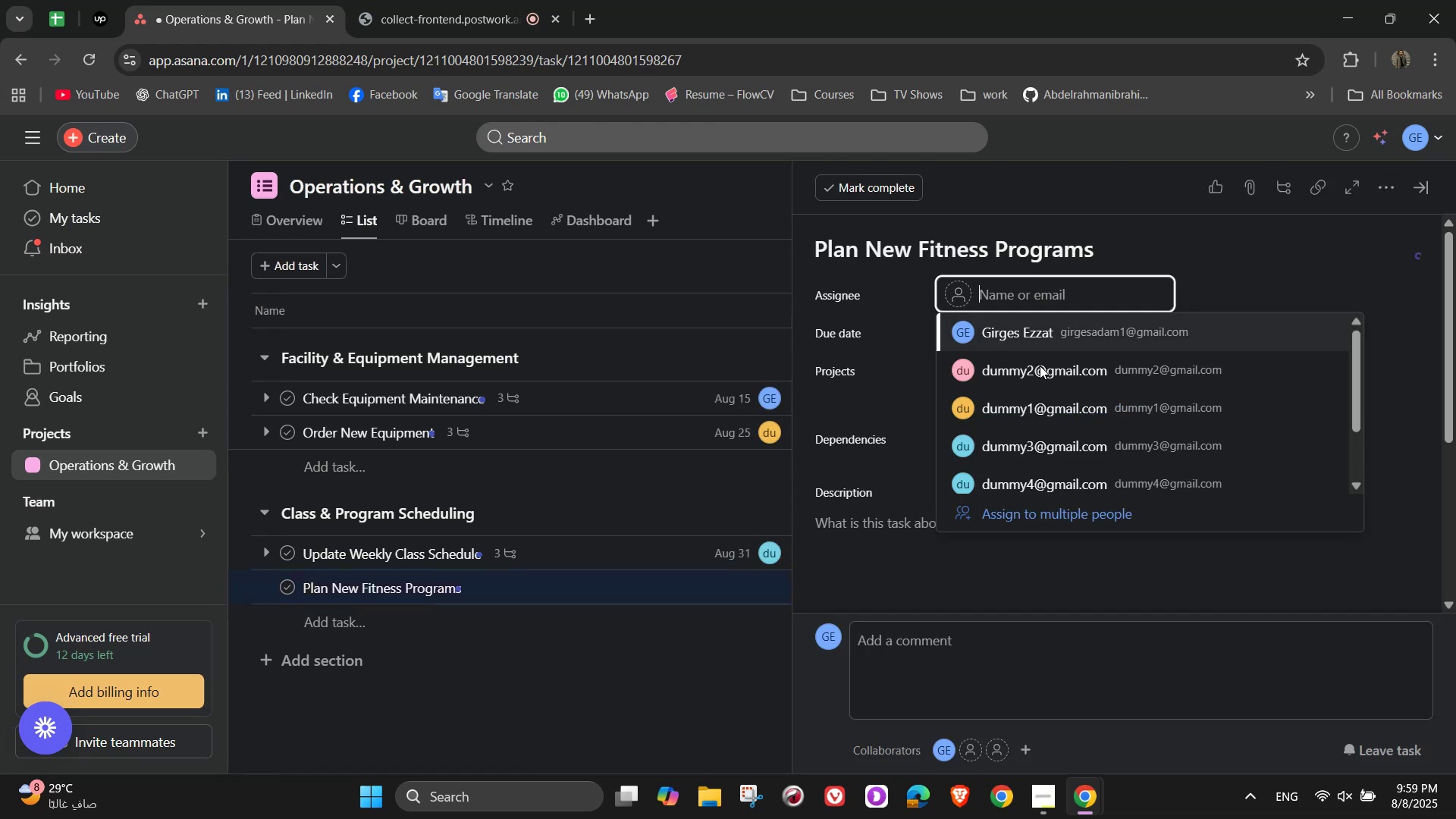 
left_click([1040, 375])
 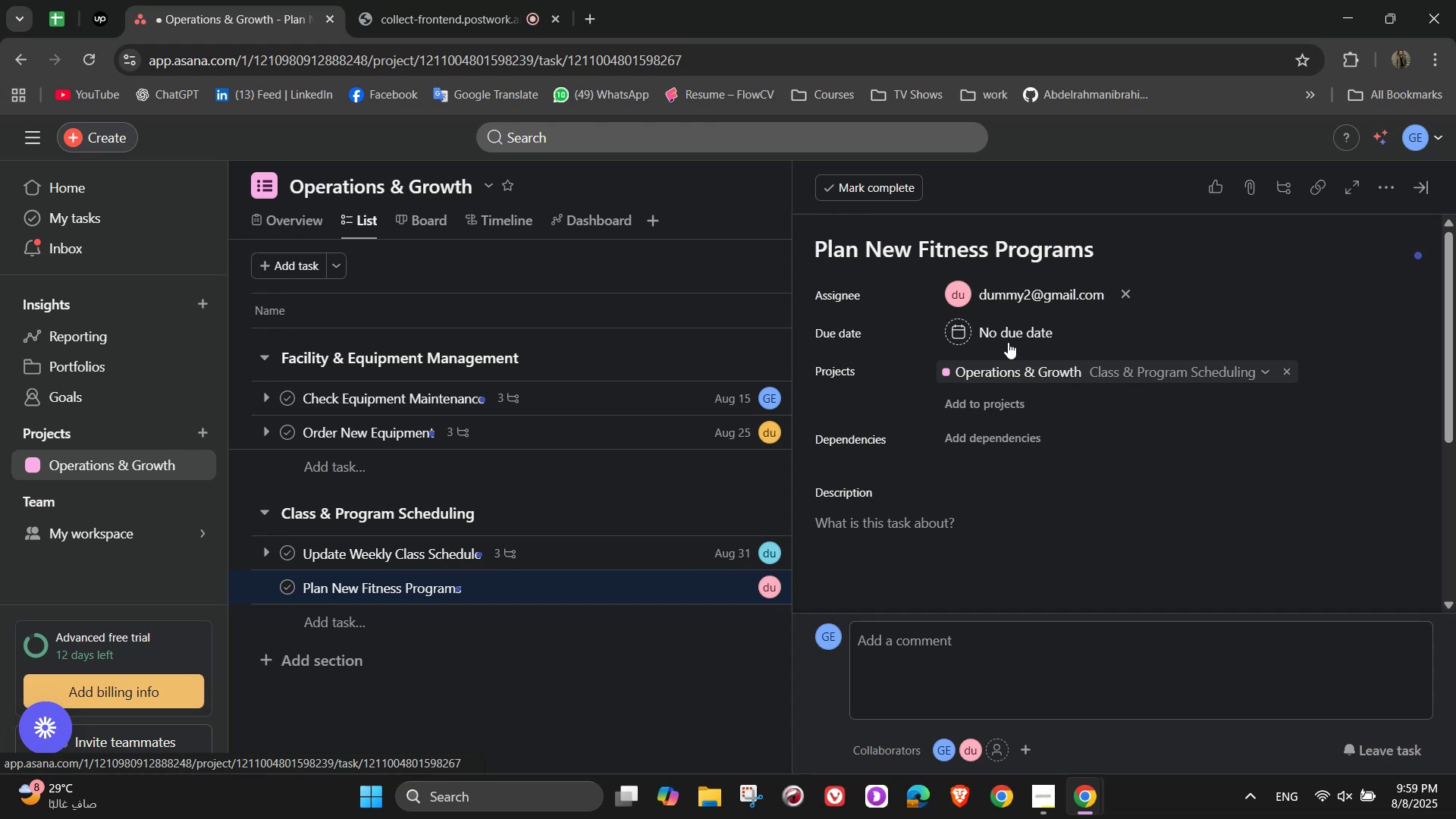 
left_click([1000, 329])
 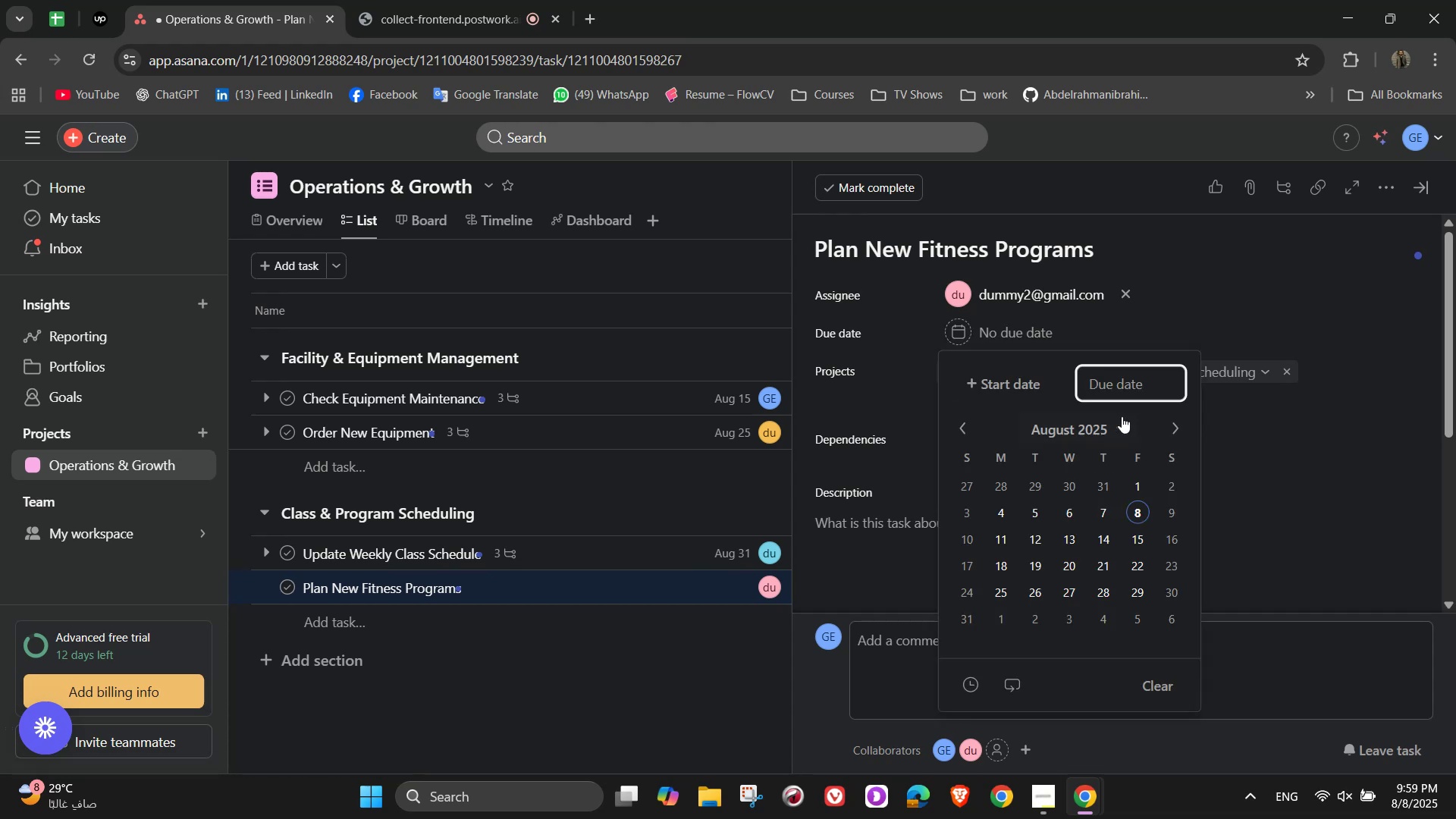 
left_click([1179, 430])
 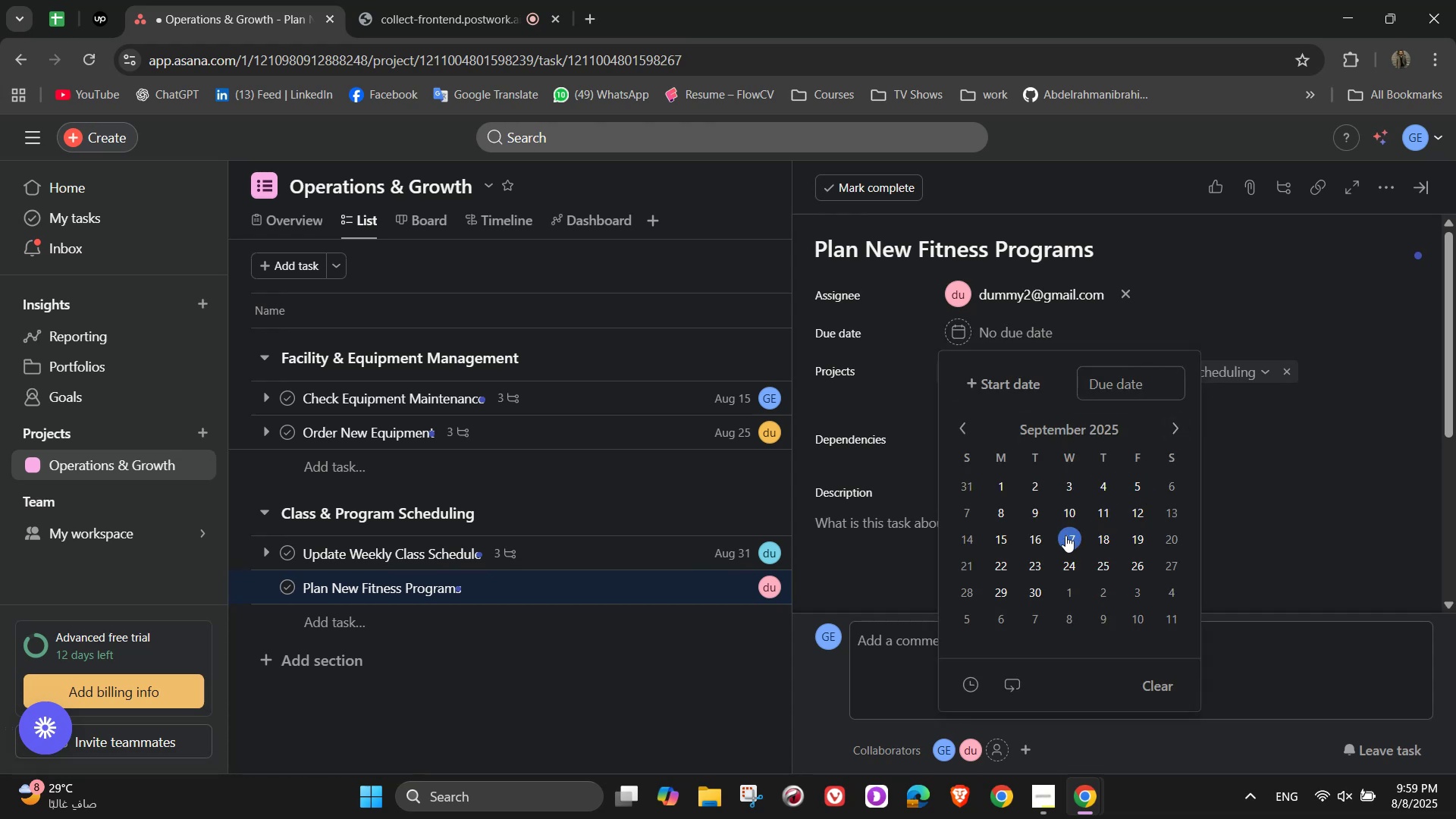 
left_click([1012, 534])
 